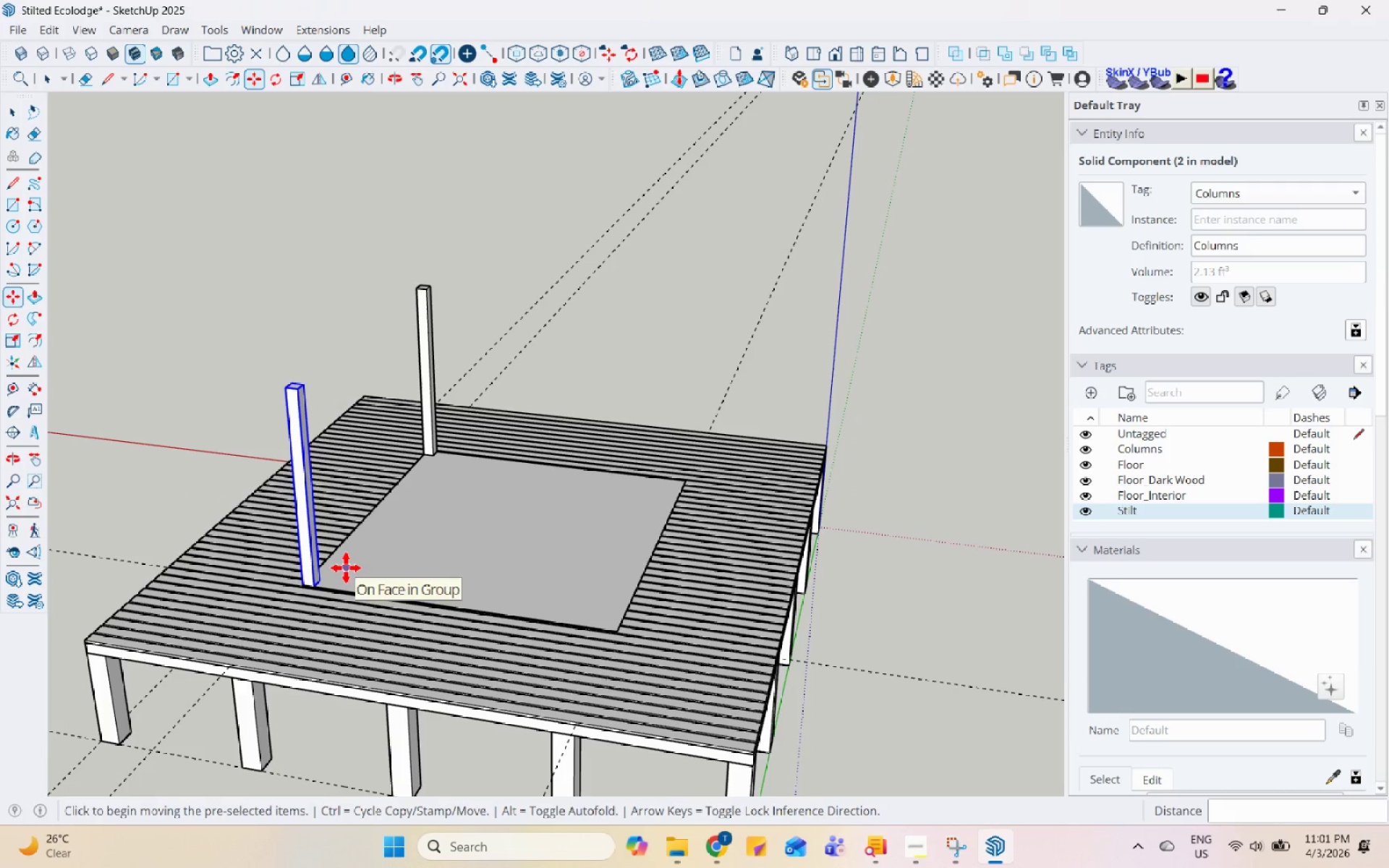 
scroll: coordinate [346, 570], scroll_direction: down, amount: 2.0
 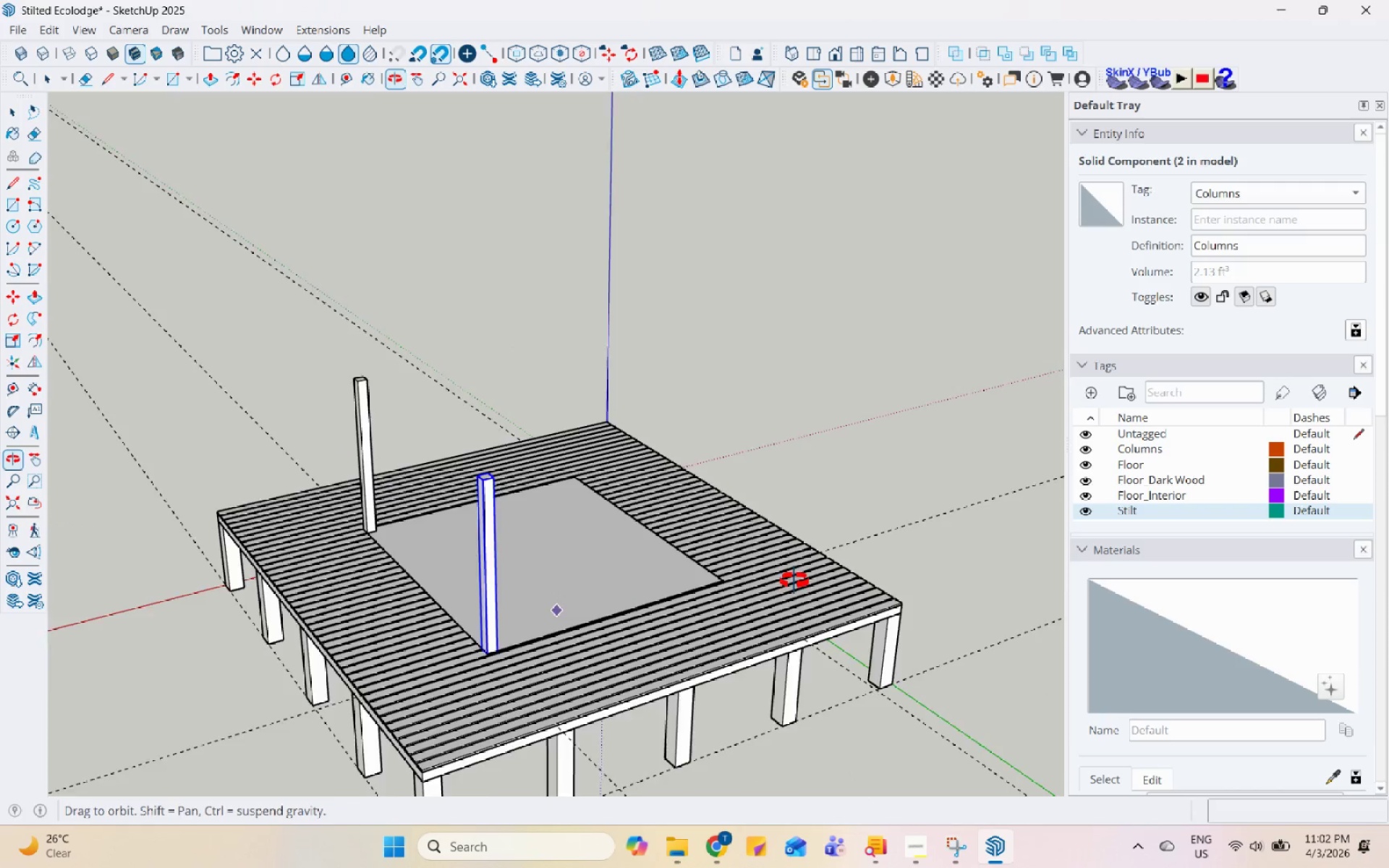 
key(Space)
 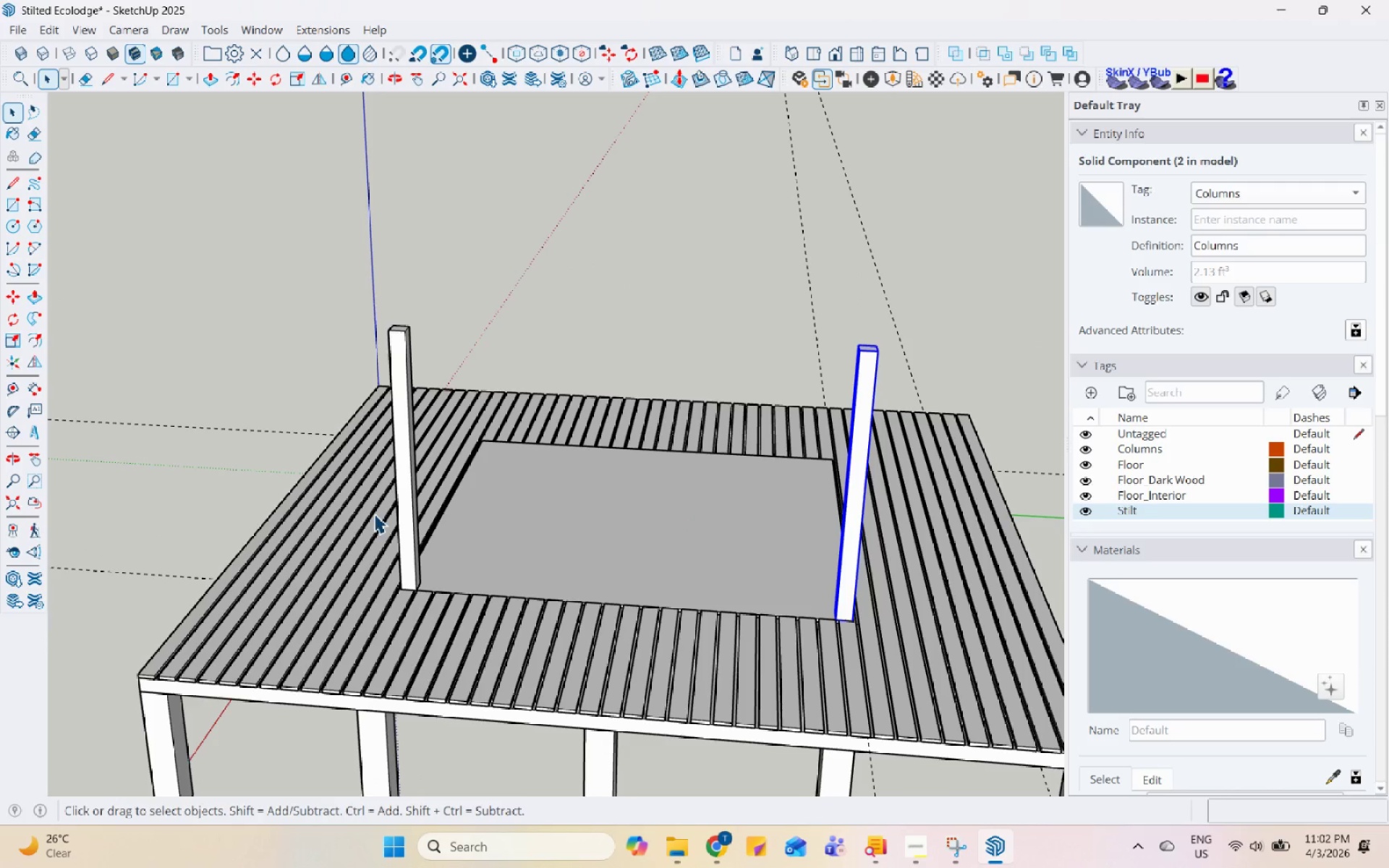 
scroll: coordinate [412, 577], scroll_direction: up, amount: 4.0
 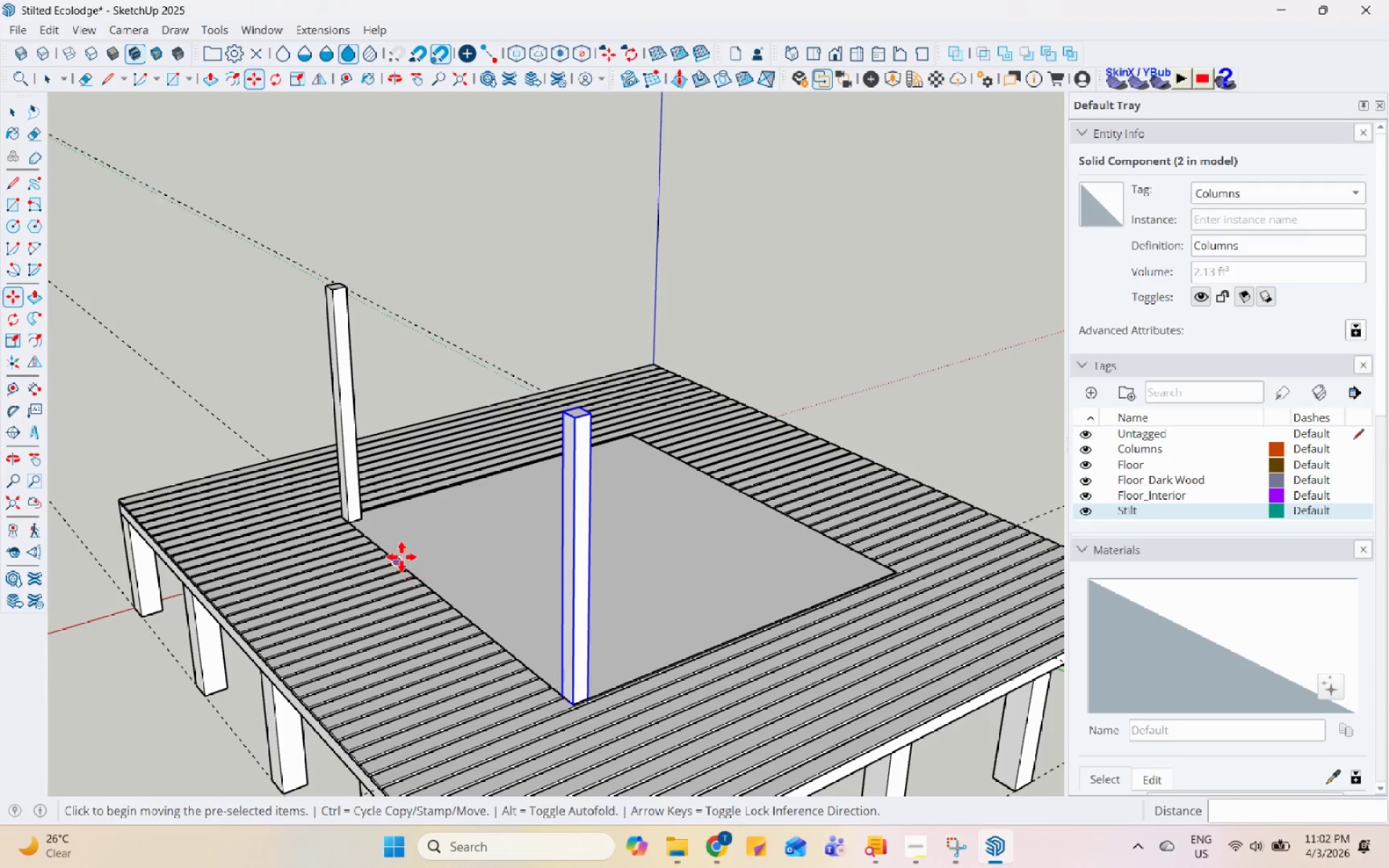 
left_click([401, 518])
 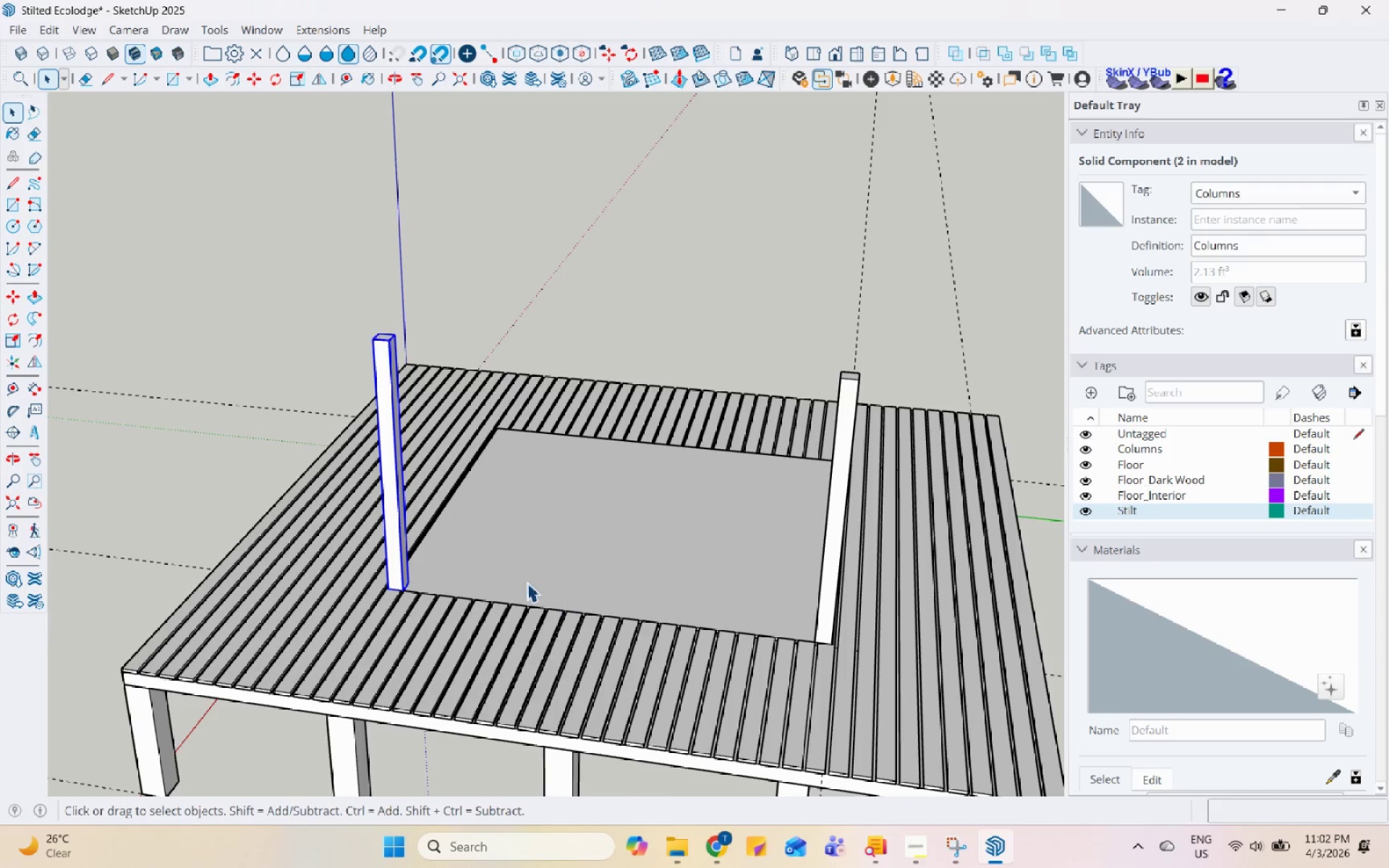 
scroll: coordinate [518, 580], scroll_direction: up, amount: 3.0
 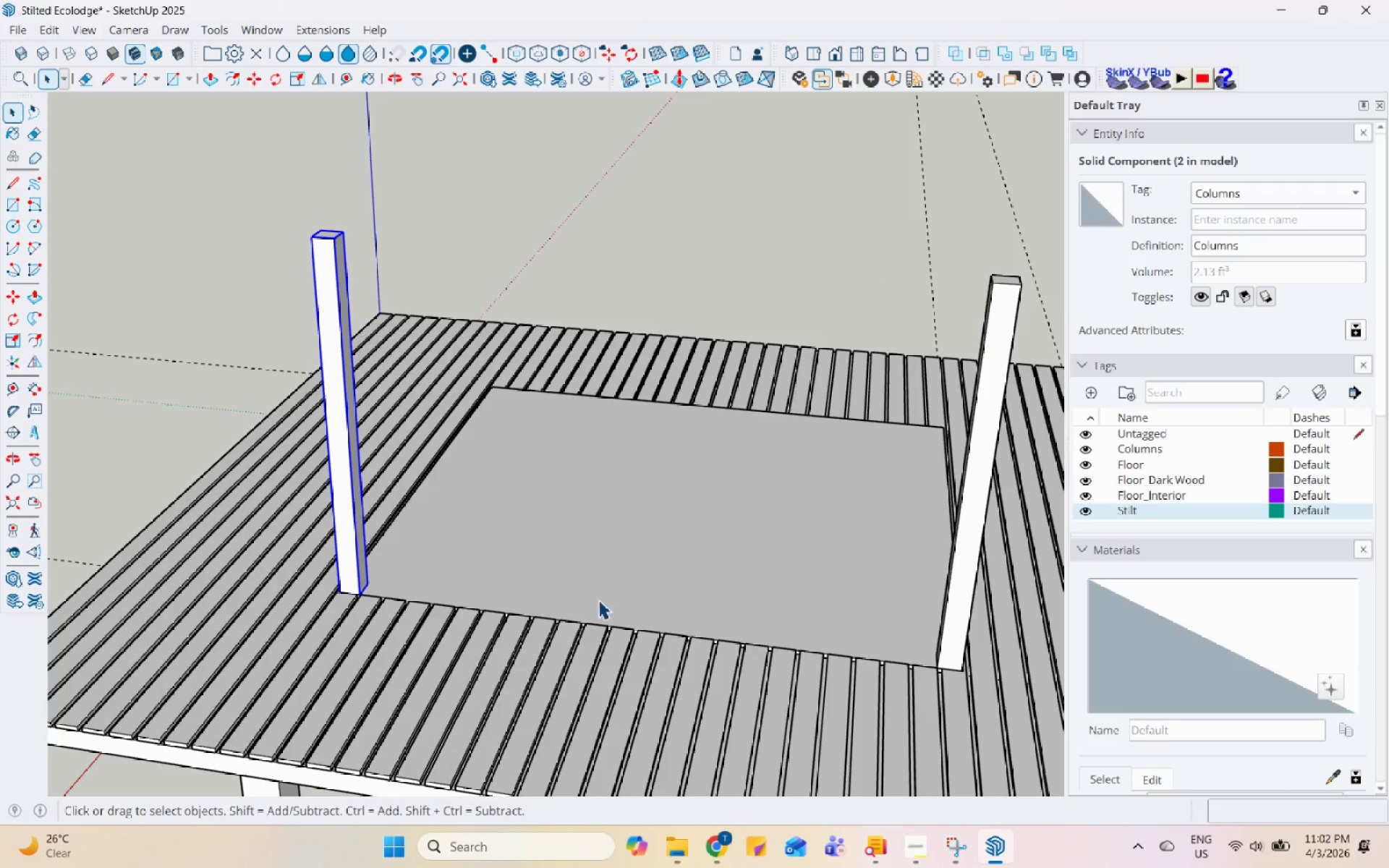 
scroll: coordinate [613, 616], scroll_direction: down, amount: 3.0
 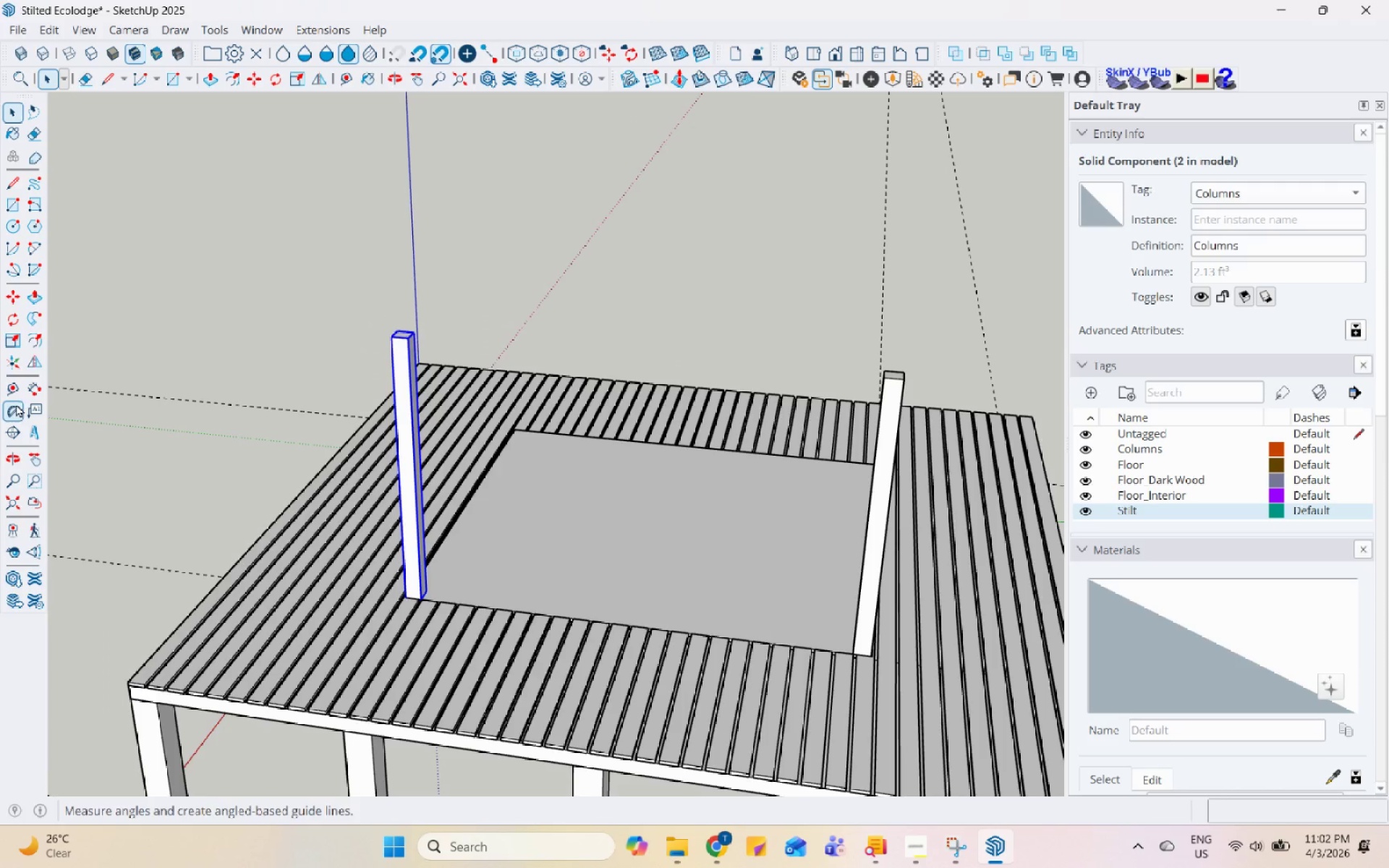 
left_click([3, 387])
 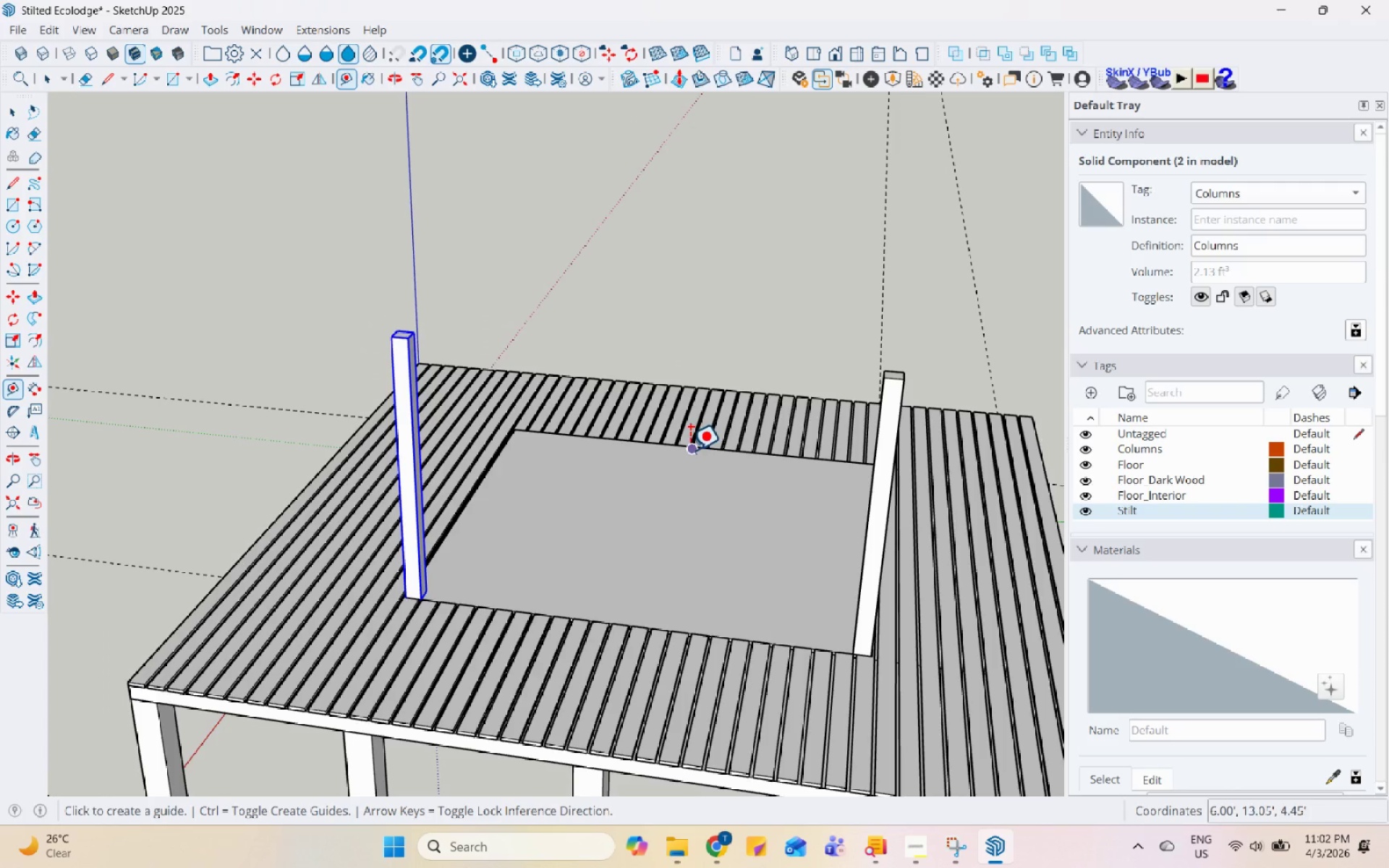 
scroll: coordinate [576, 473], scroll_direction: down, amount: 12.0
 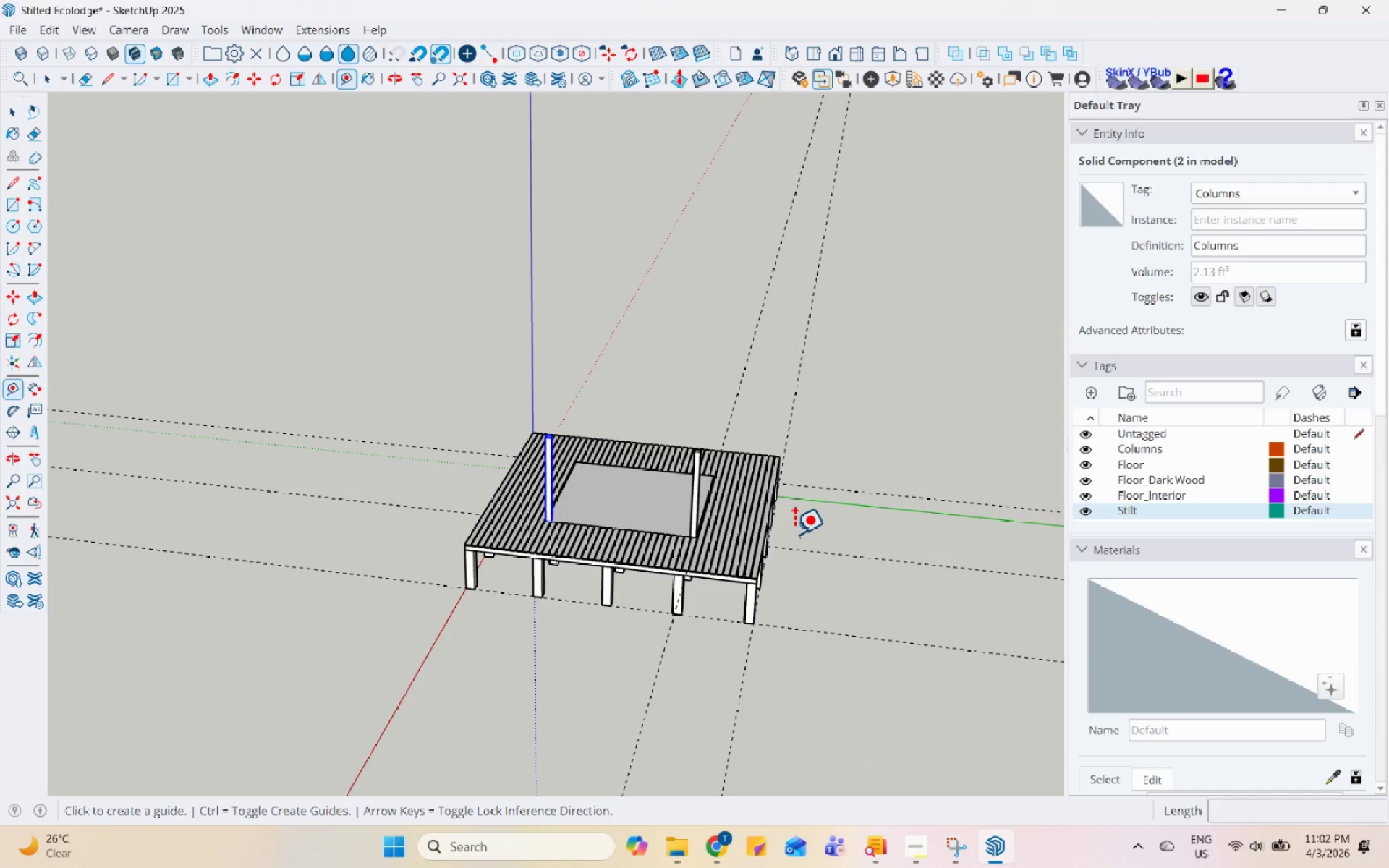 
key(Escape)
 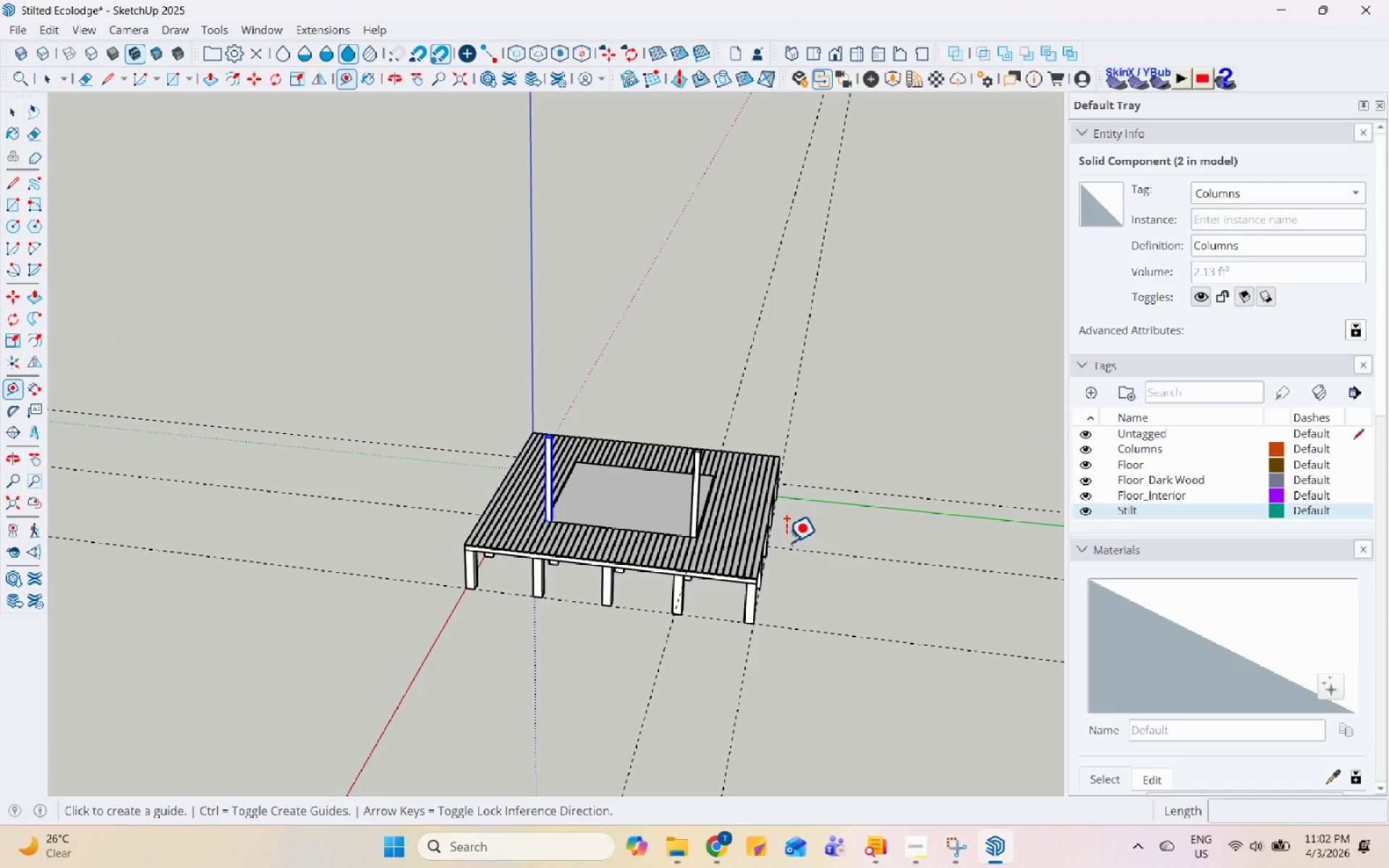 
key(Escape)
 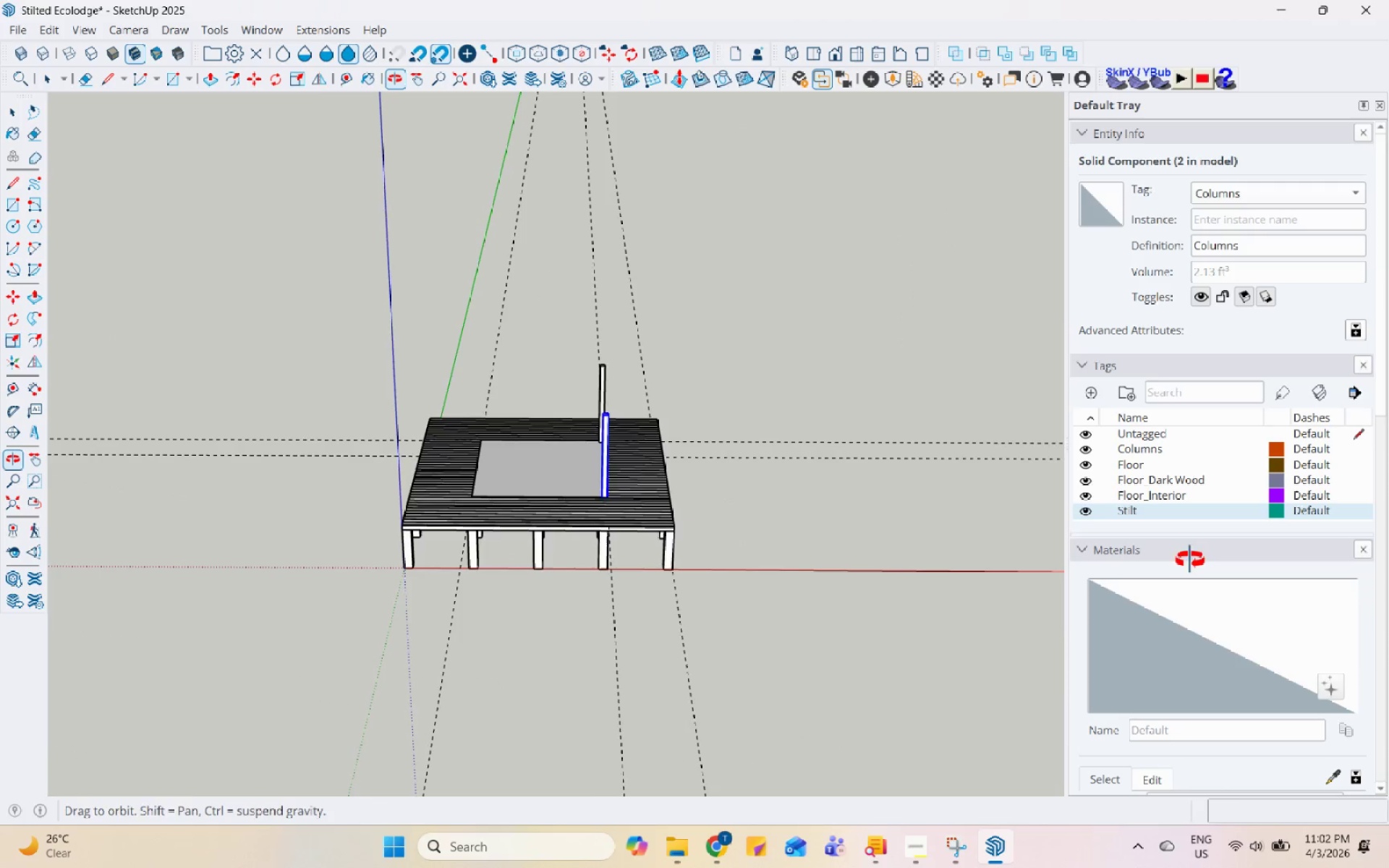 
scroll: coordinate [357, 447], scroll_direction: up, amount: 20.0
 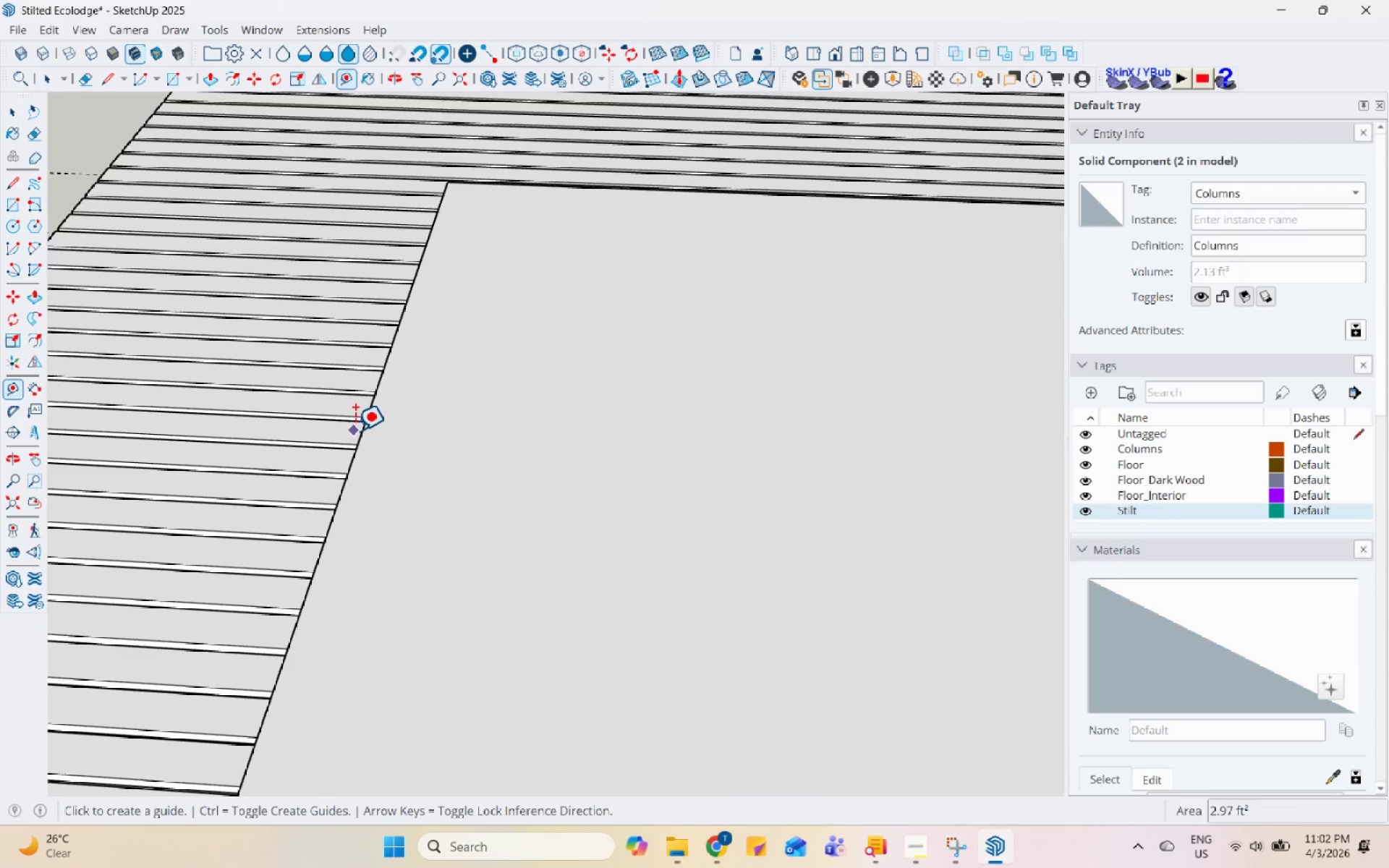 
left_click([359, 432])
 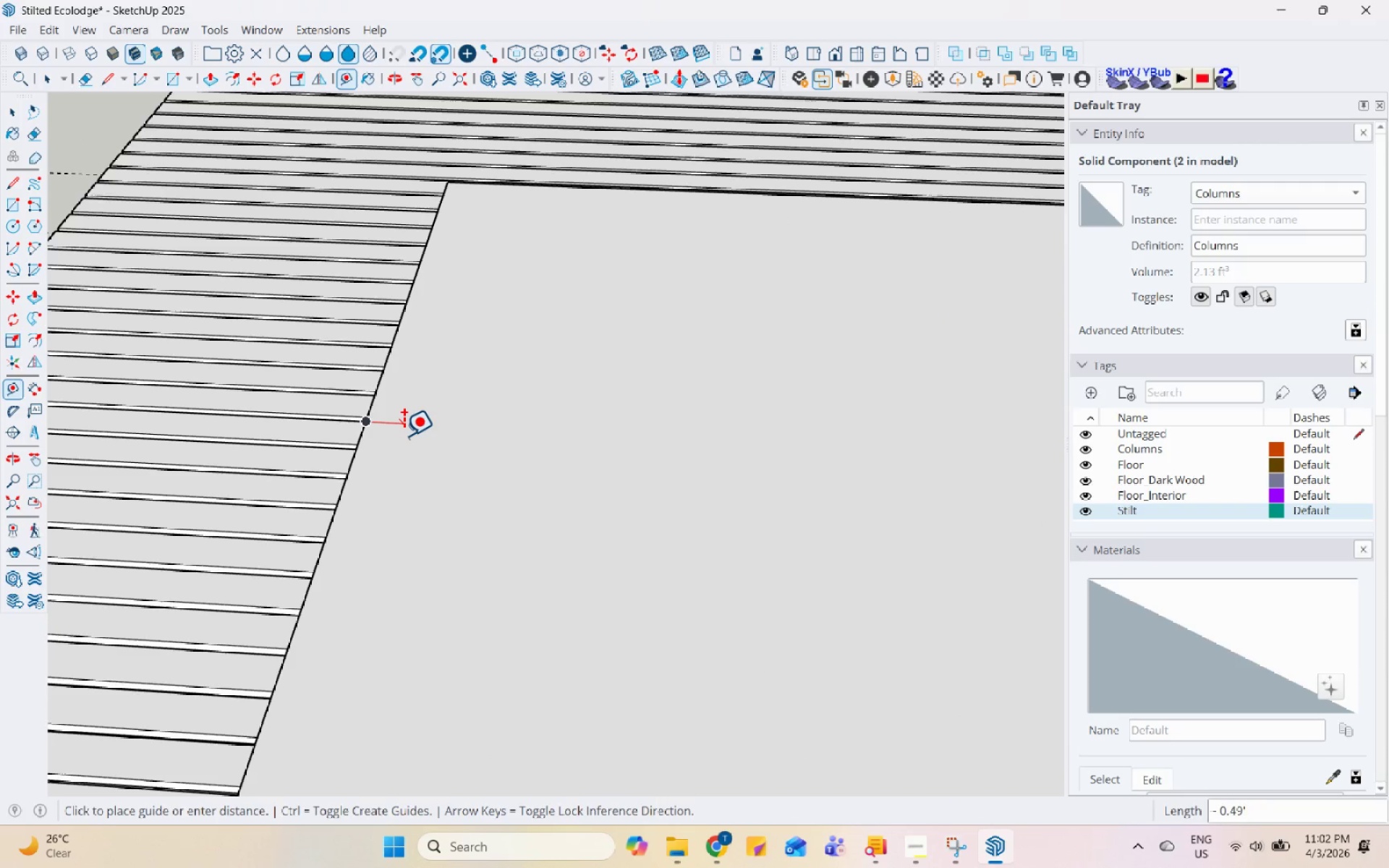 
key(Escape)
 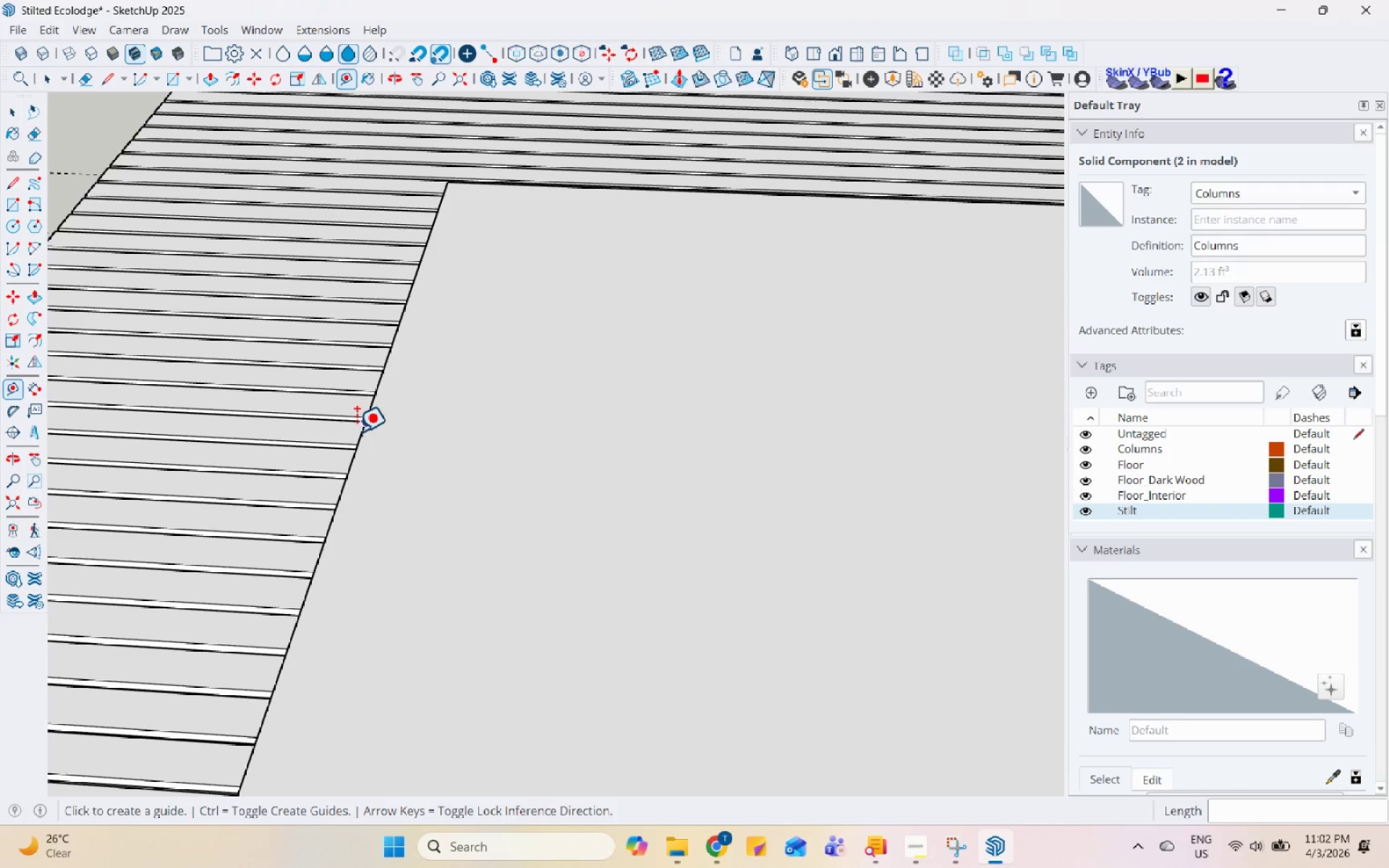 
scroll: coordinate [629, 464], scroll_direction: down, amount: 6.0
 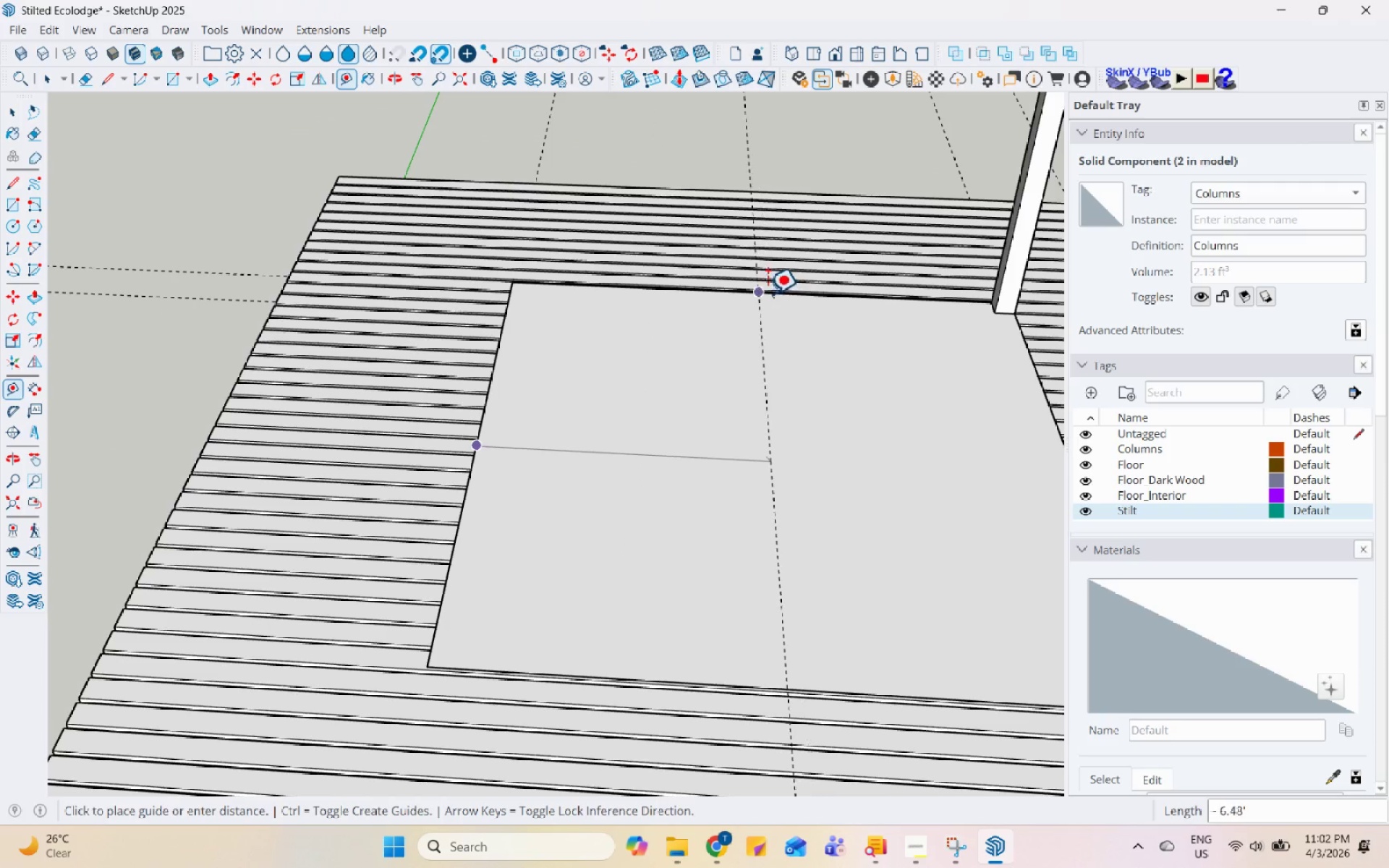 
left_click([763, 290])
 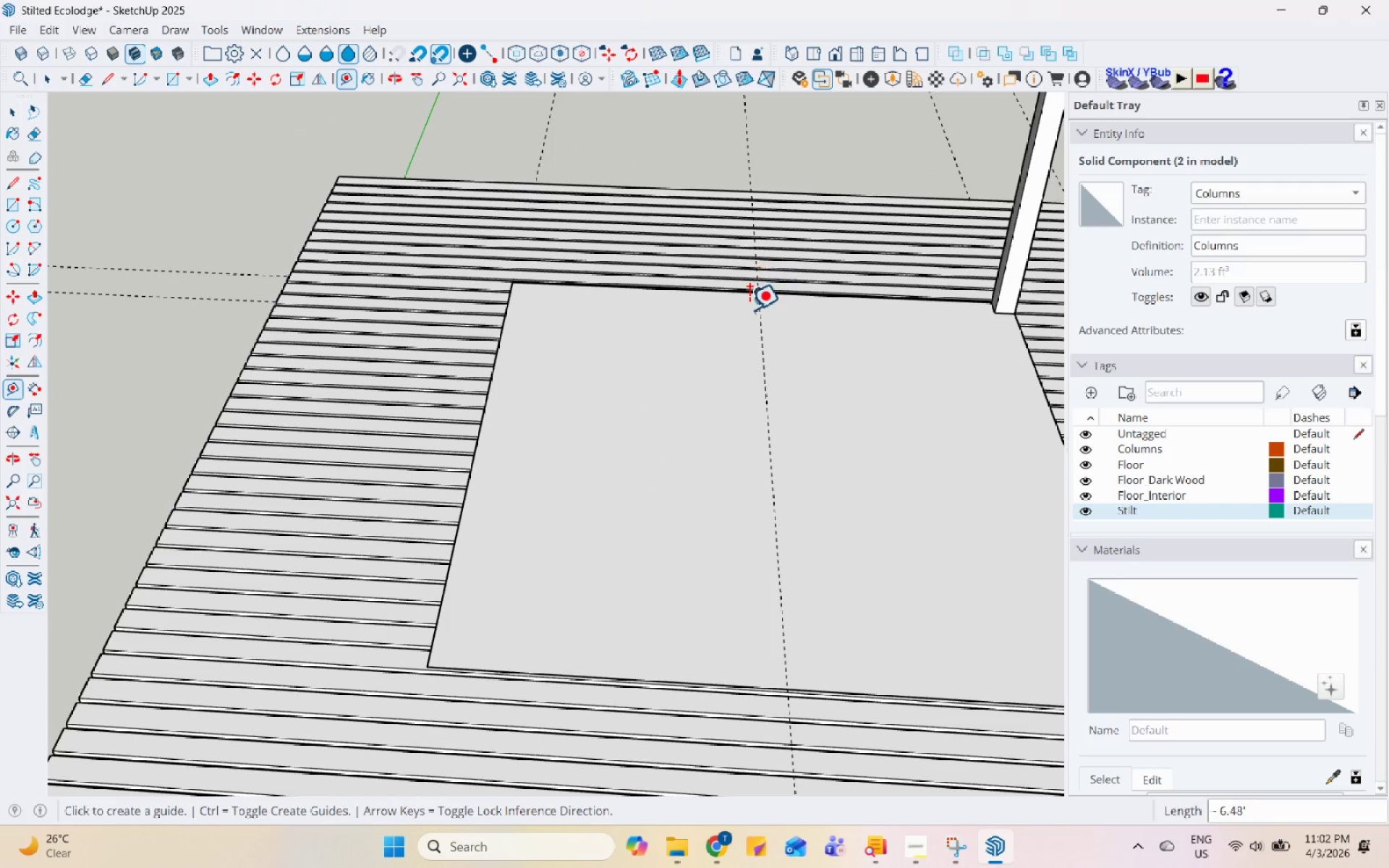 
scroll: coordinate [689, 375], scroll_direction: down, amount: 5.0
 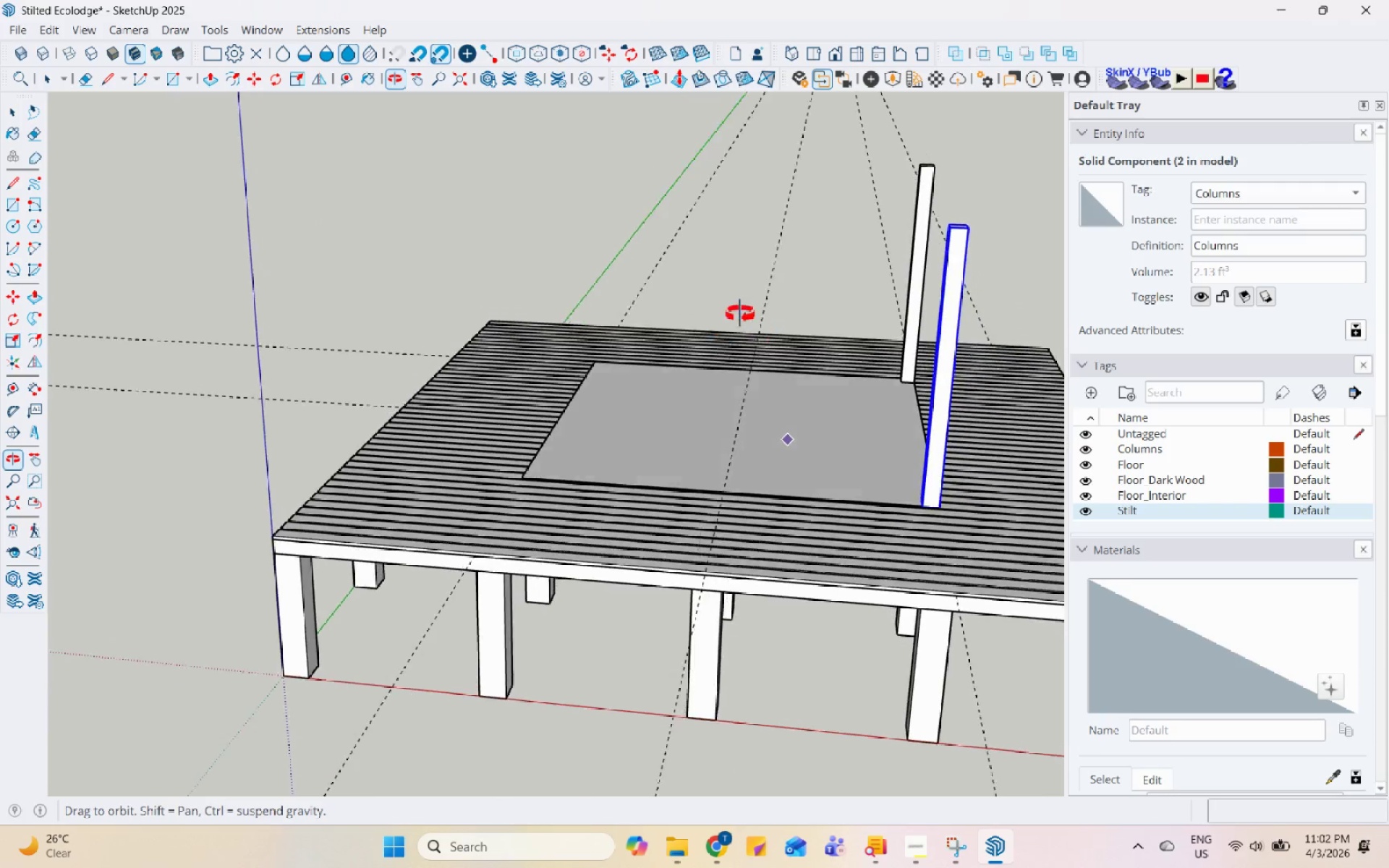 
key(Space)
 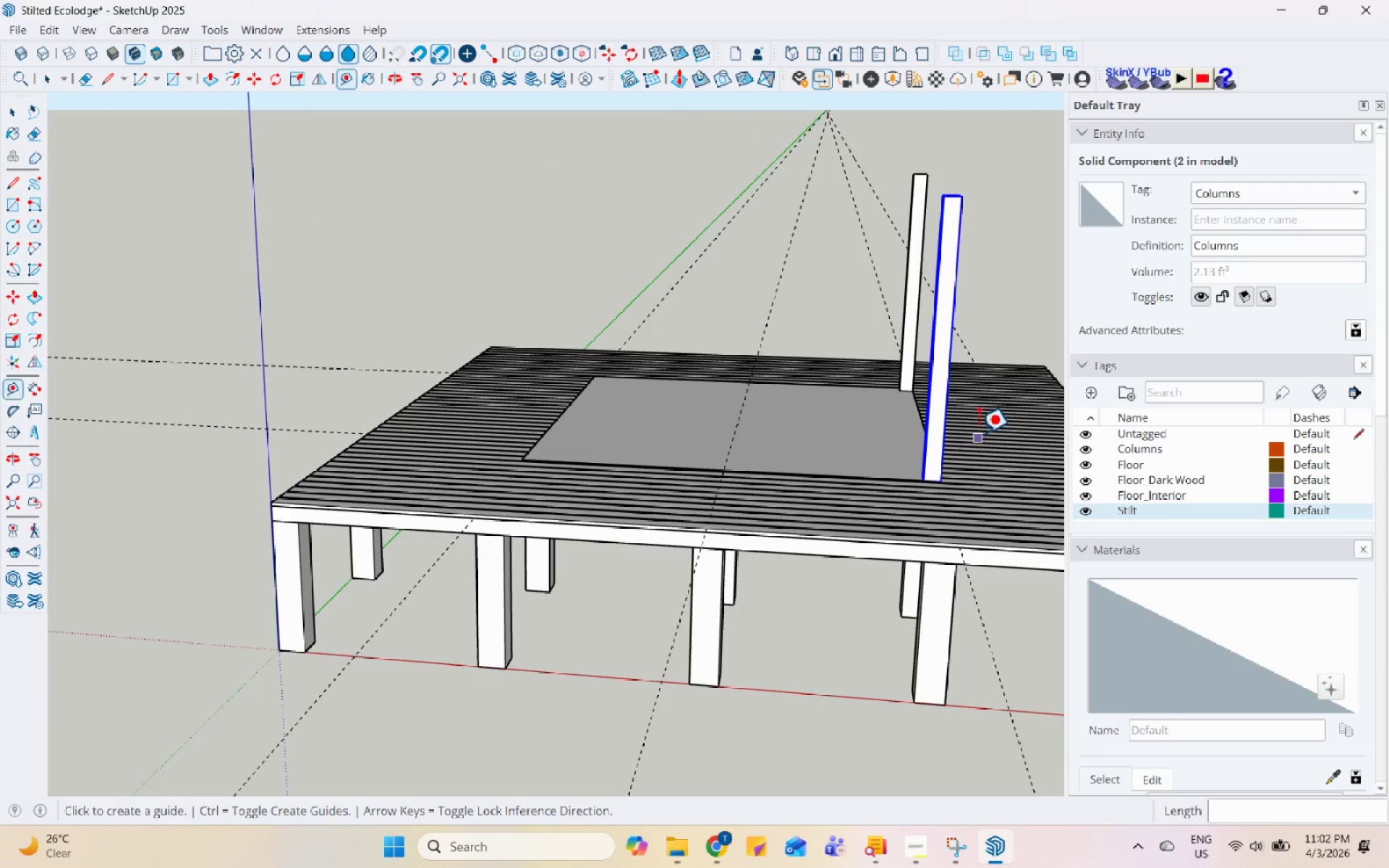 
scroll: coordinate [975, 430], scroll_direction: up, amount: 2.0
 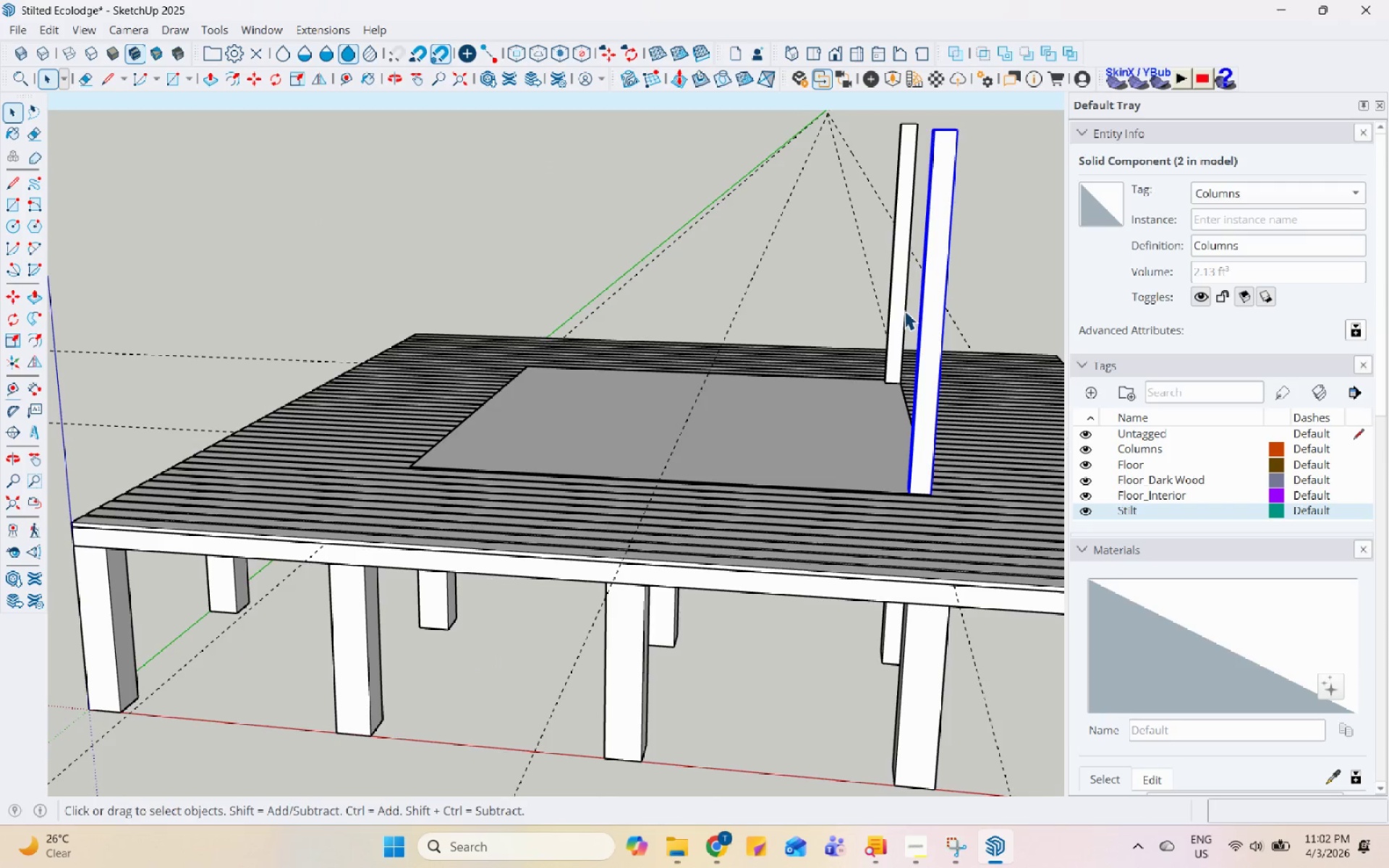 
hold_key(key=ControlLeft, duration=0.39)
left_click([901, 310])
 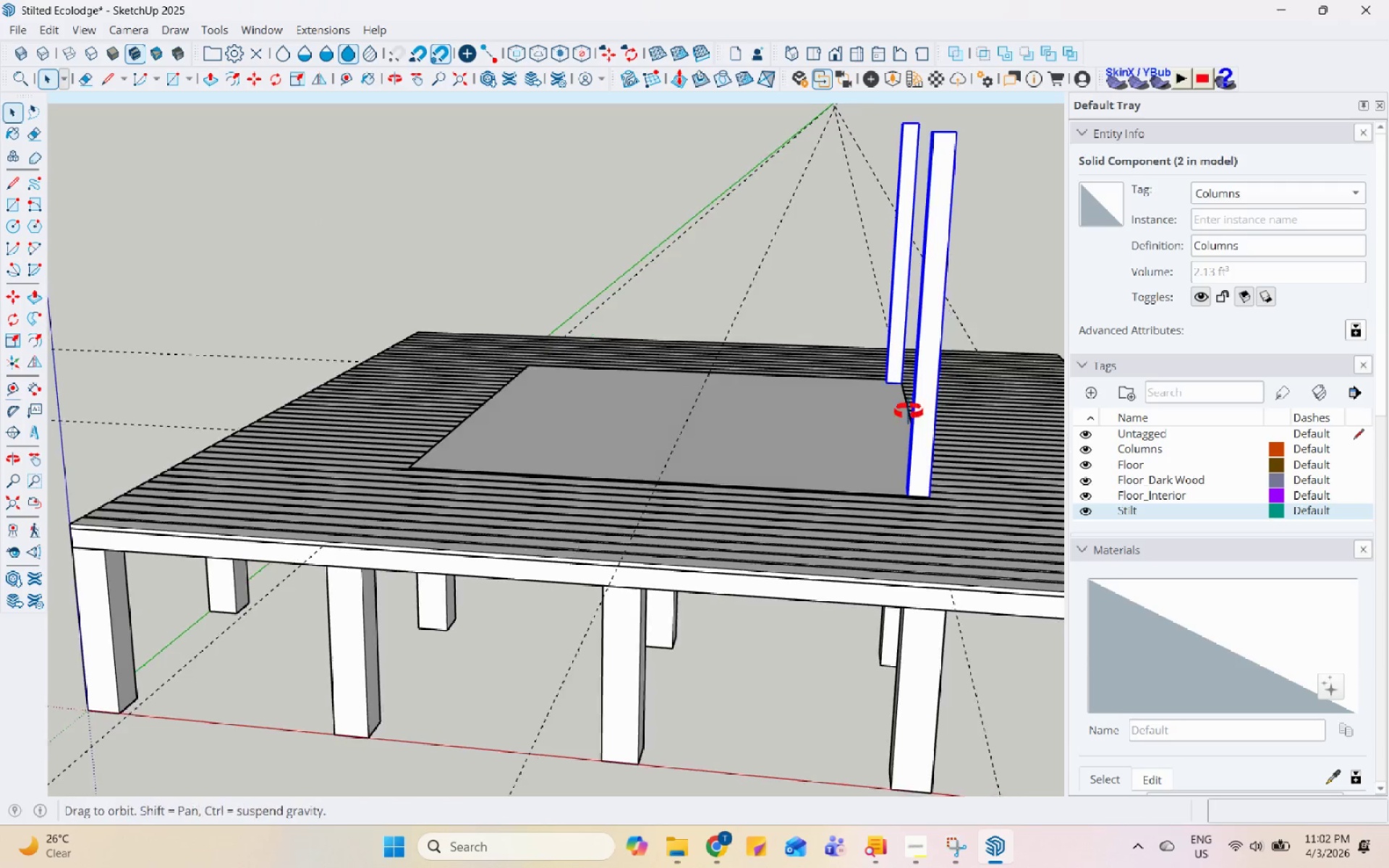 
scroll: coordinate [923, 576], scroll_direction: up, amount: 8.0
 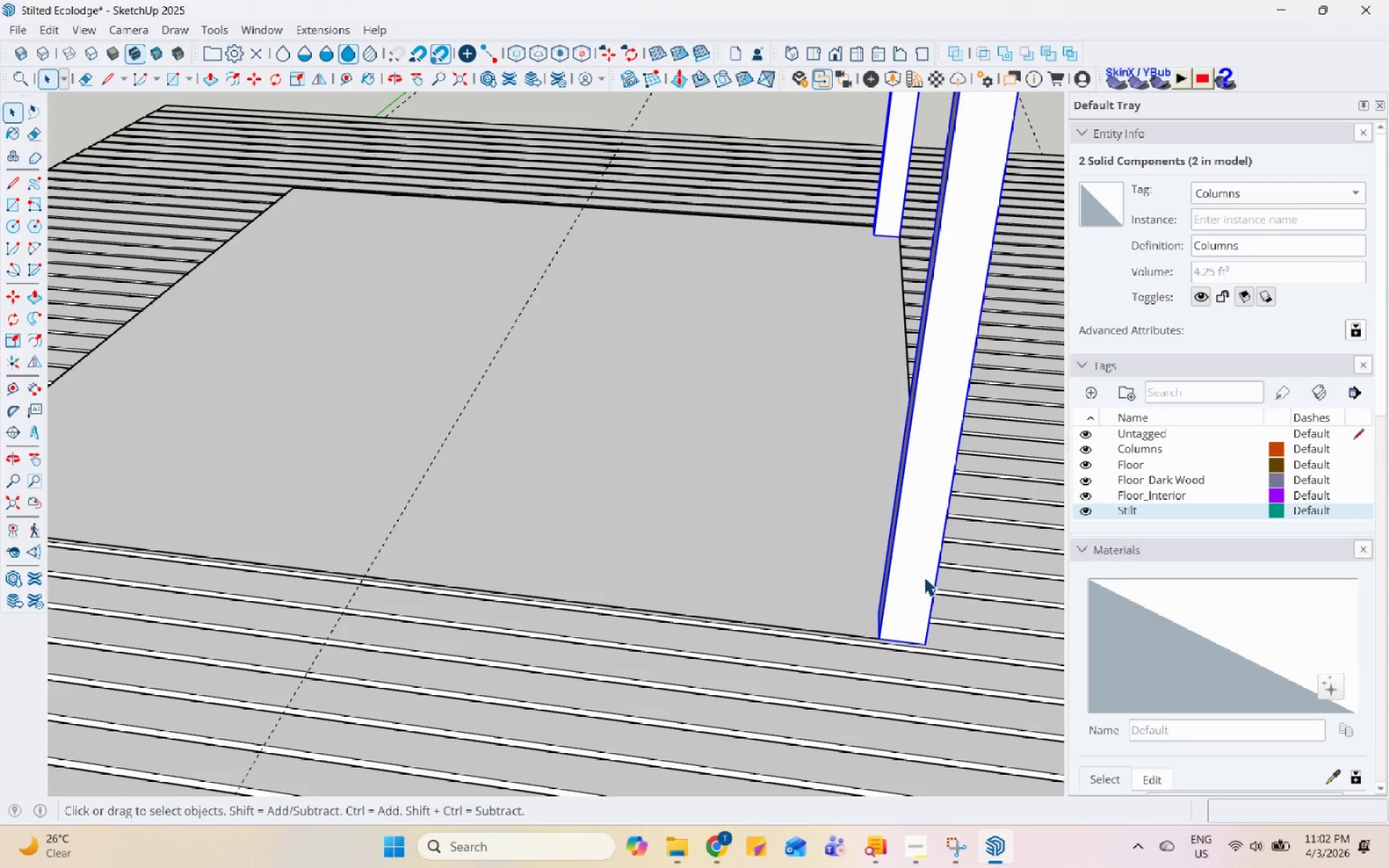 
key(M)
 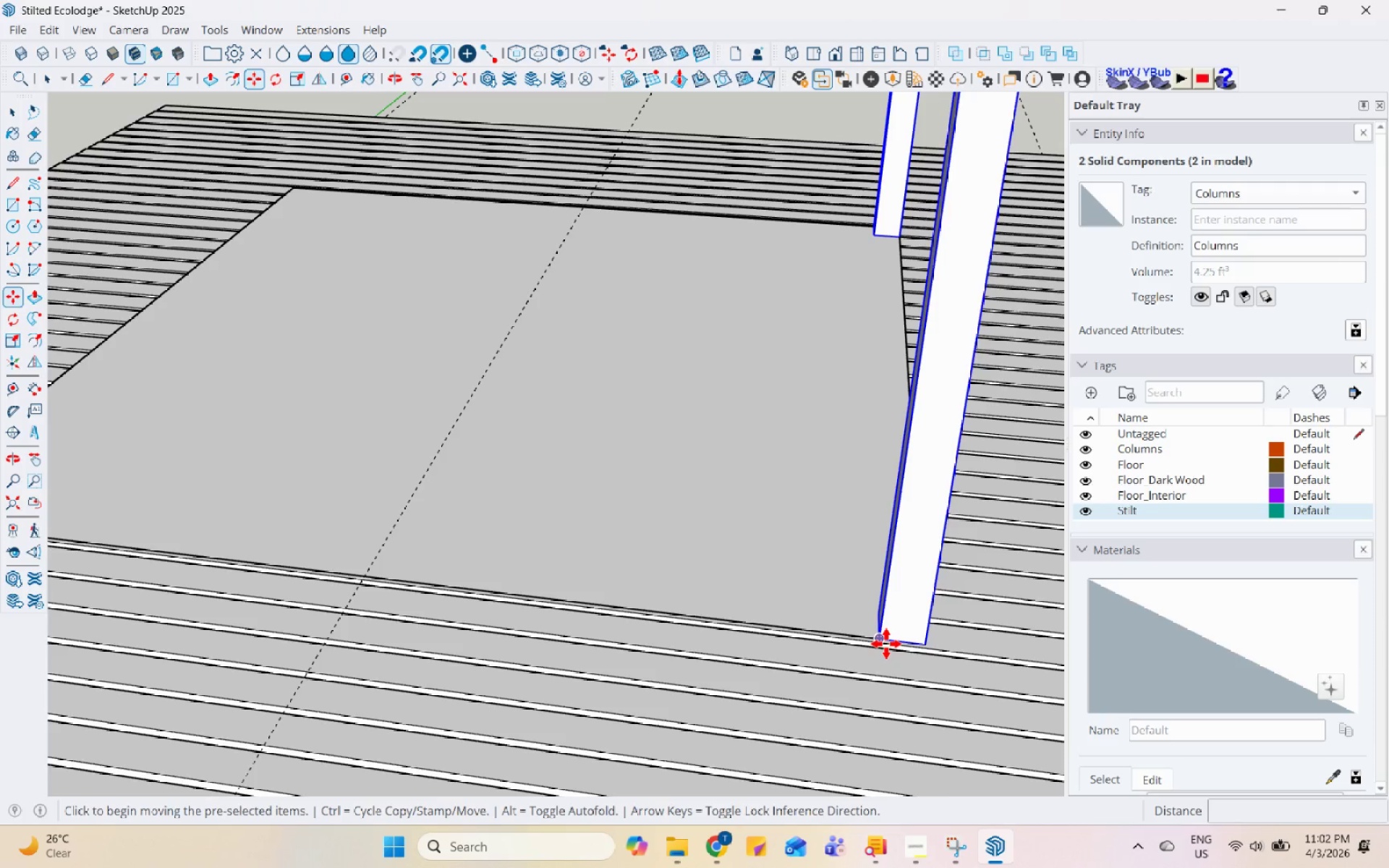 
key(Control+ControlLeft)
 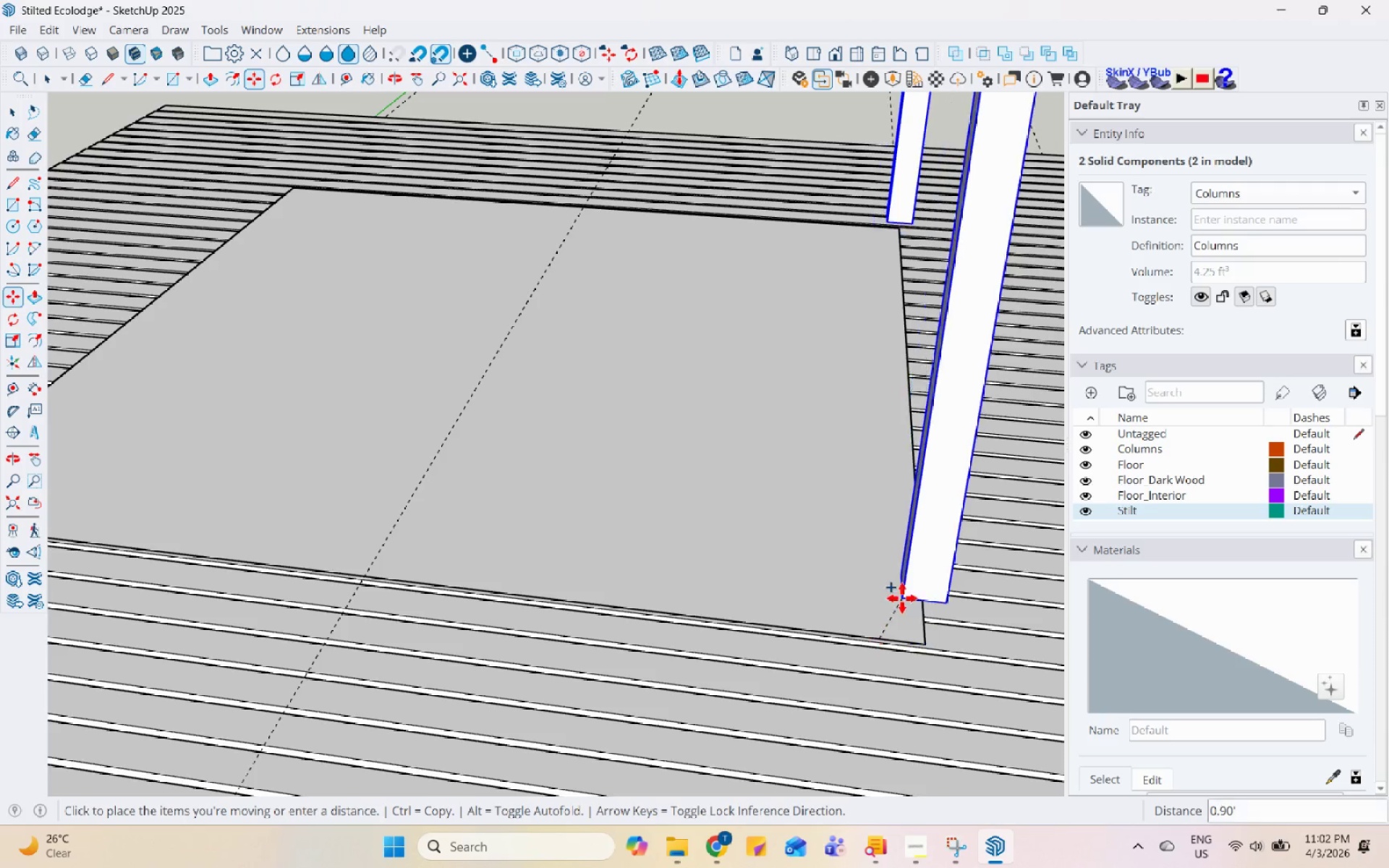 
scroll: coordinate [401, 504], scroll_direction: none, amount: 0.0
 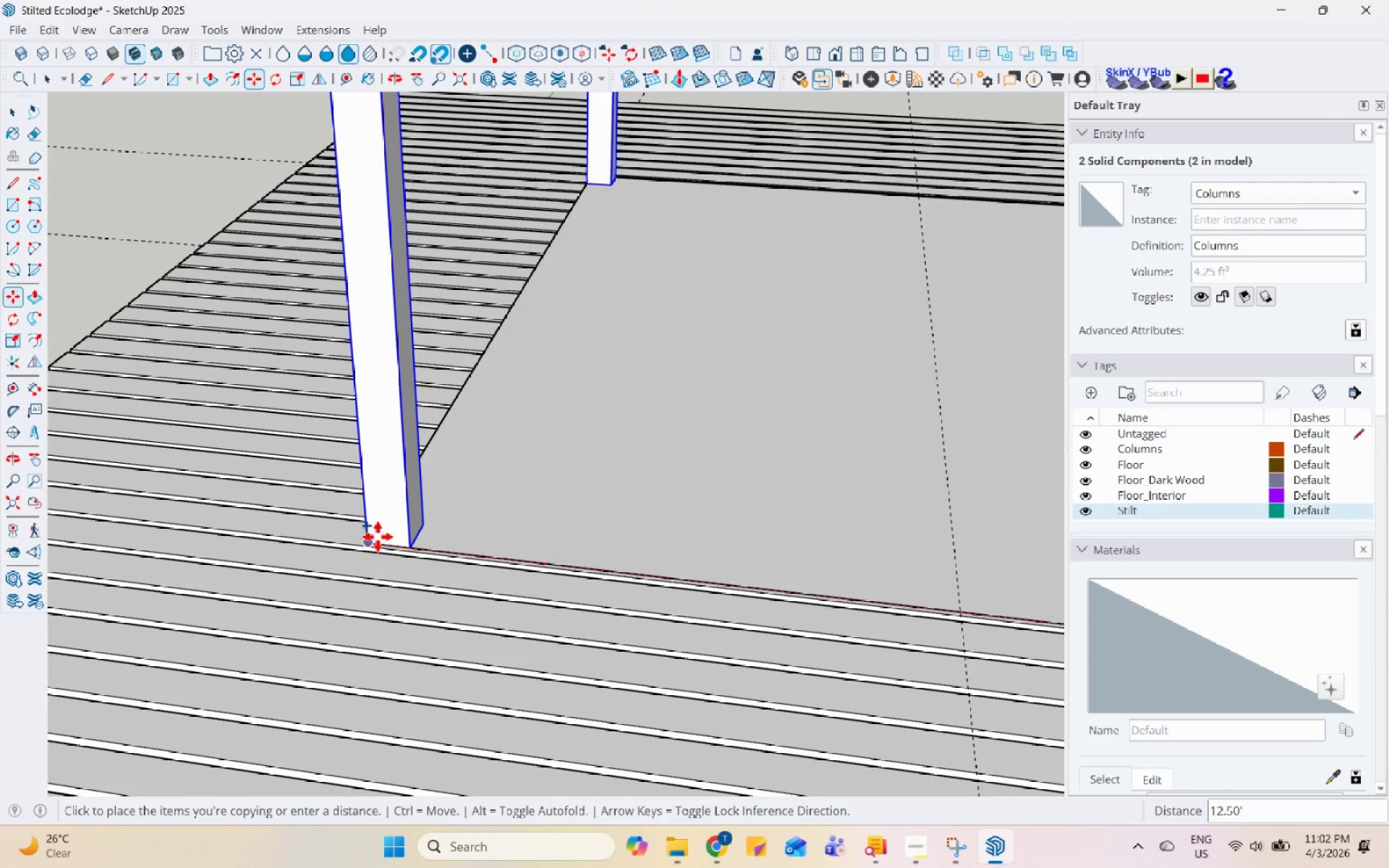 
left_click([377, 537])
 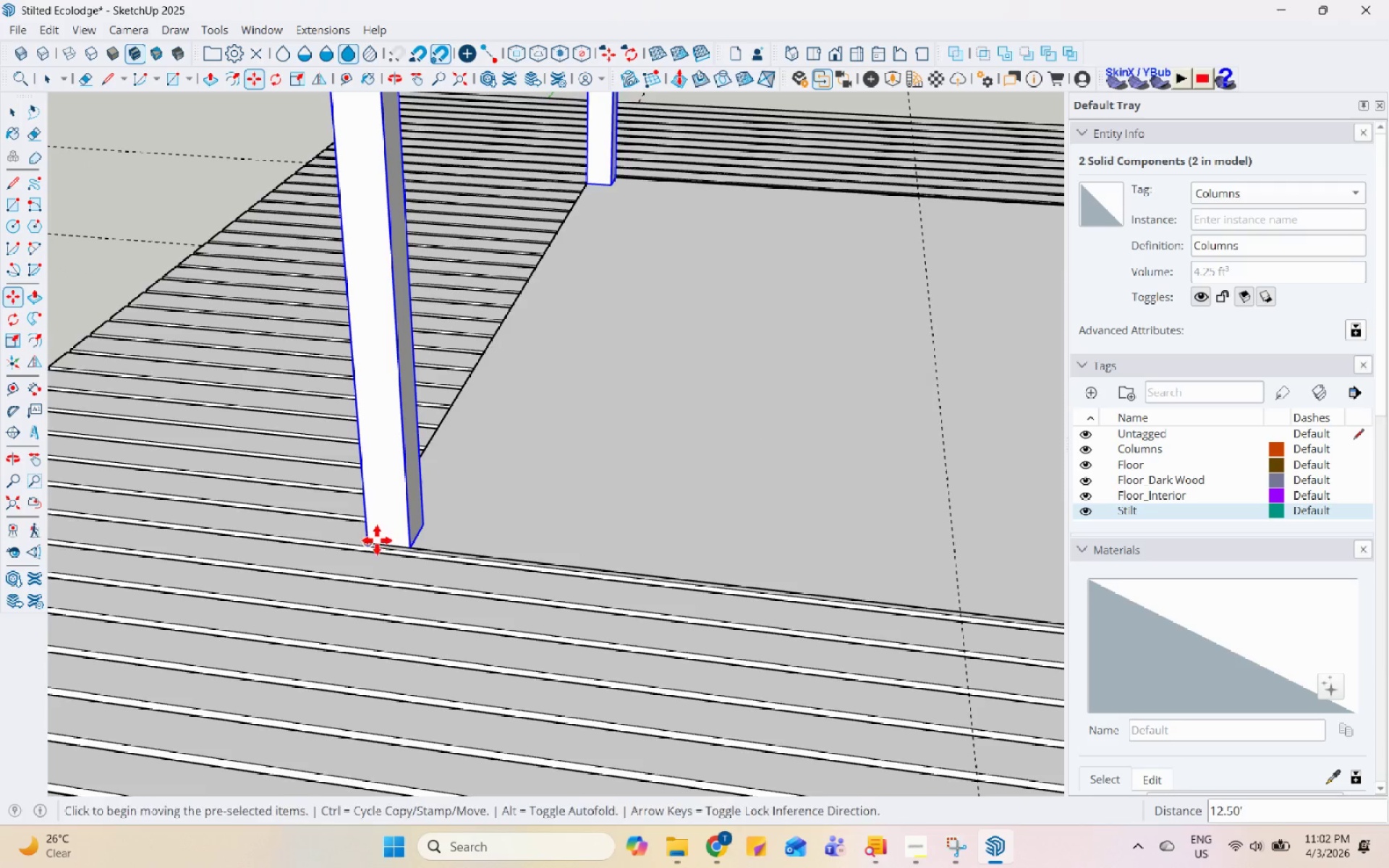 
key(Space)
 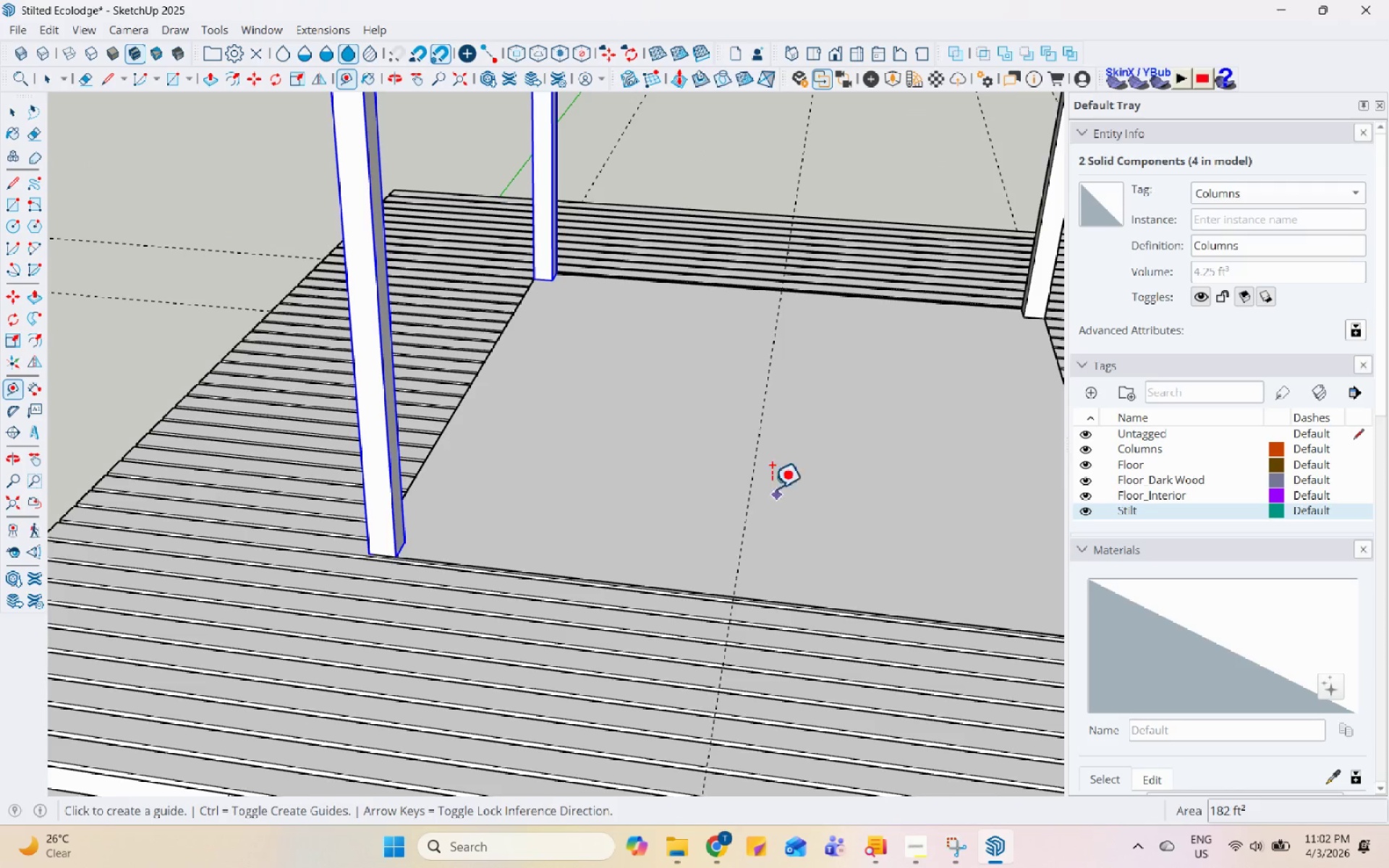 
scroll: coordinate [372, 574], scroll_direction: down, amount: 5.0
 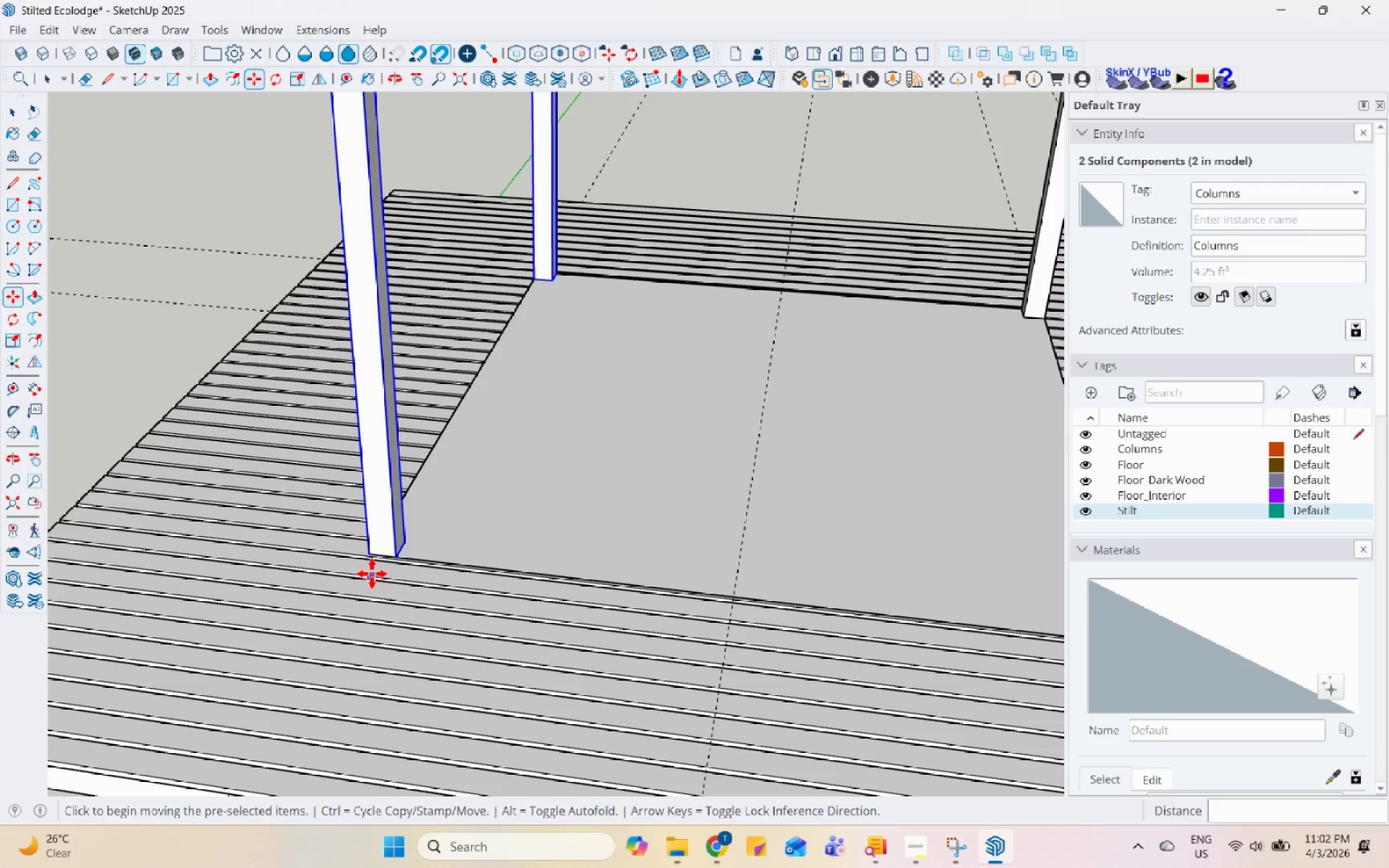 
left_click([761, 440])
 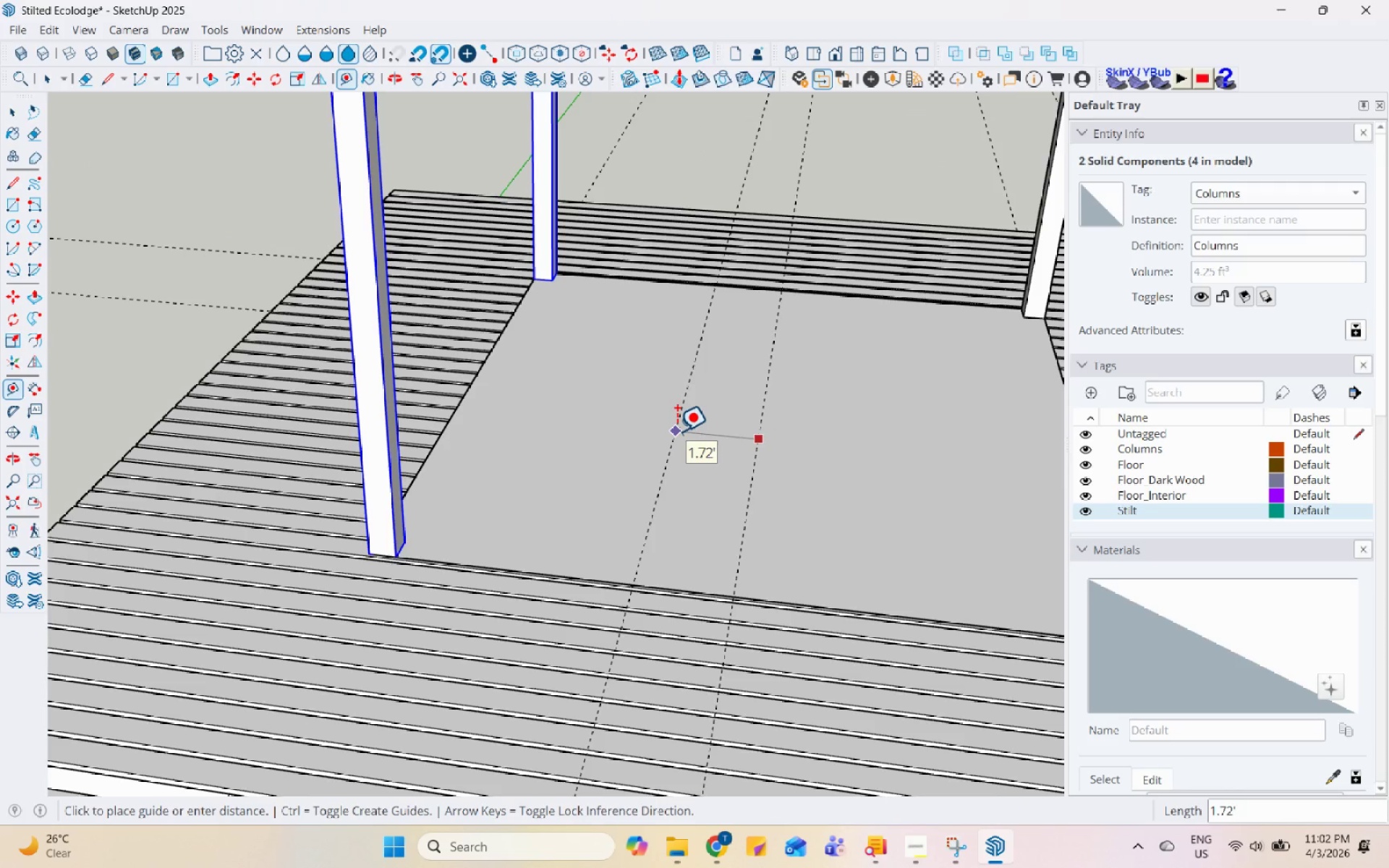 
key(Numpad2)
 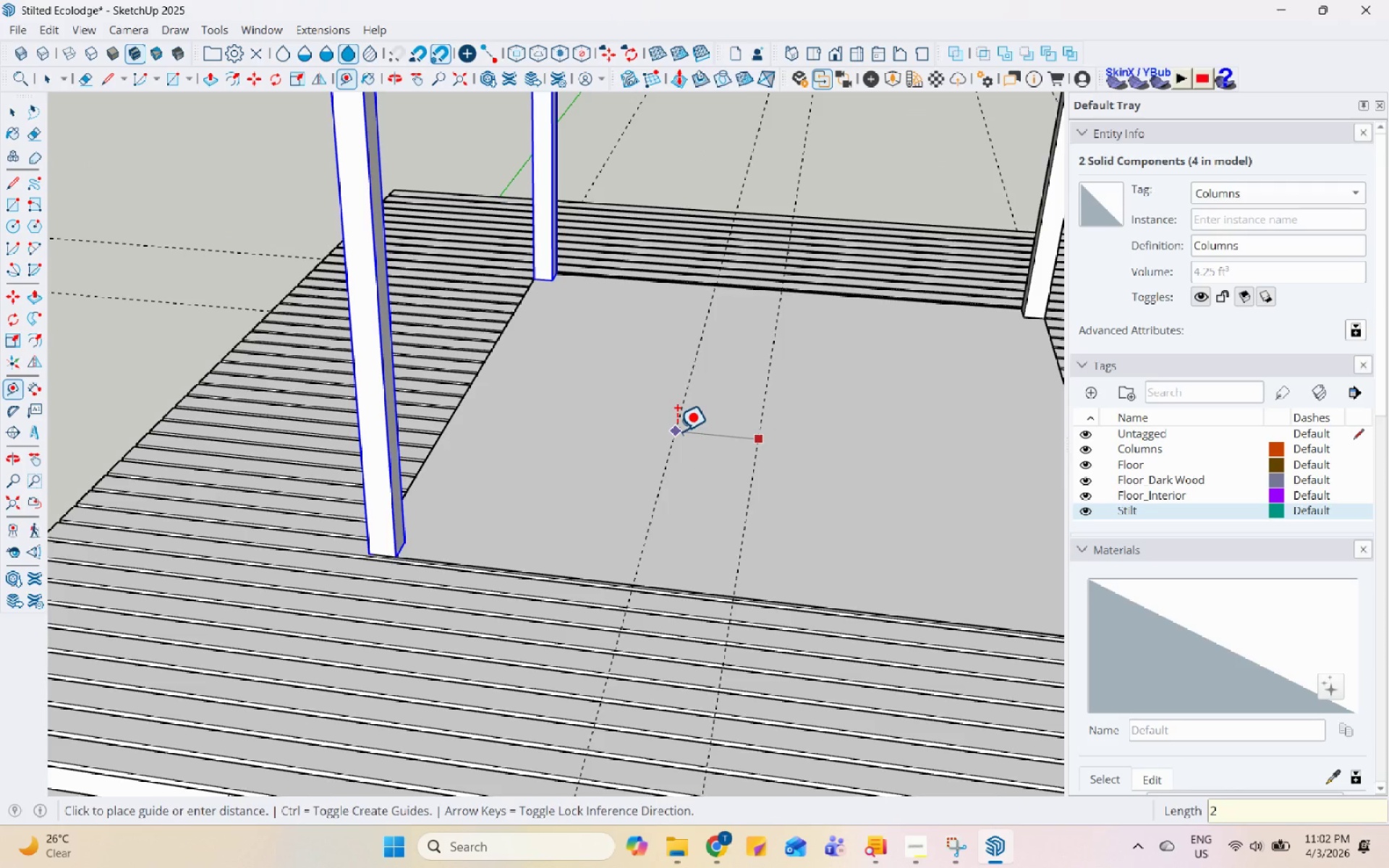 
key(Enter)
 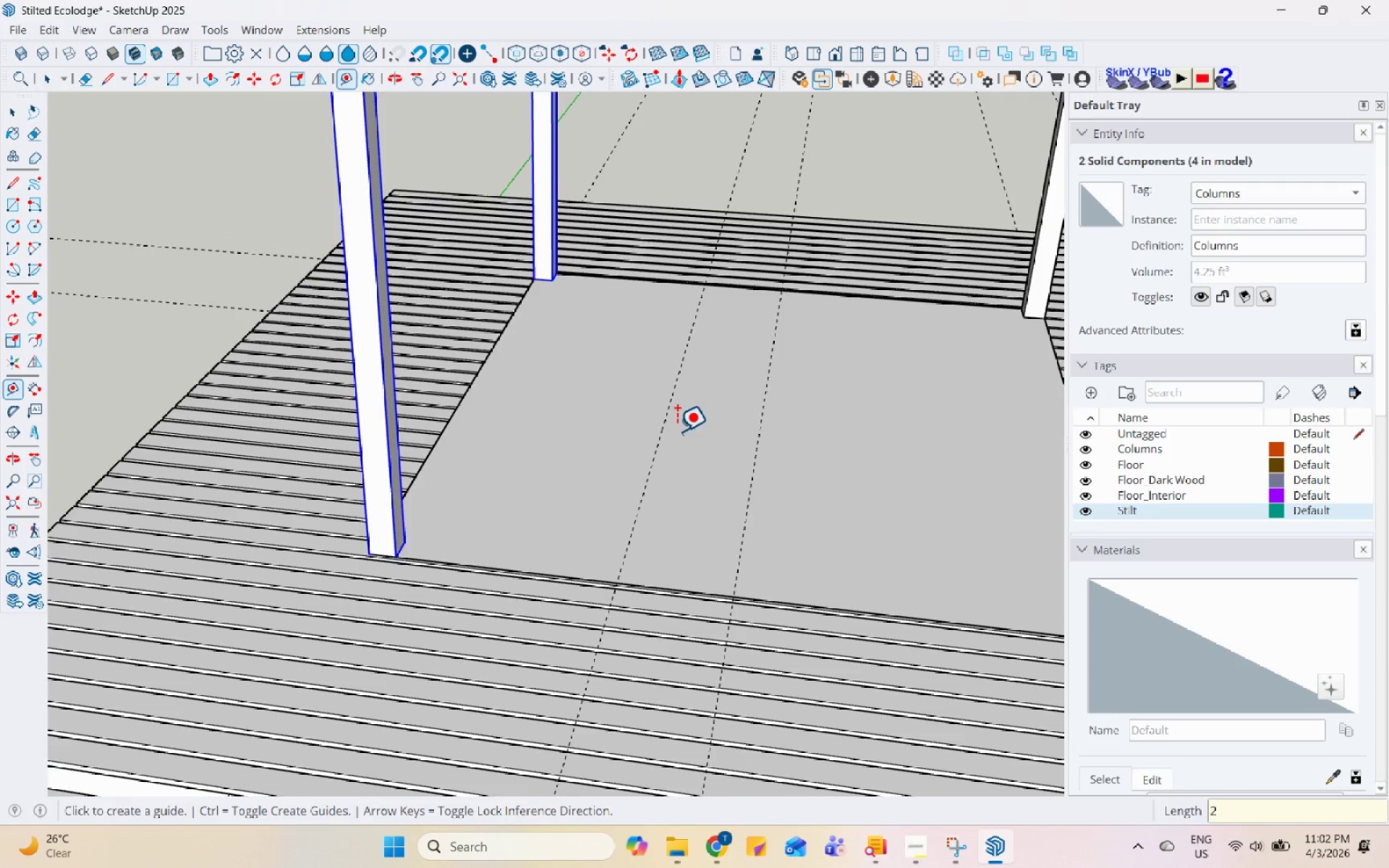 
scroll: coordinate [676, 431], scroll_direction: down, amount: 1.0
 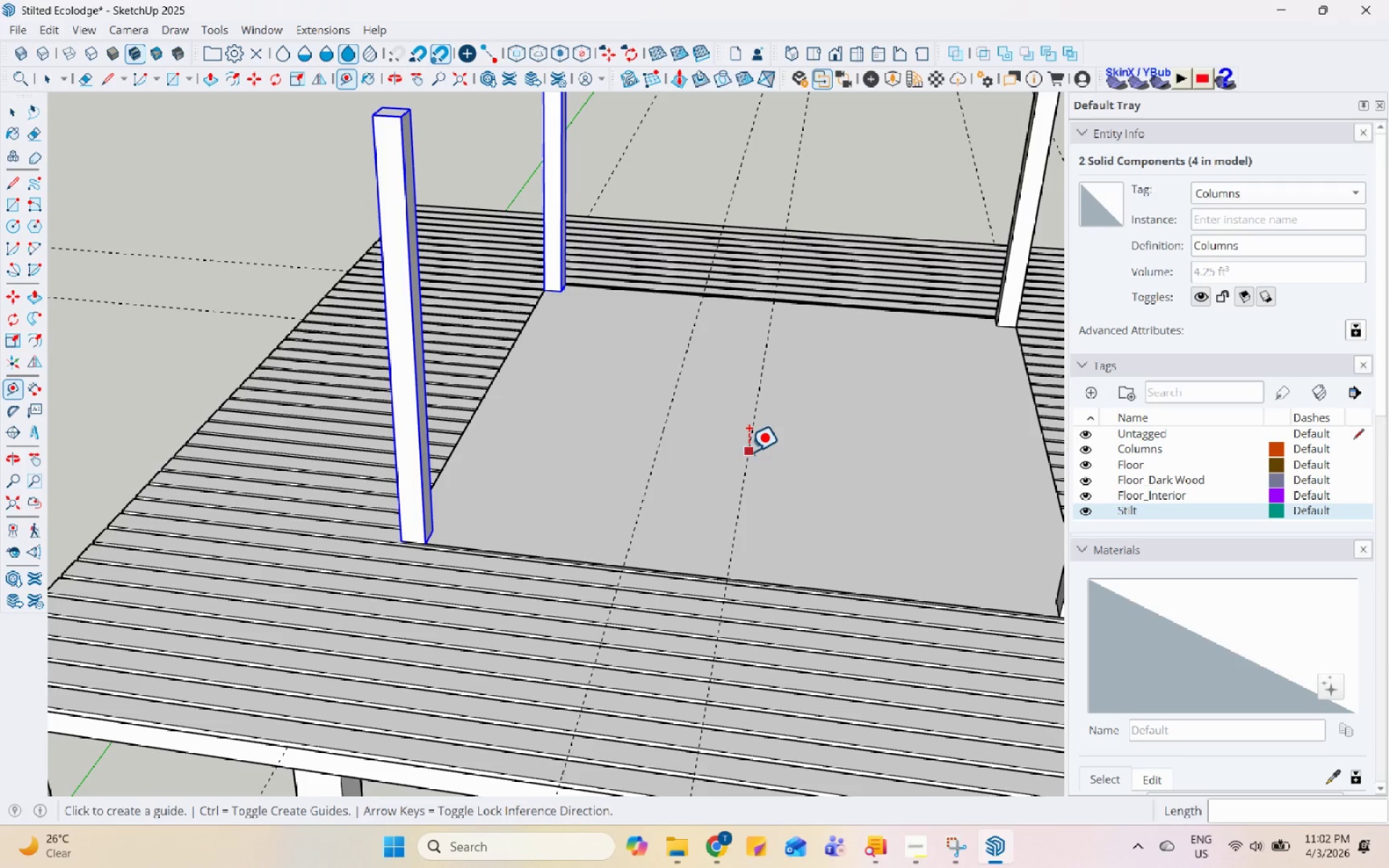 
left_click([749, 451])
 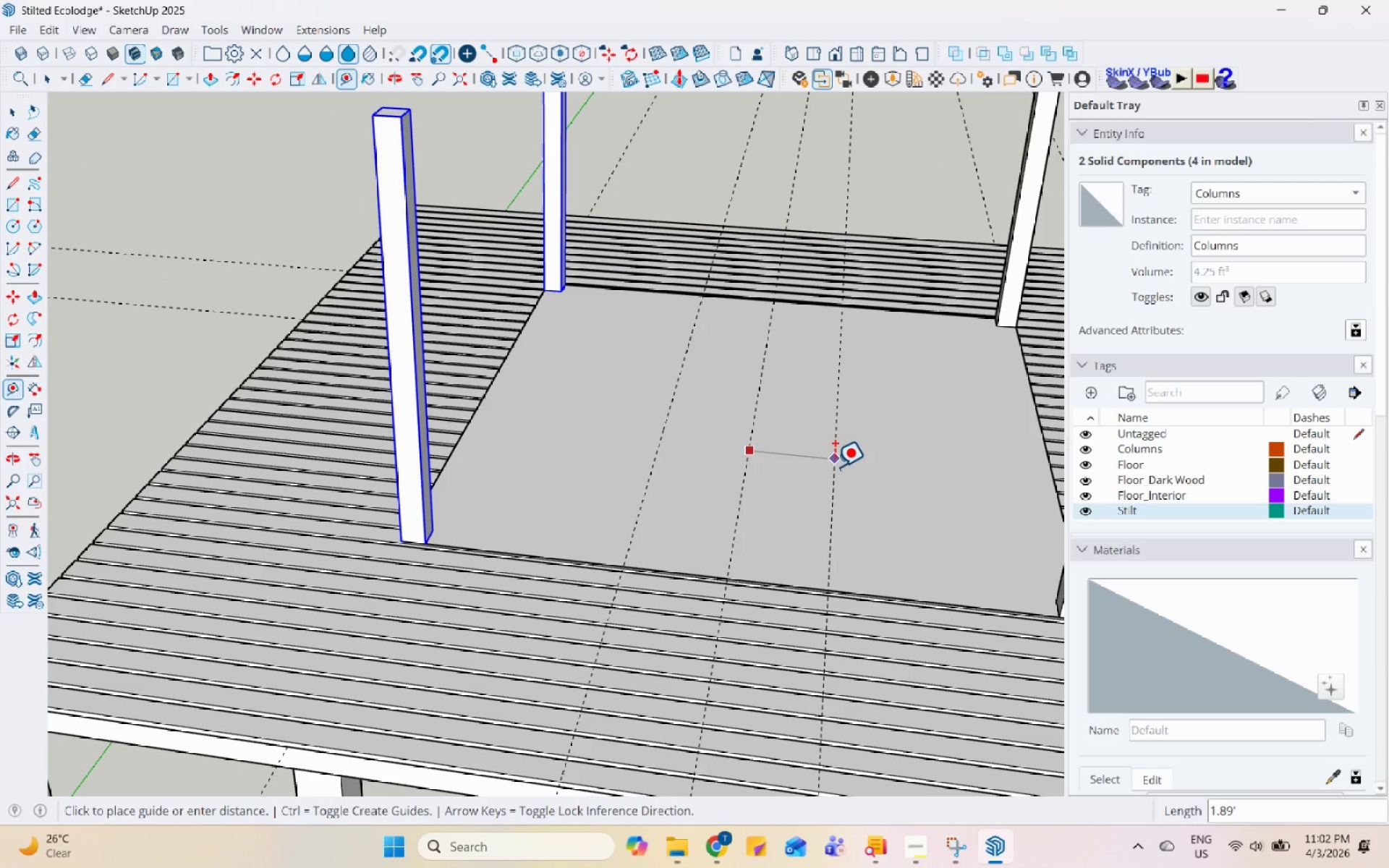 
key(Numpad2)
 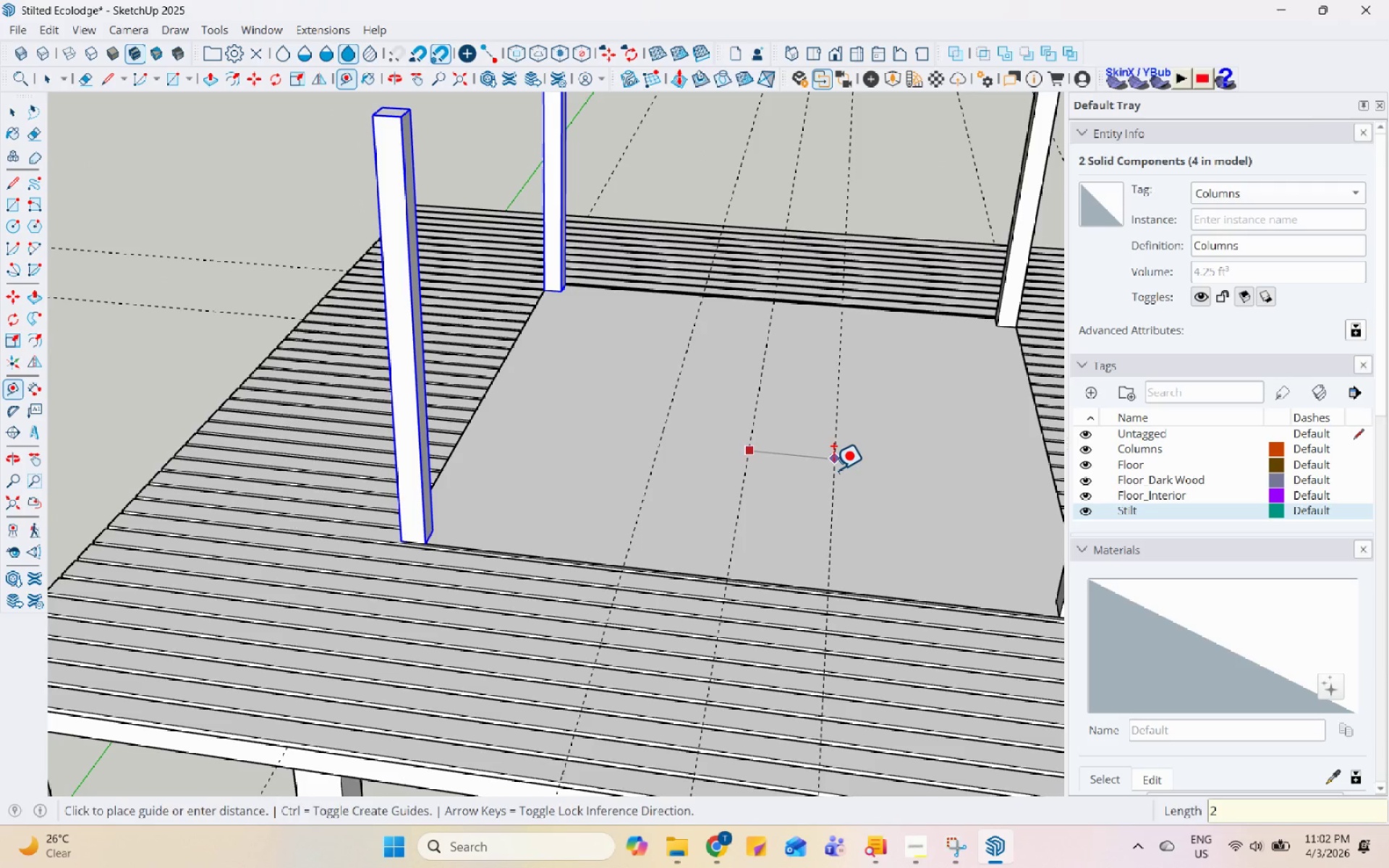 
key(Enter)
 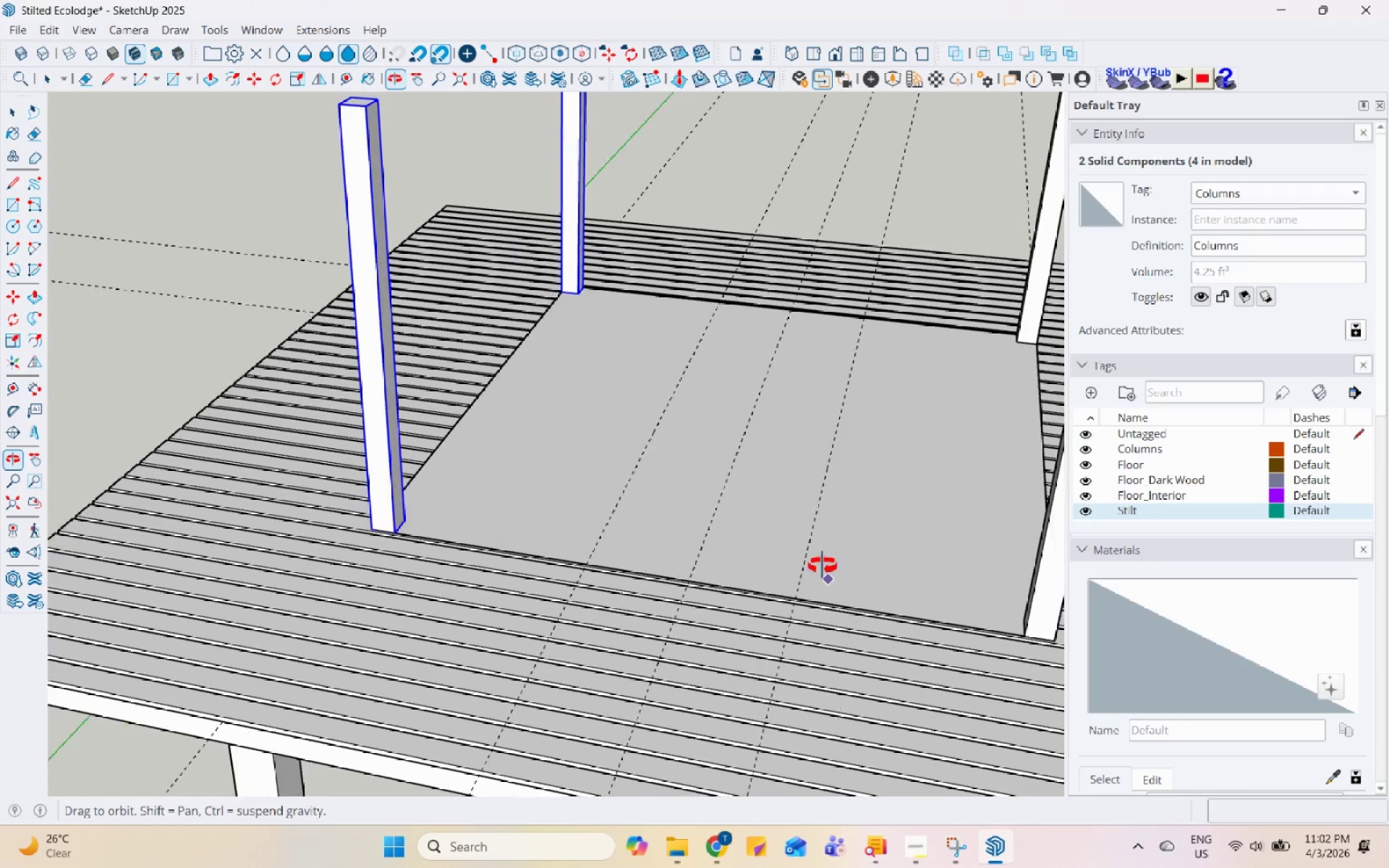 
key(Space)
 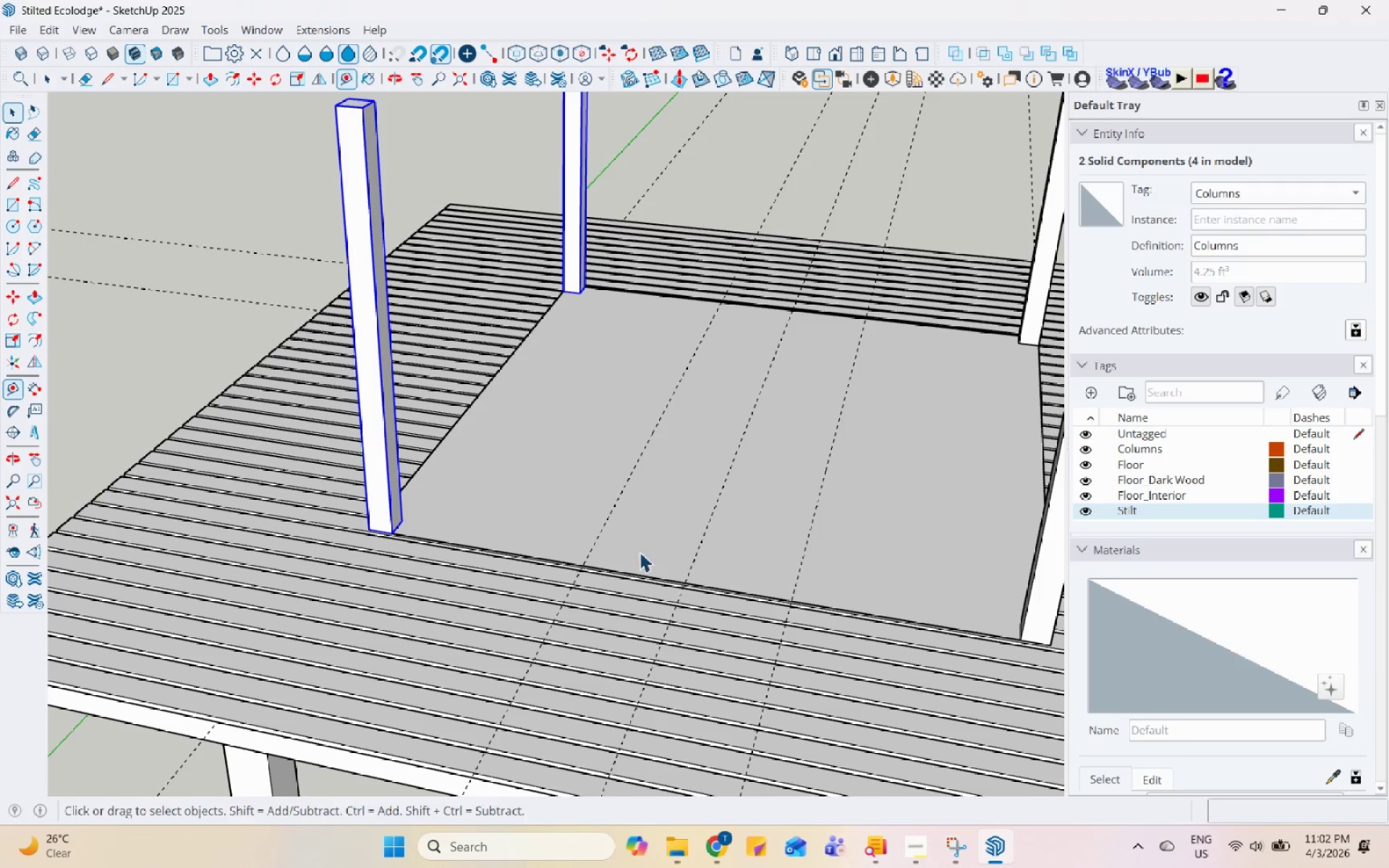 
left_click([425, 484])
 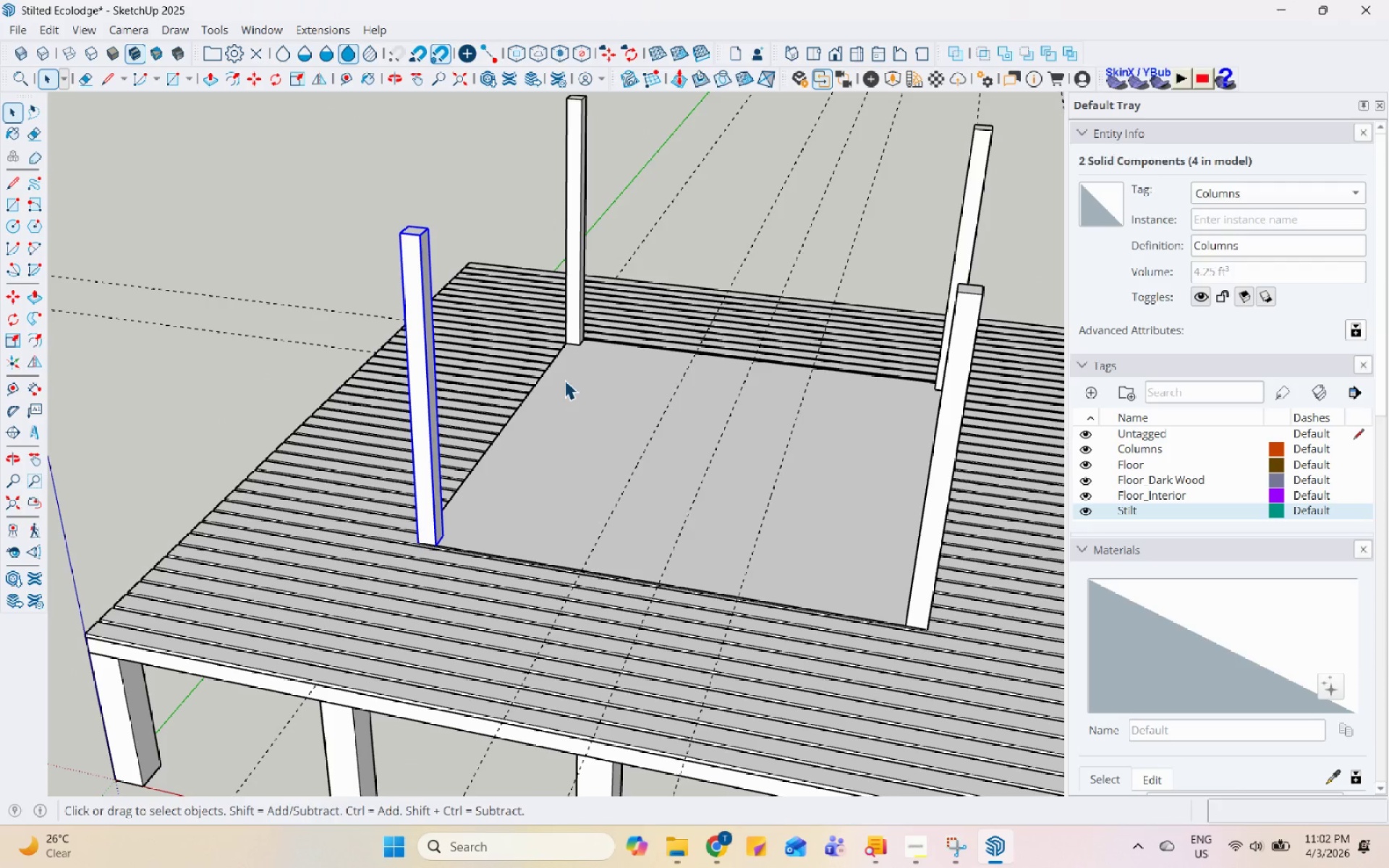 
scroll: coordinate [574, 587], scroll_direction: down, amount: 3.0
 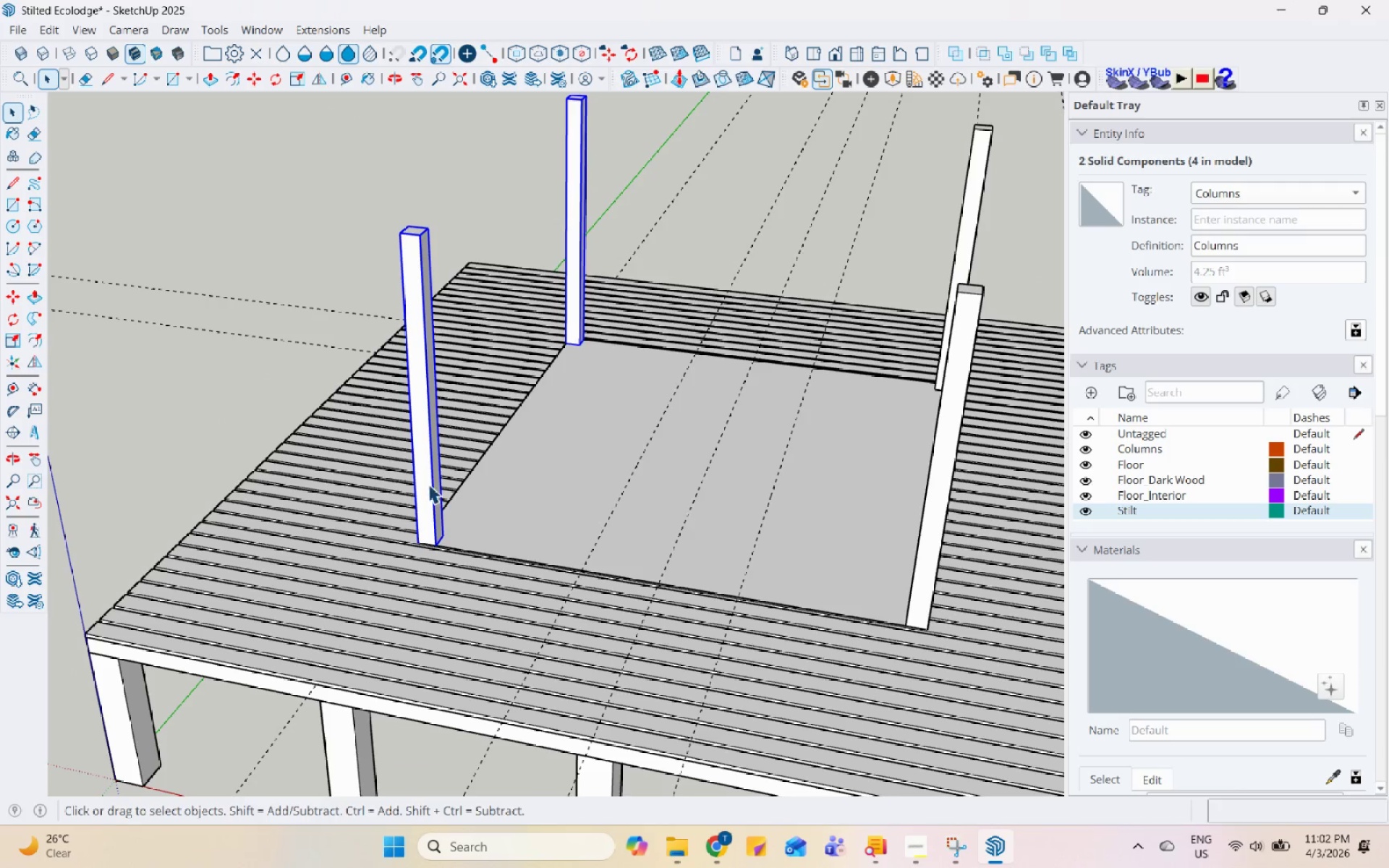 
hold_key(key=ControlLeft, duration=0.73)
 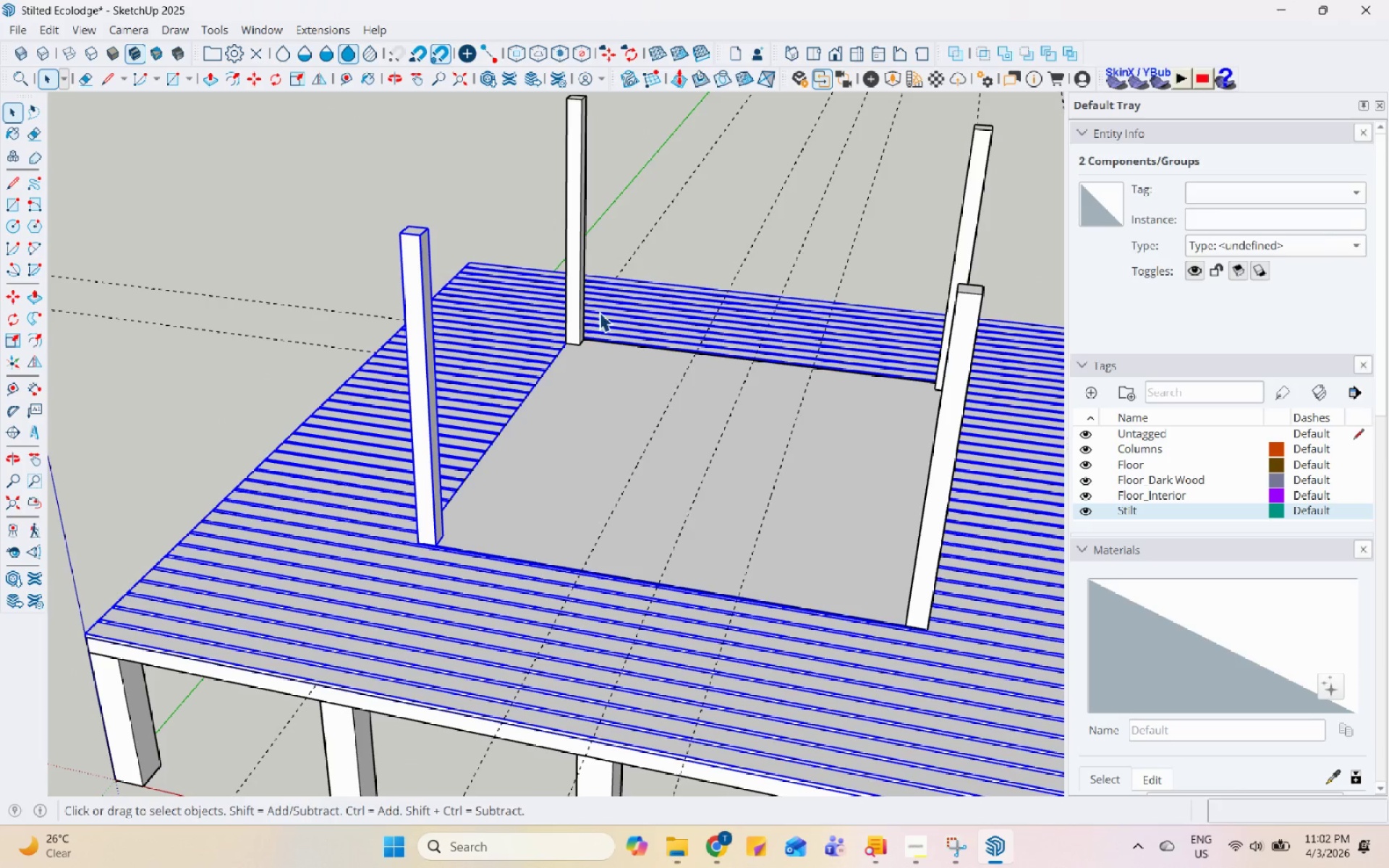 
hold_key(key=ControlLeft, duration=1.75)
left_click([584, 312])
 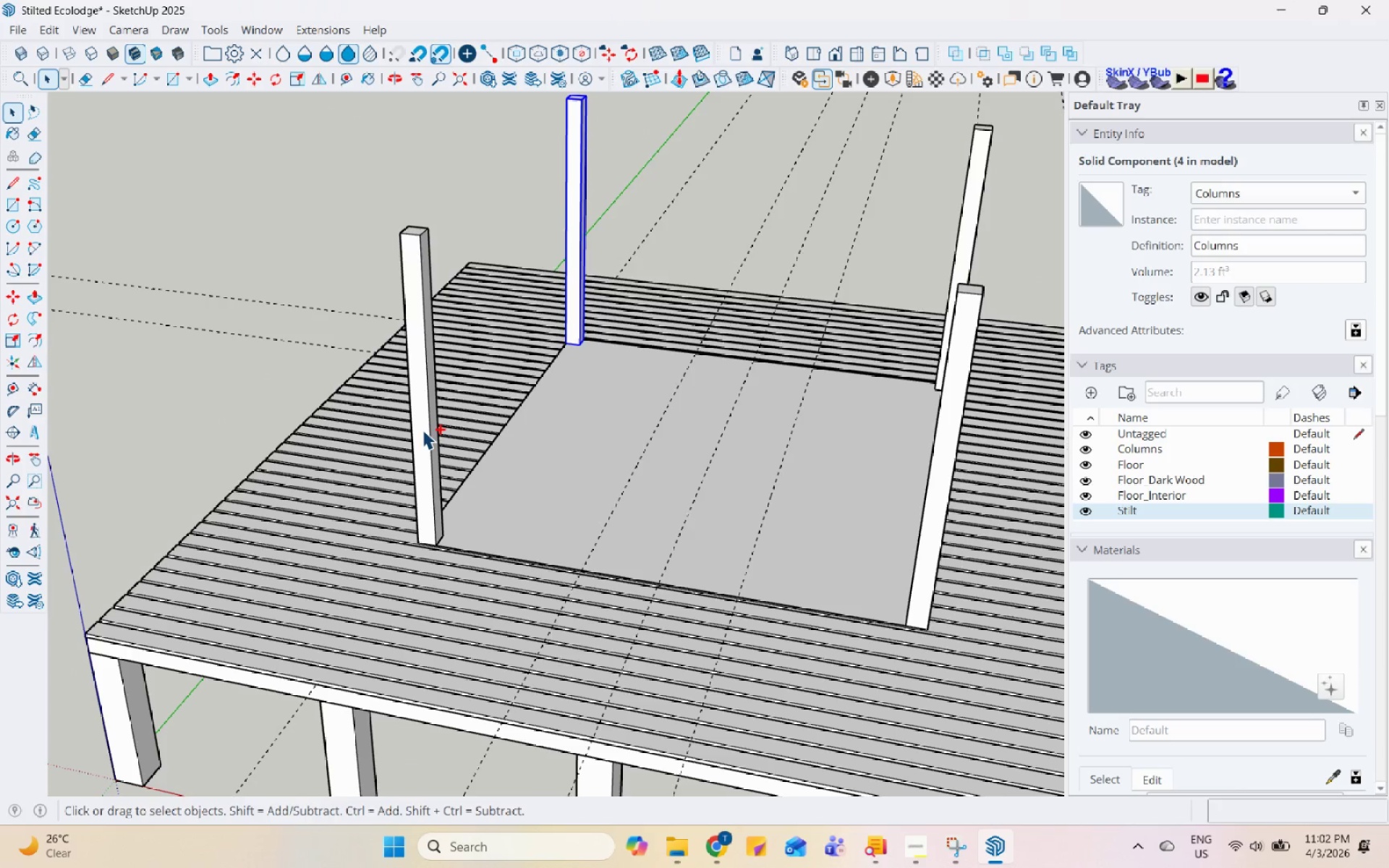 
hold_key(key=ControlLeft, duration=1.52)
 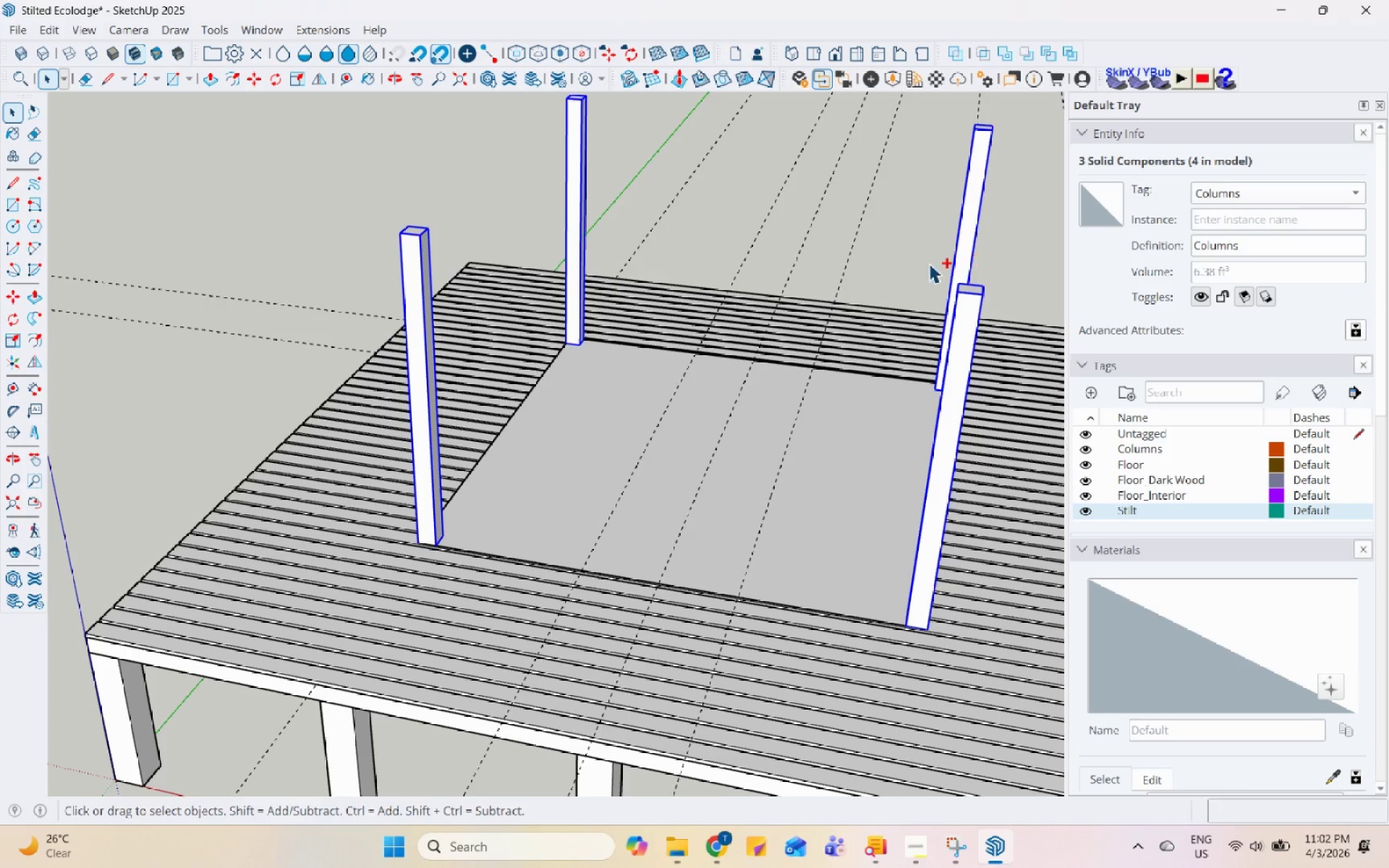 
hold_key(key=ControlLeft, duration=0.48)
 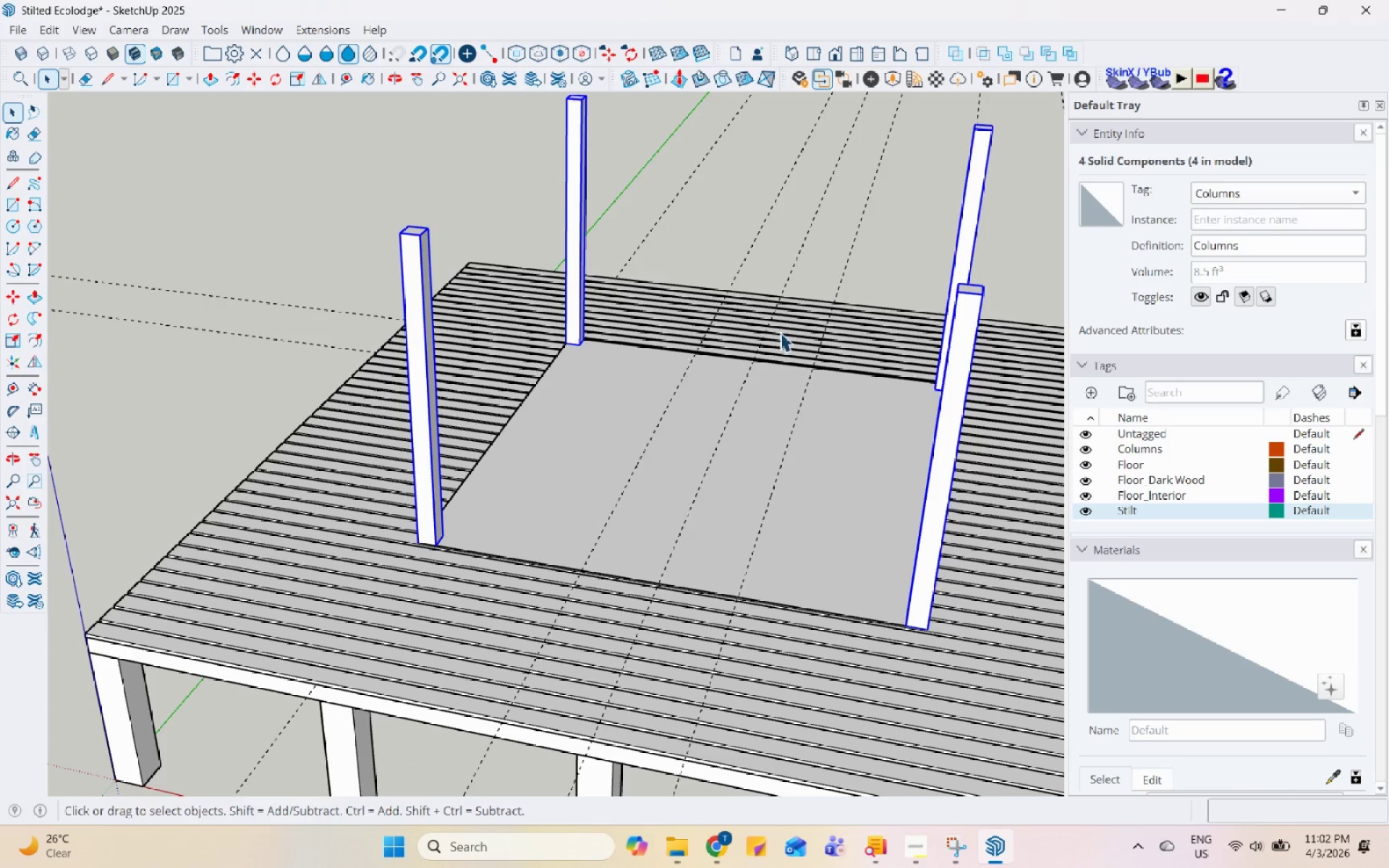 
hold_key(key=ControlLeft, duration=1.5)
left_click([955, 357])
 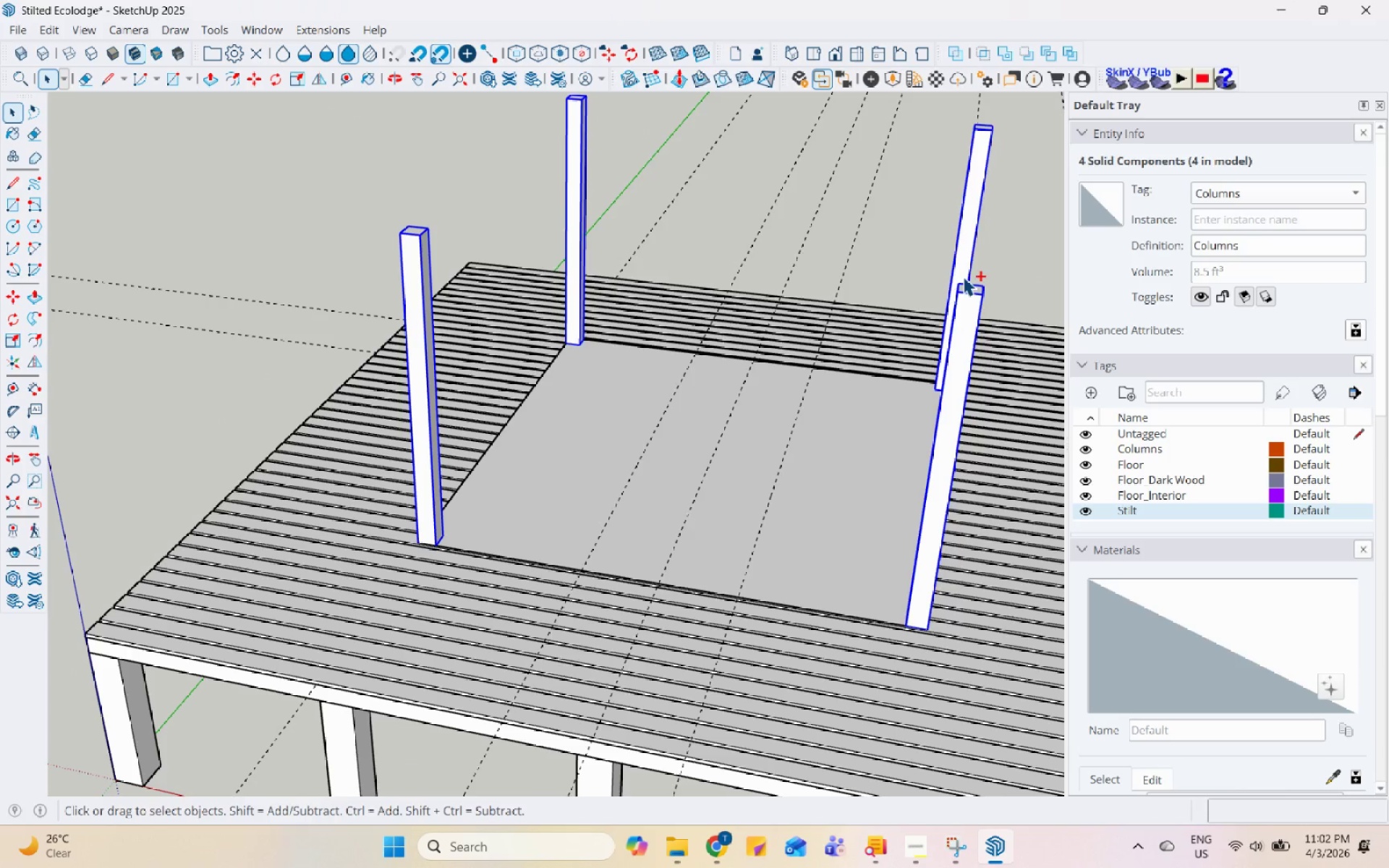 
left_click([967, 259])
 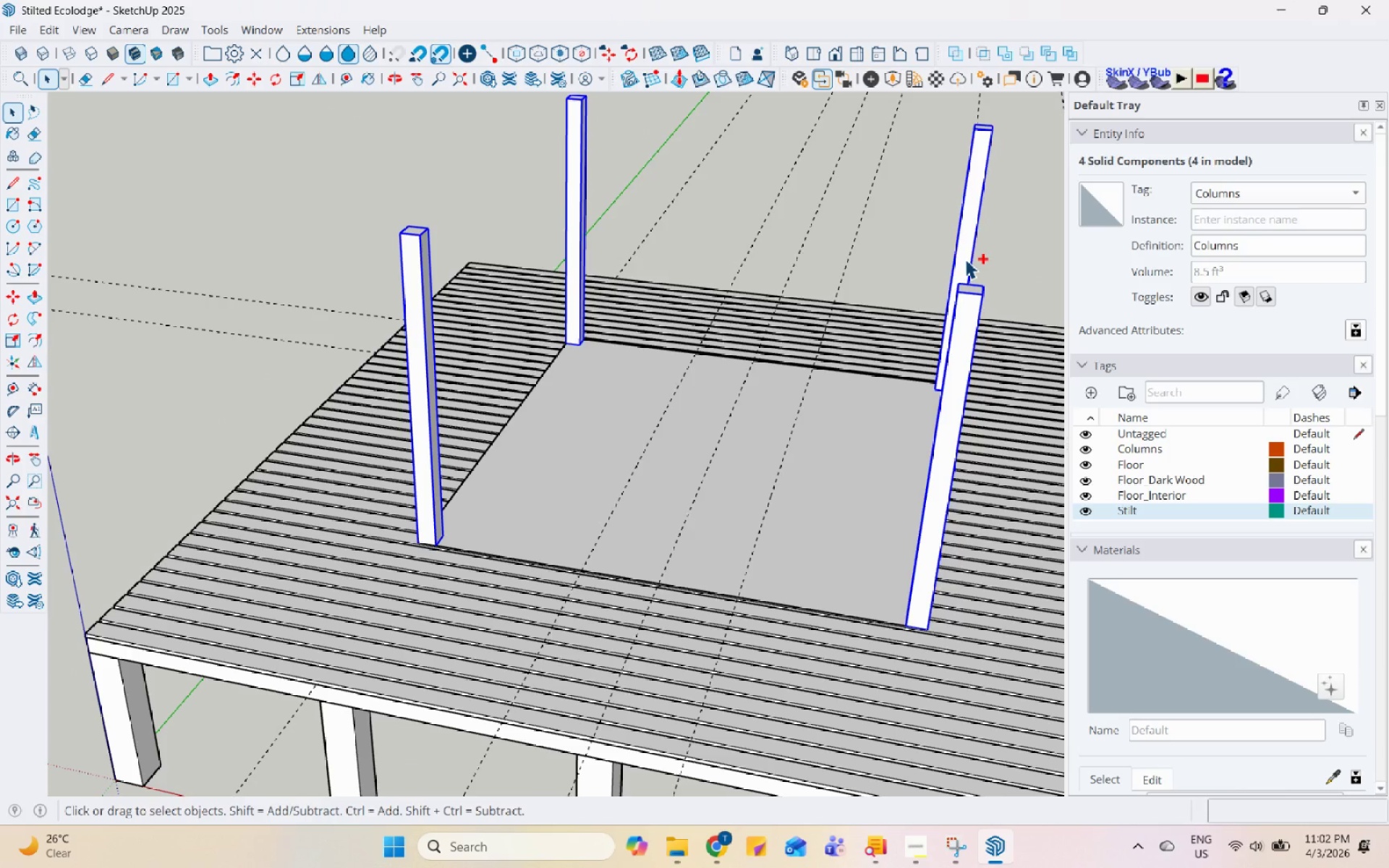 
hold_key(key=ControlLeft, duration=1.06)
hold_key(key=ShiftLeft, duration=1.0)
left_click([965, 259])
 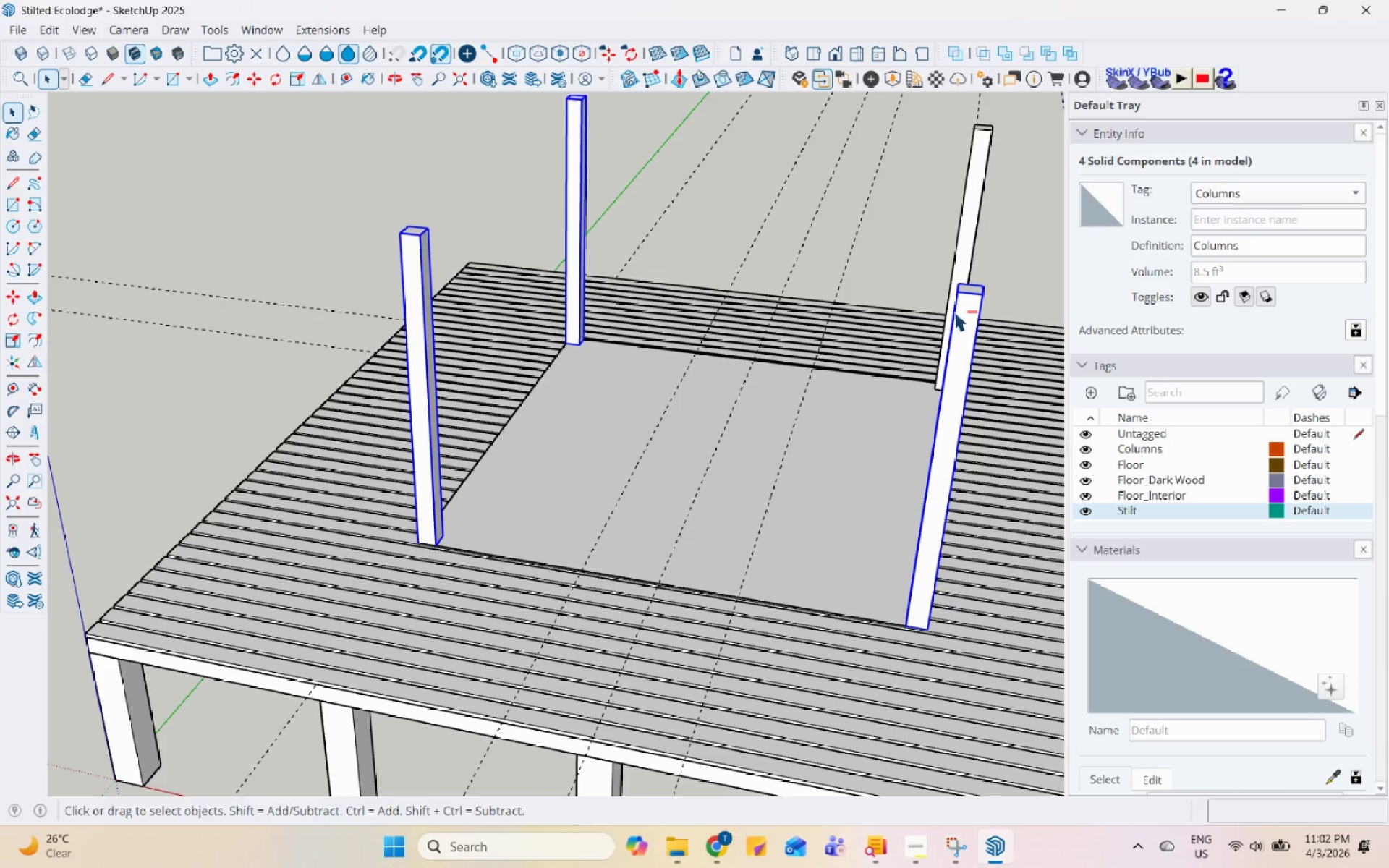 
left_click([963, 320])
 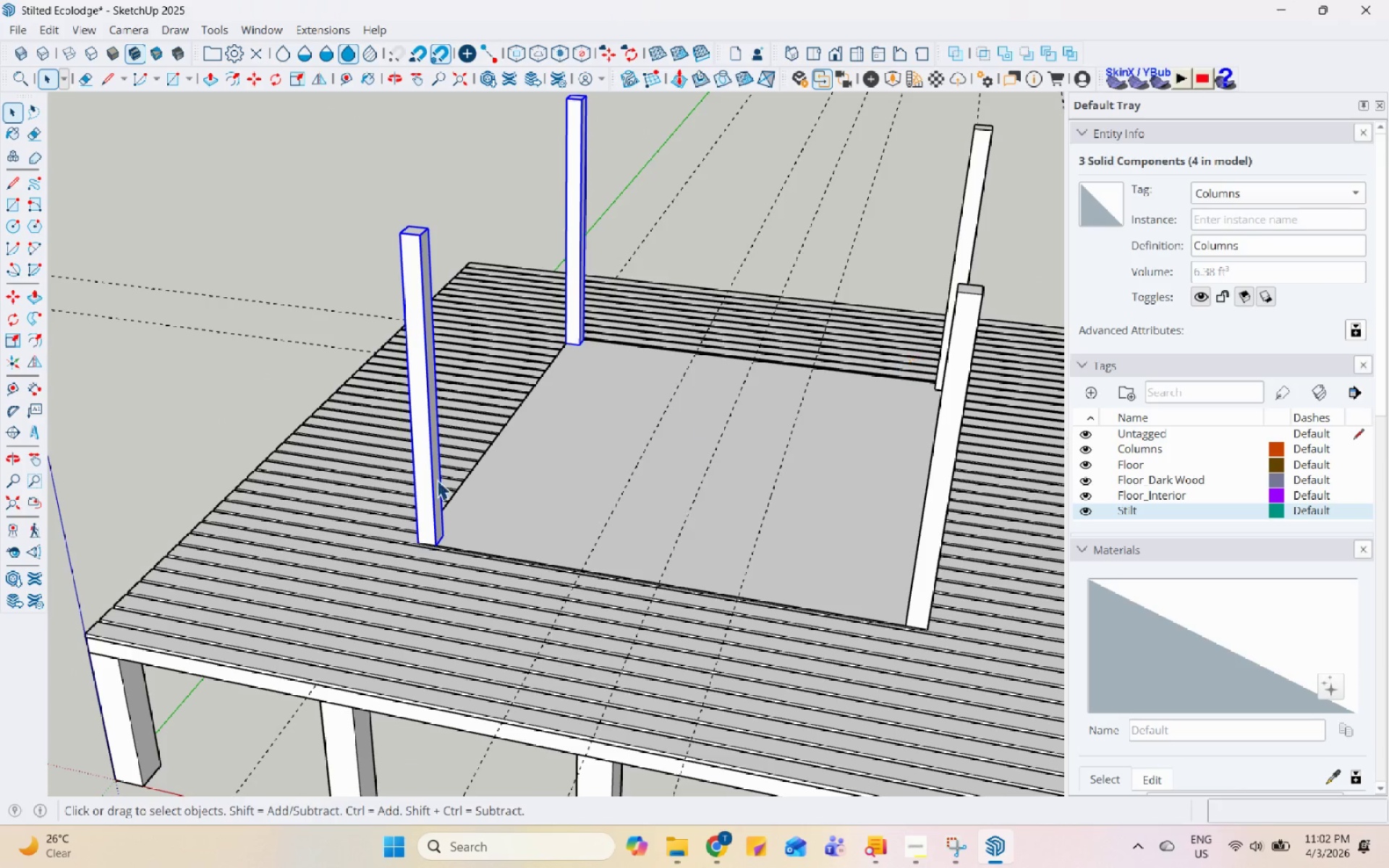 
scroll: coordinate [302, 510], scroll_direction: up, amount: 4.0
 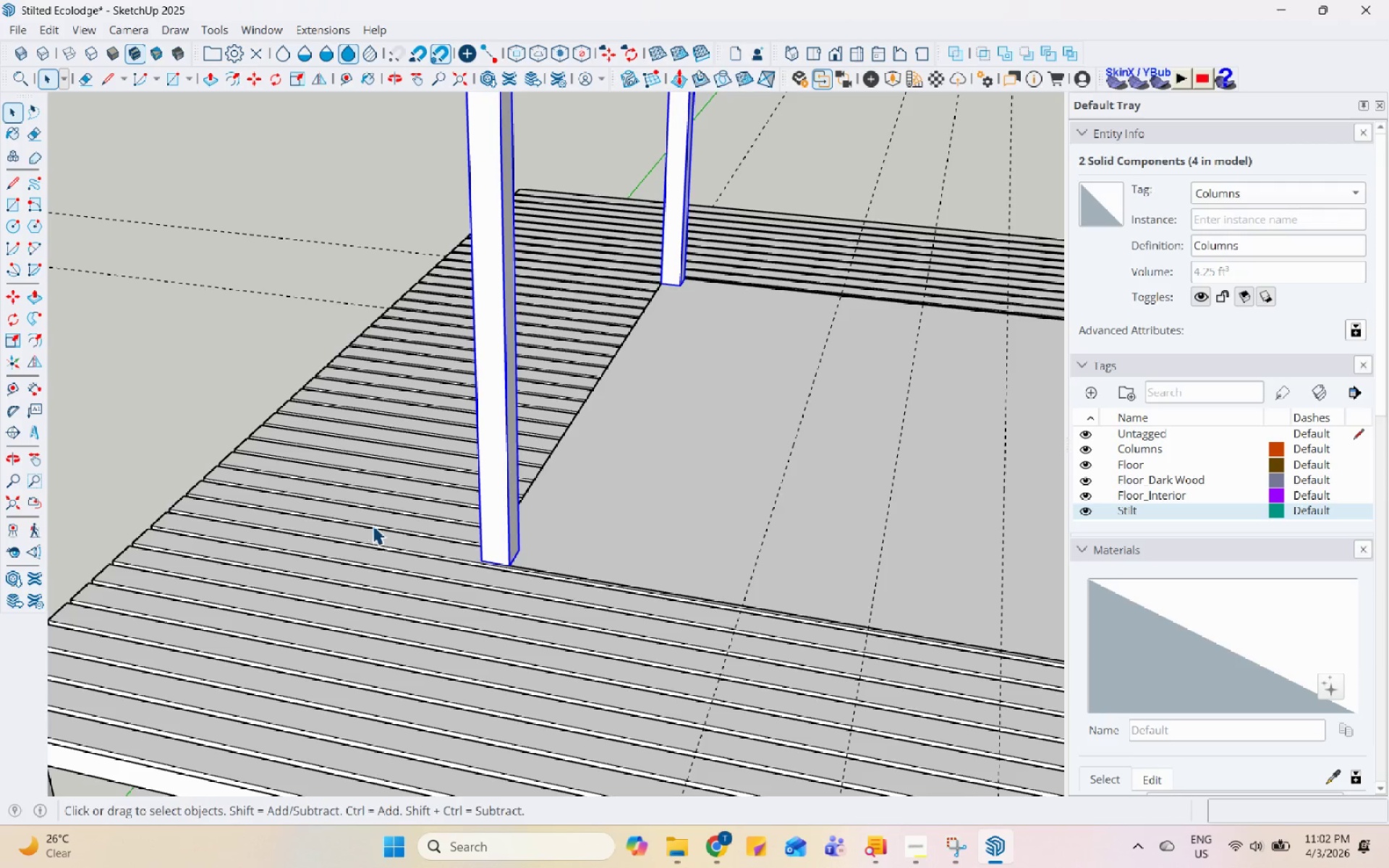 
key(M)
 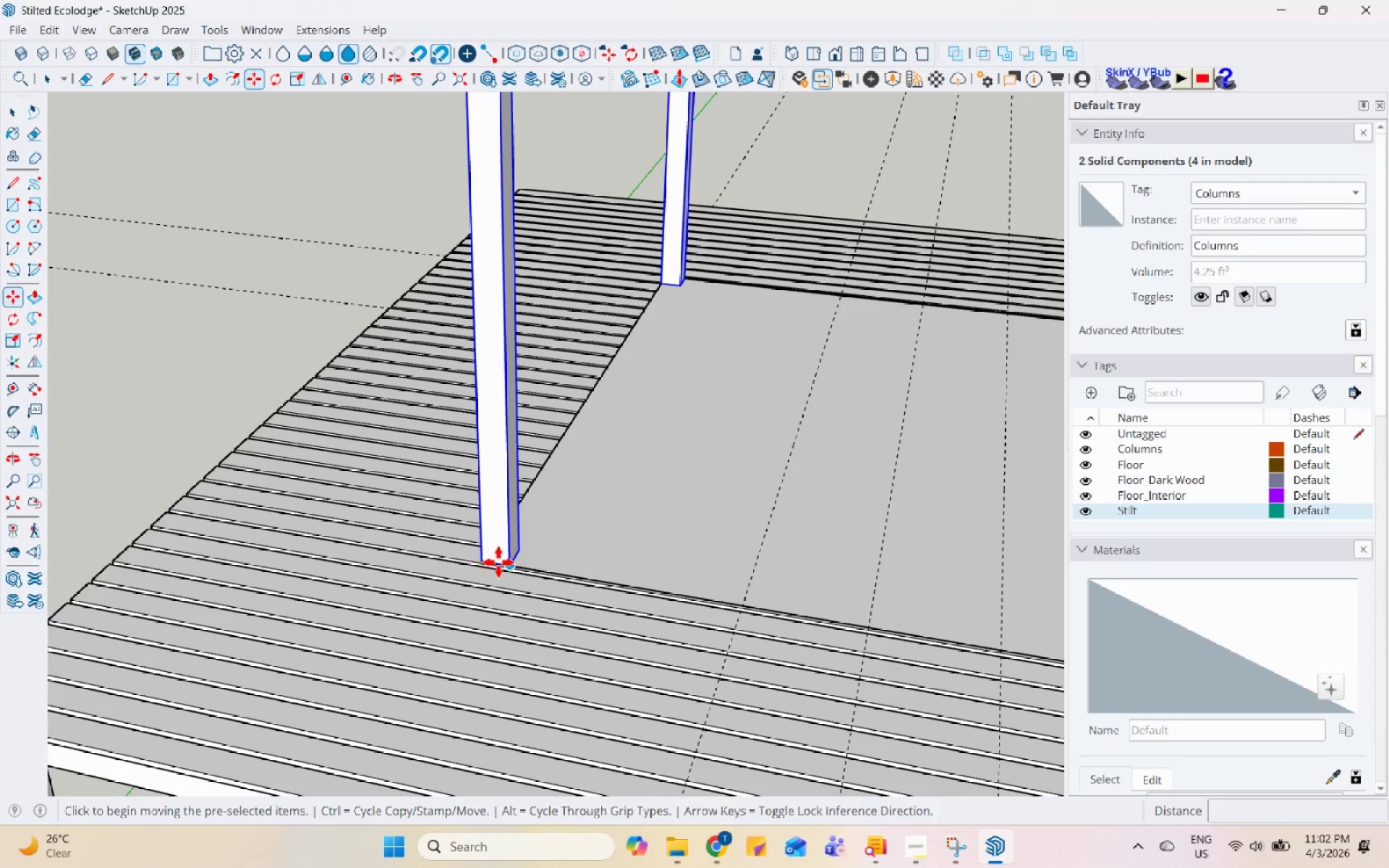 
key(Control+ControlLeft)
 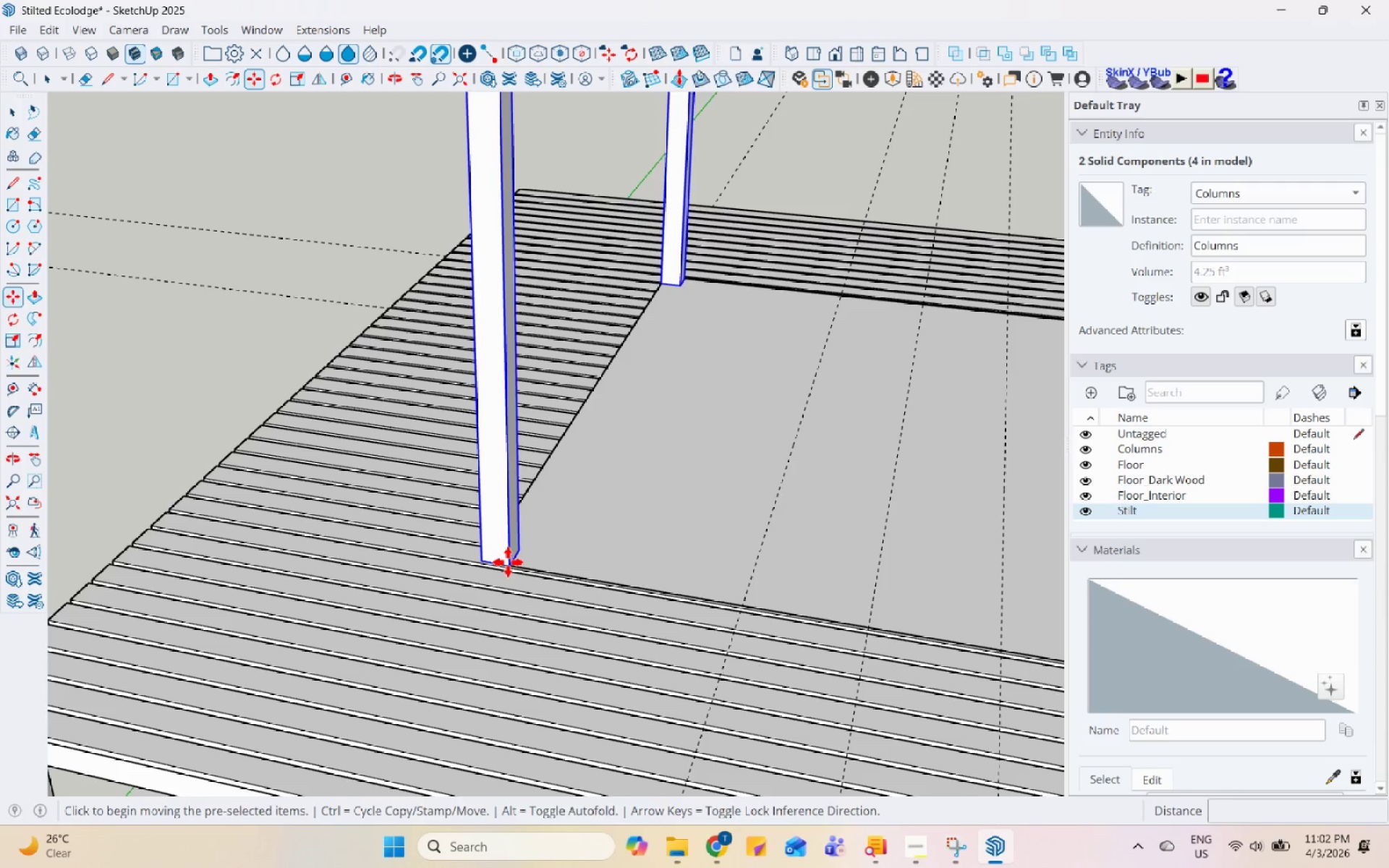 
left_click([508, 562])
 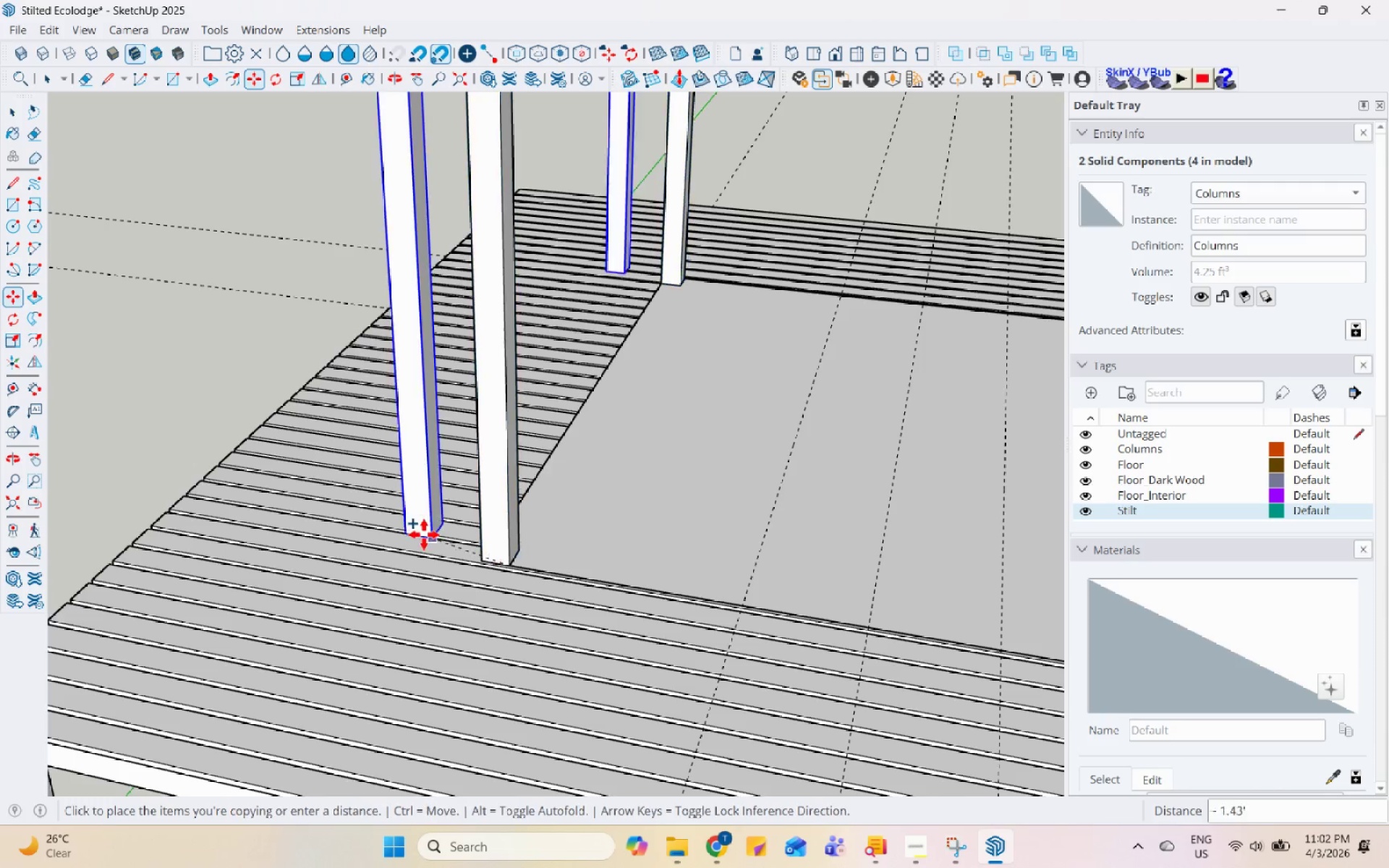 
scroll: coordinate [659, 569], scroll_direction: none, amount: 0.0
 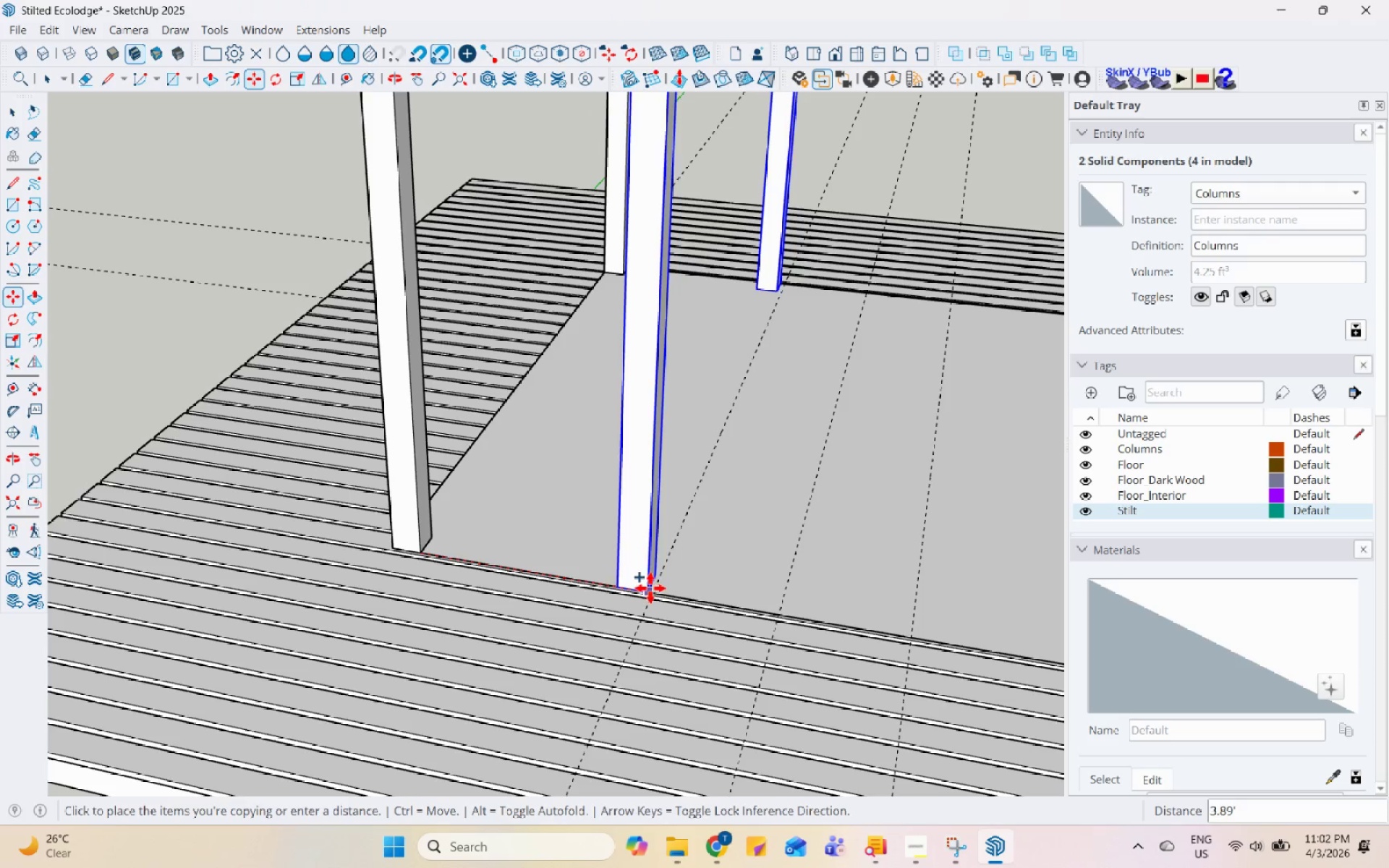 
left_click([657, 592])
 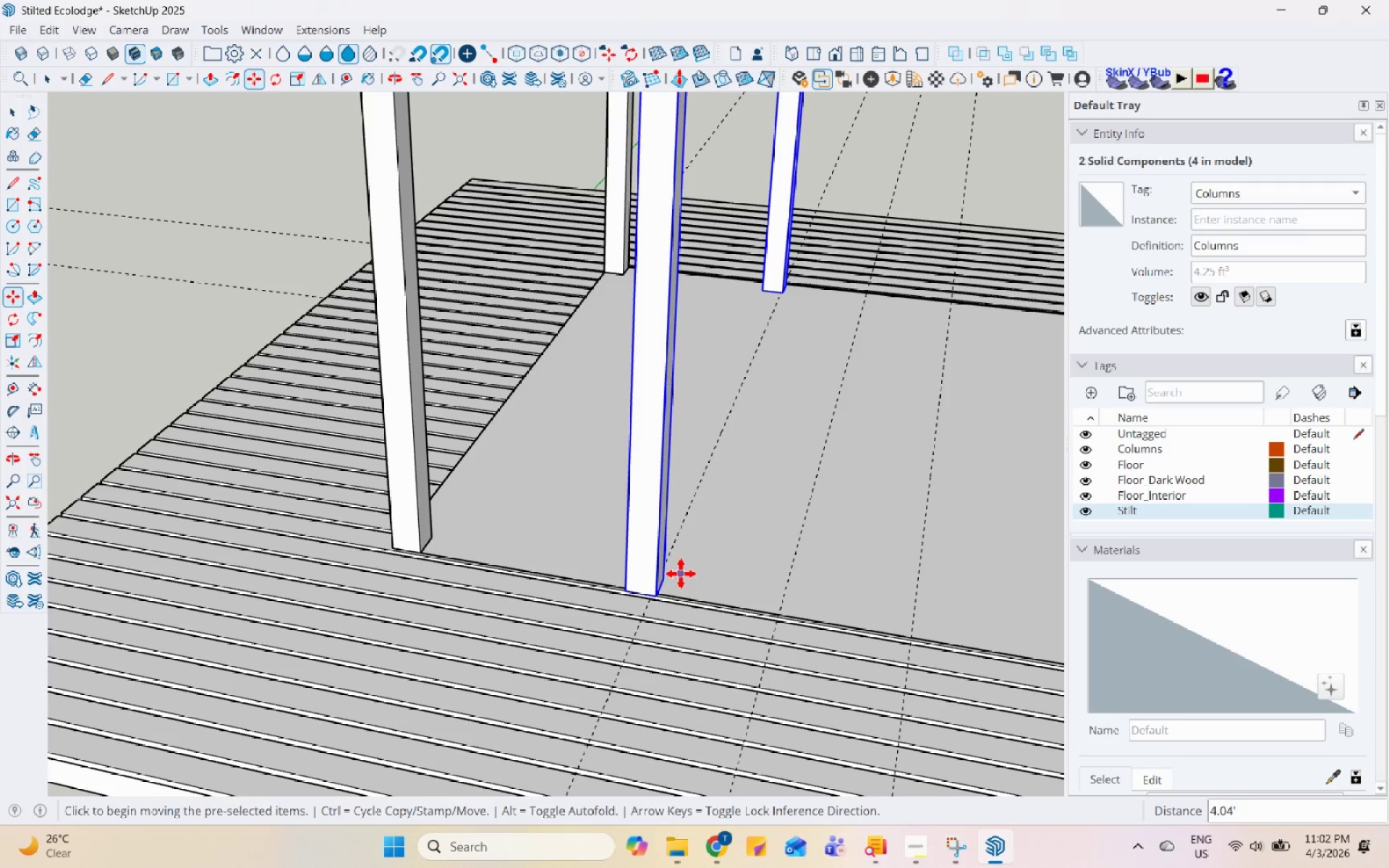 
key(Control+Z)
 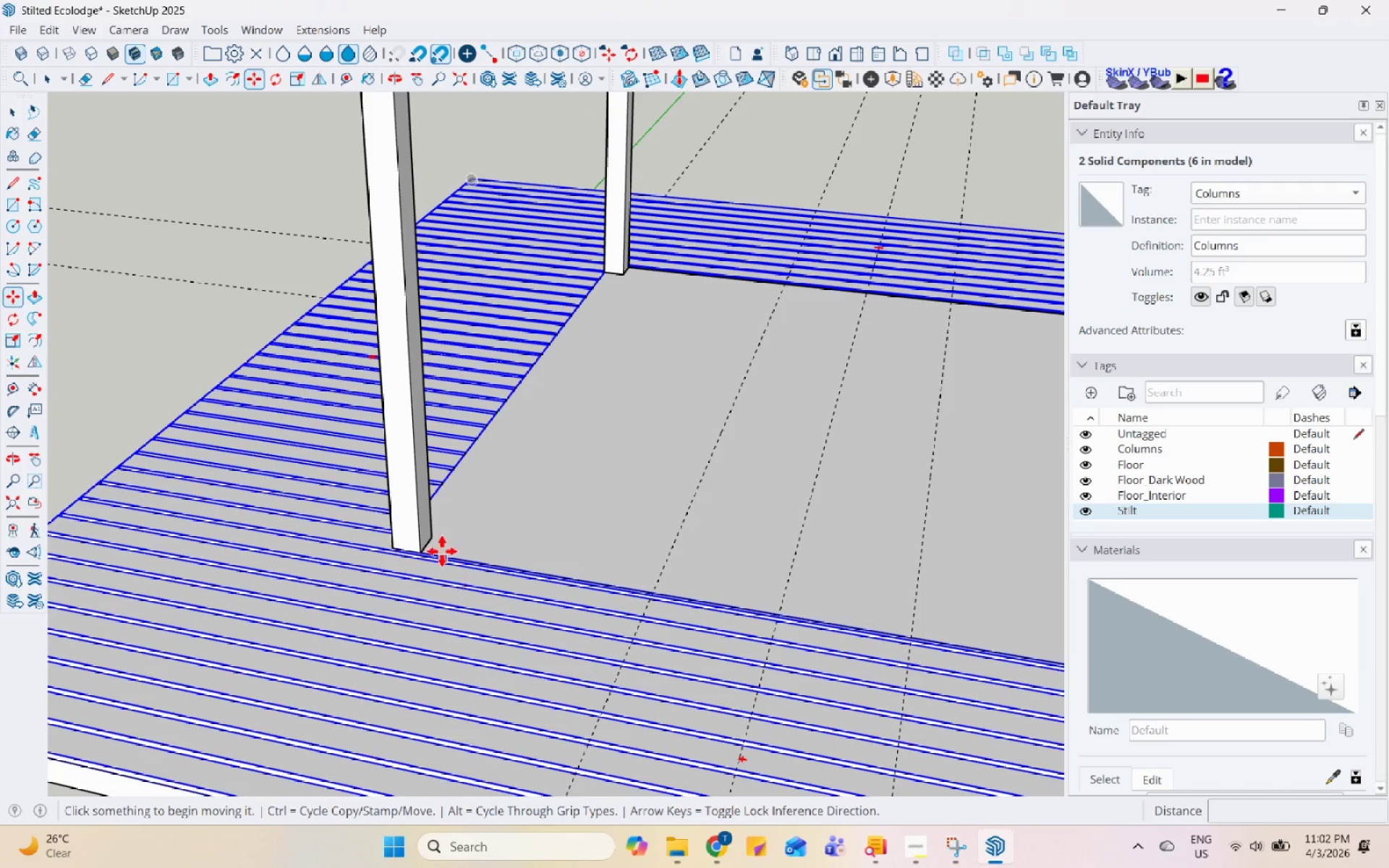 
key(Space)
 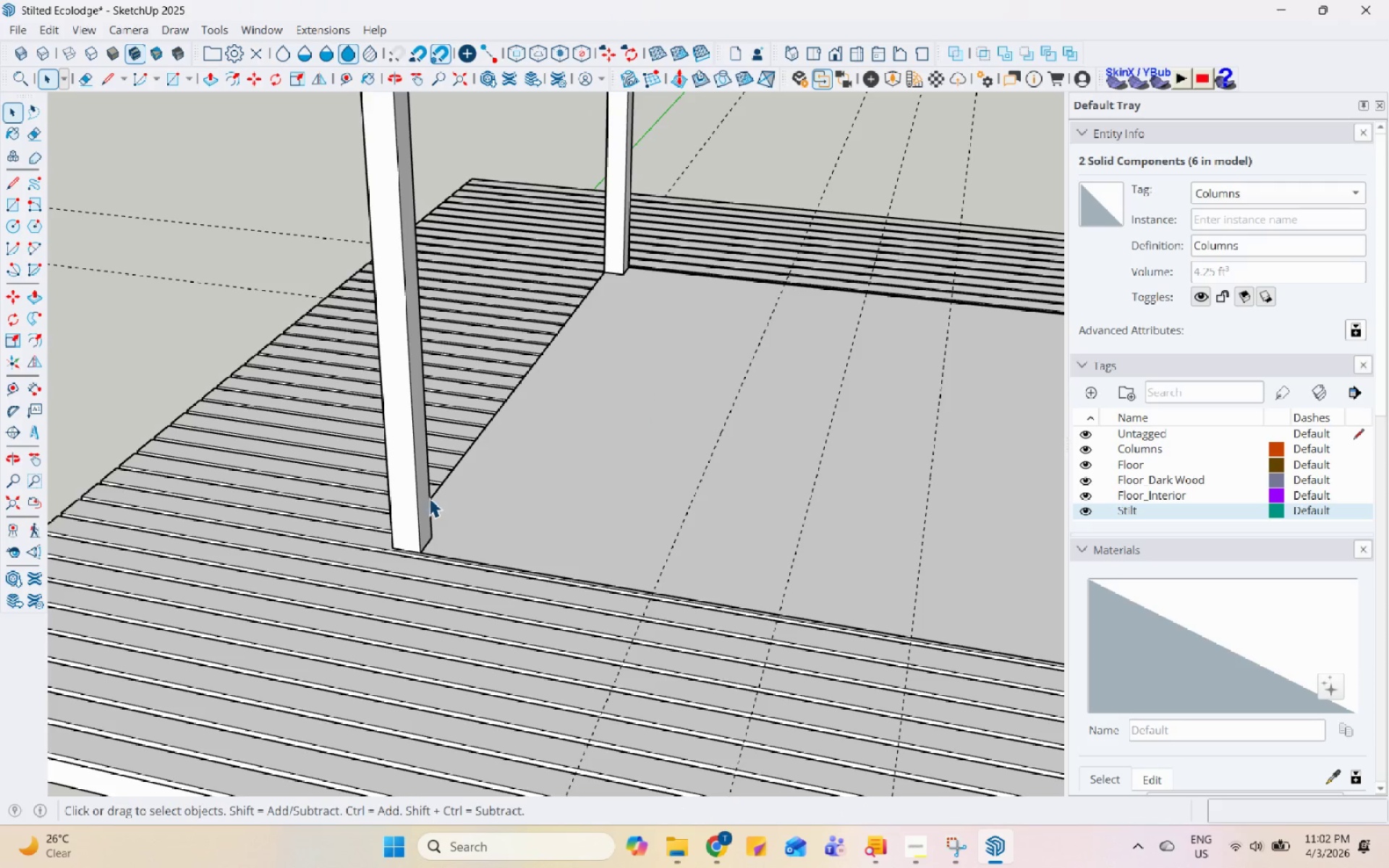 
left_click([417, 491])
 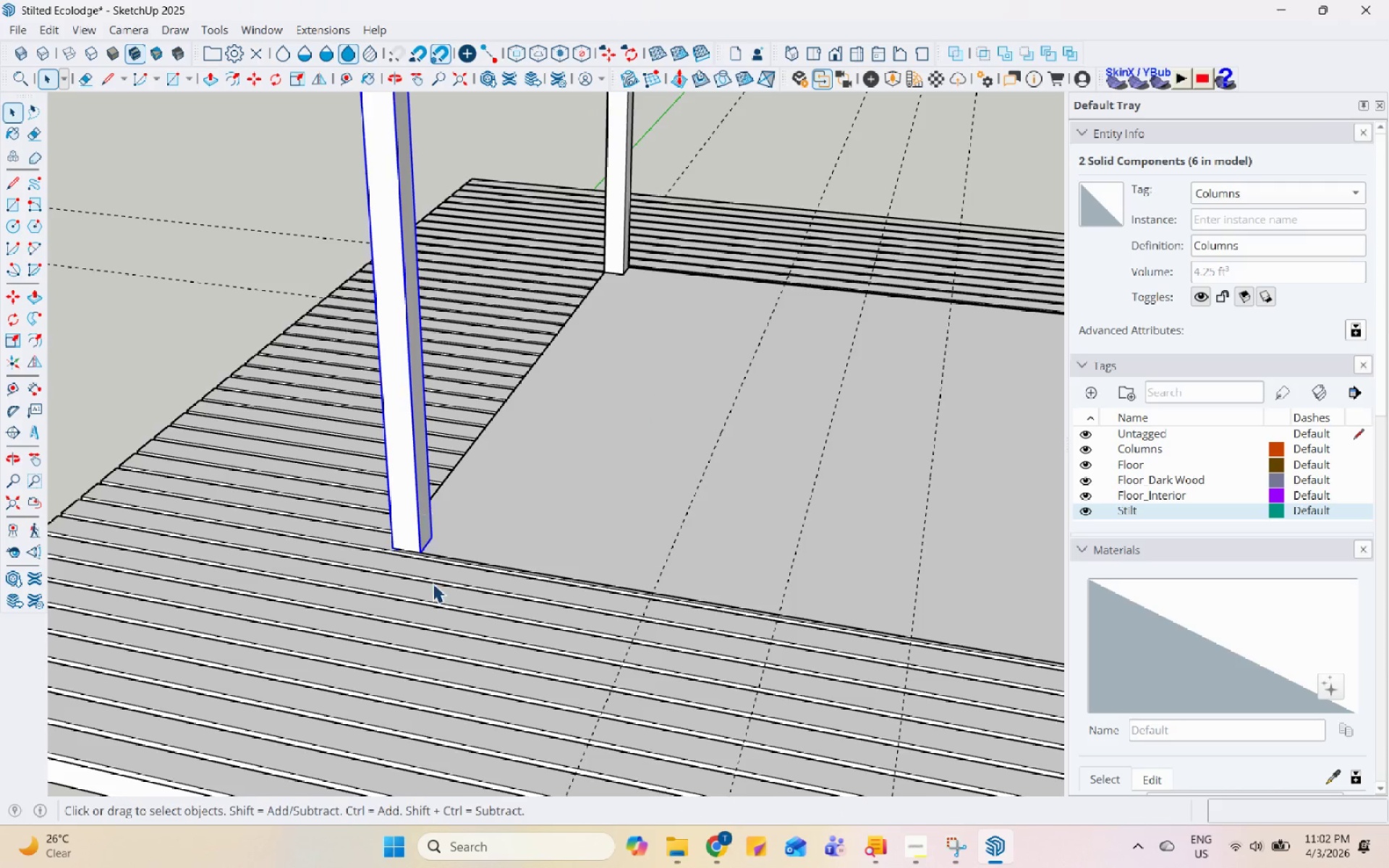 
hold_key(key=ControlLeft, duration=0.92)
 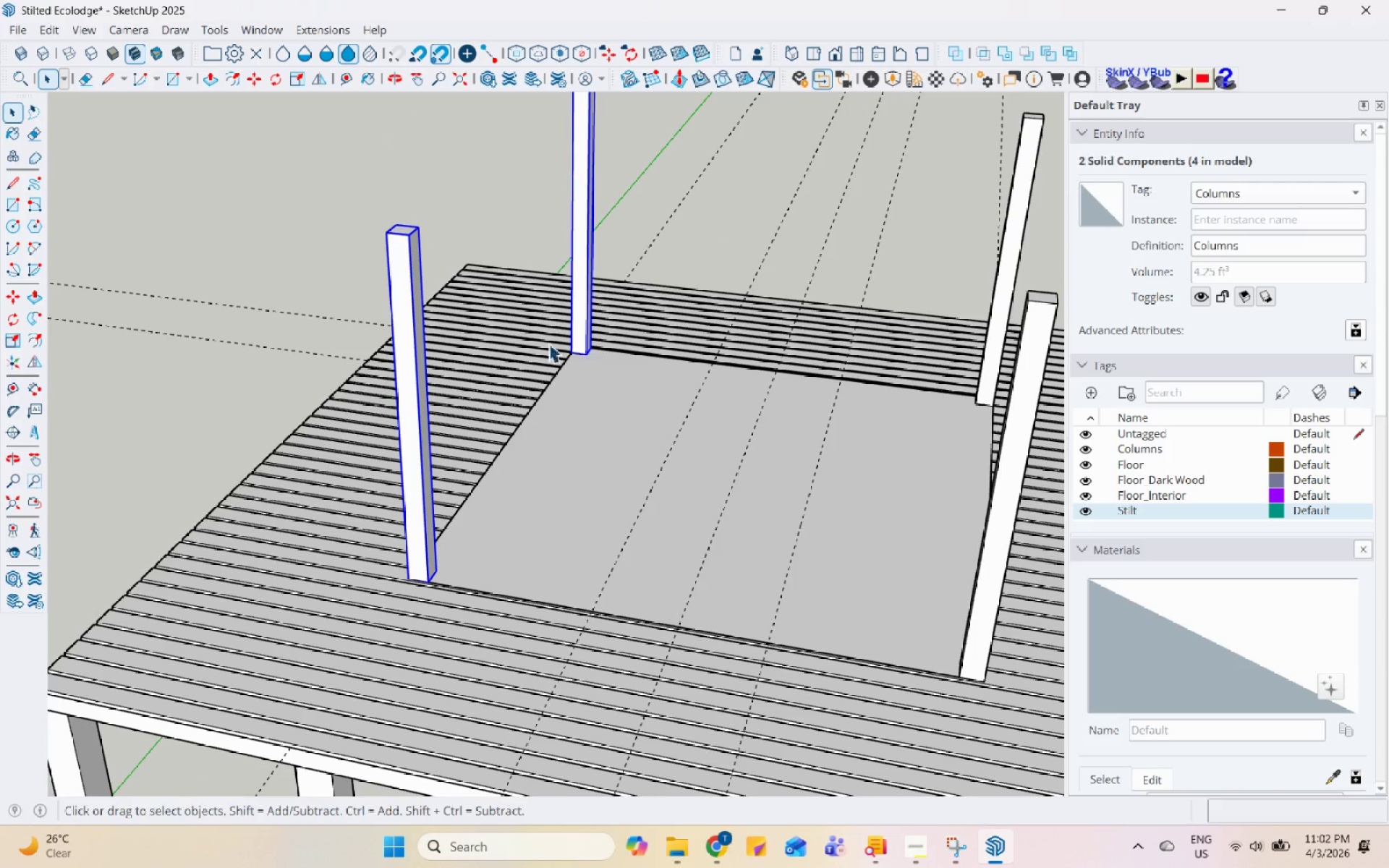 
scroll: coordinate [448, 655], scroll_direction: down, amount: 4.0
 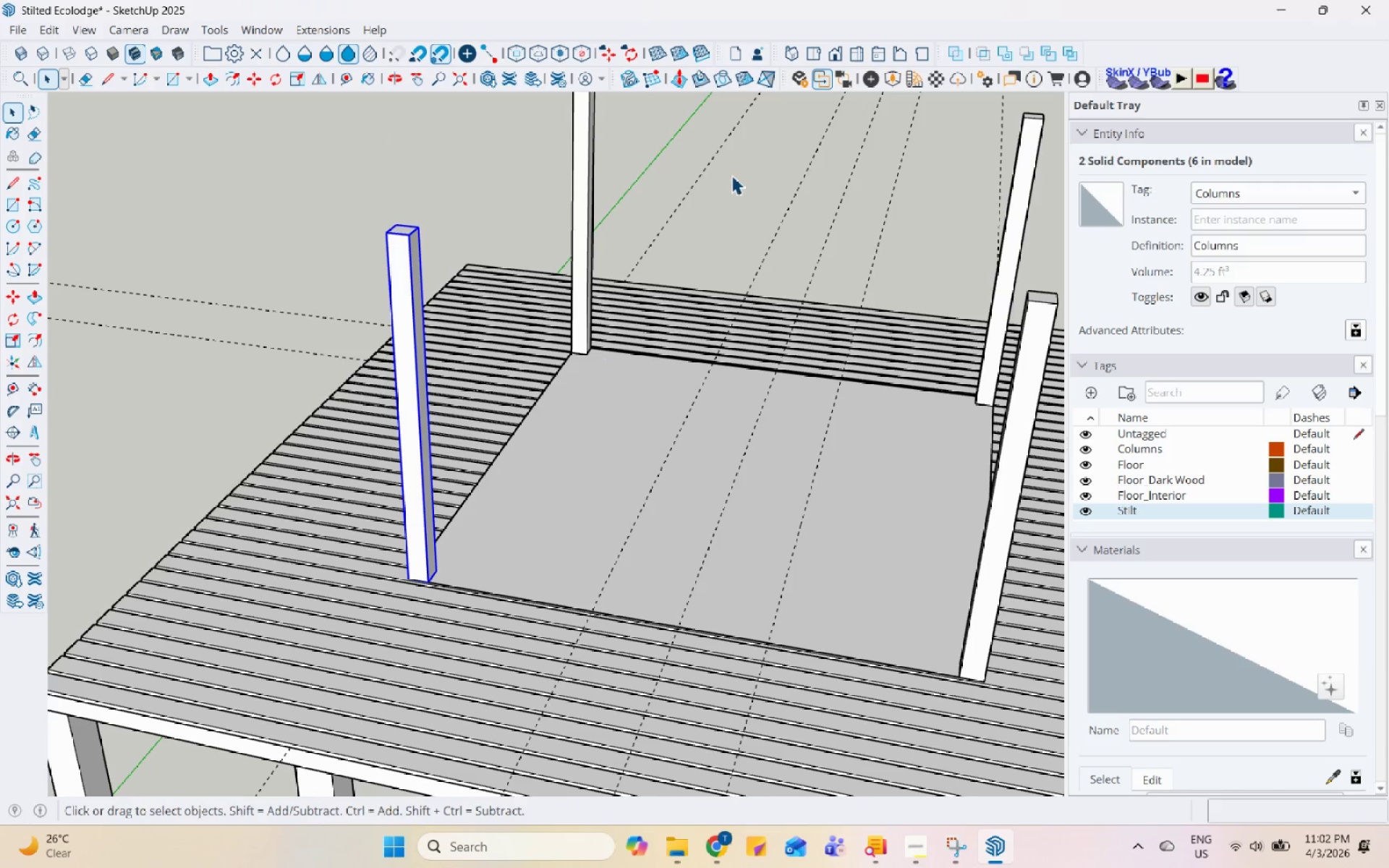 
left_click([577, 157])
 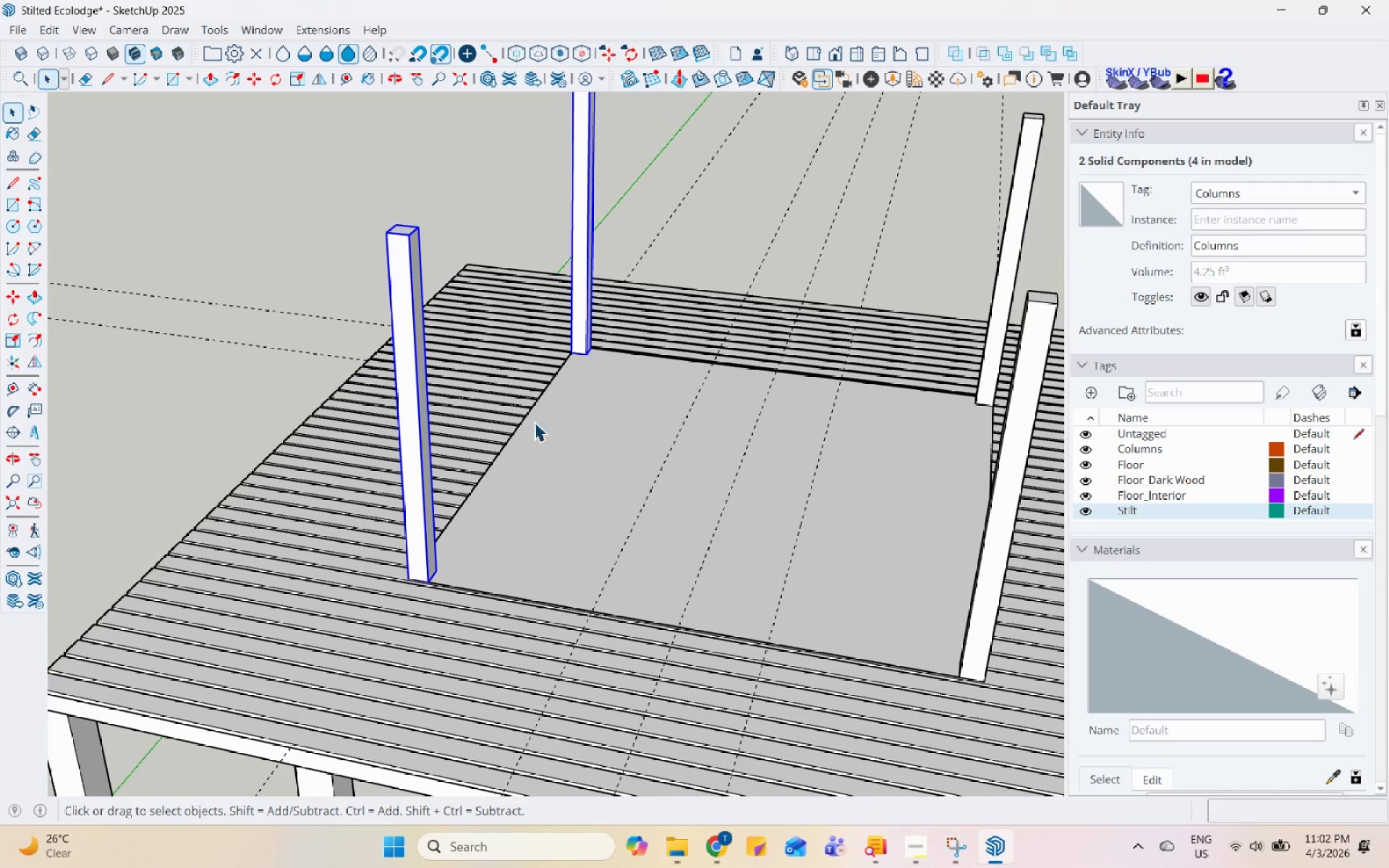 
scroll: coordinate [511, 495], scroll_direction: down, amount: 2.0
 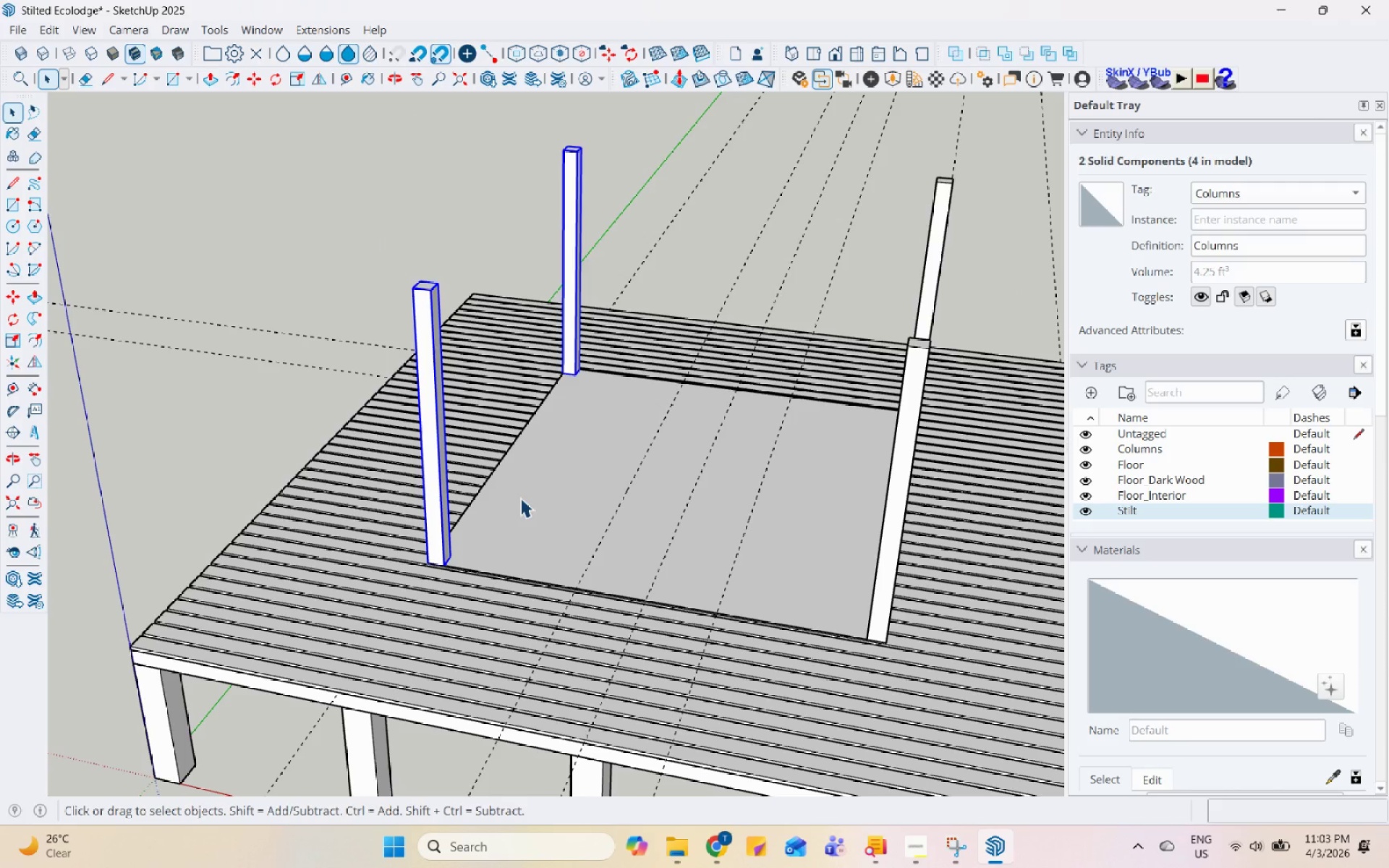 
key(M)
 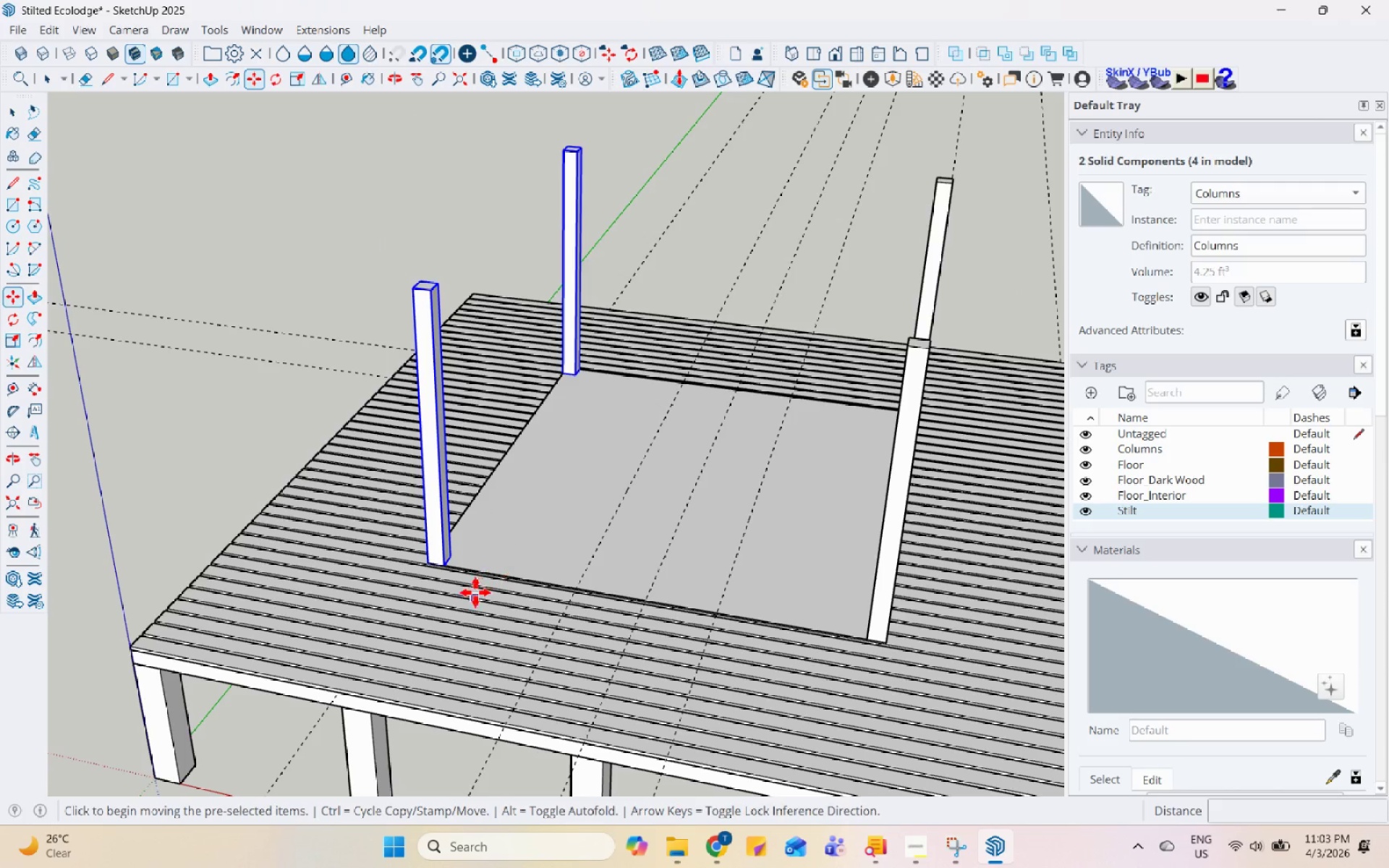 
key(Control+ControlLeft)
 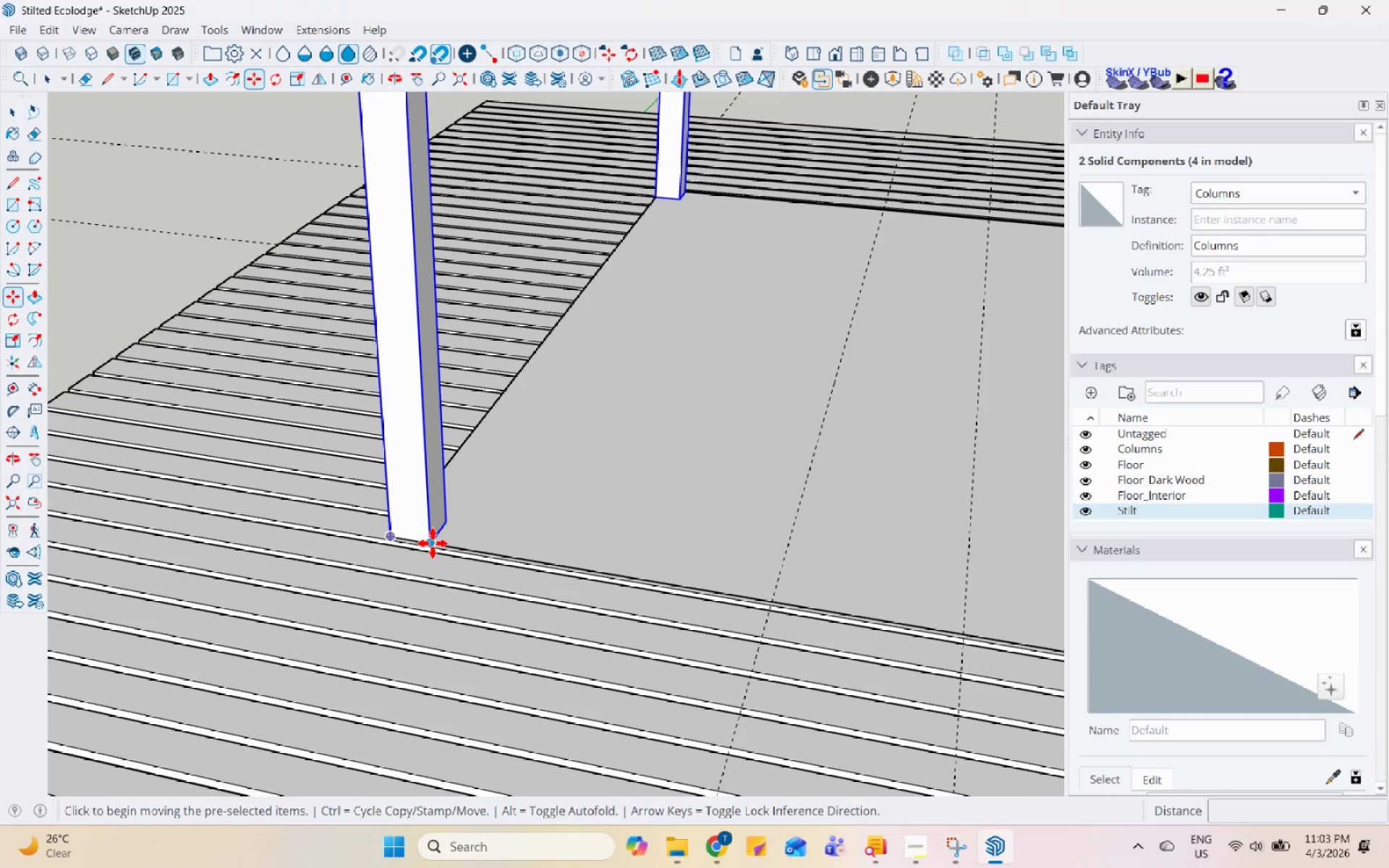 
left_click([433, 543])
 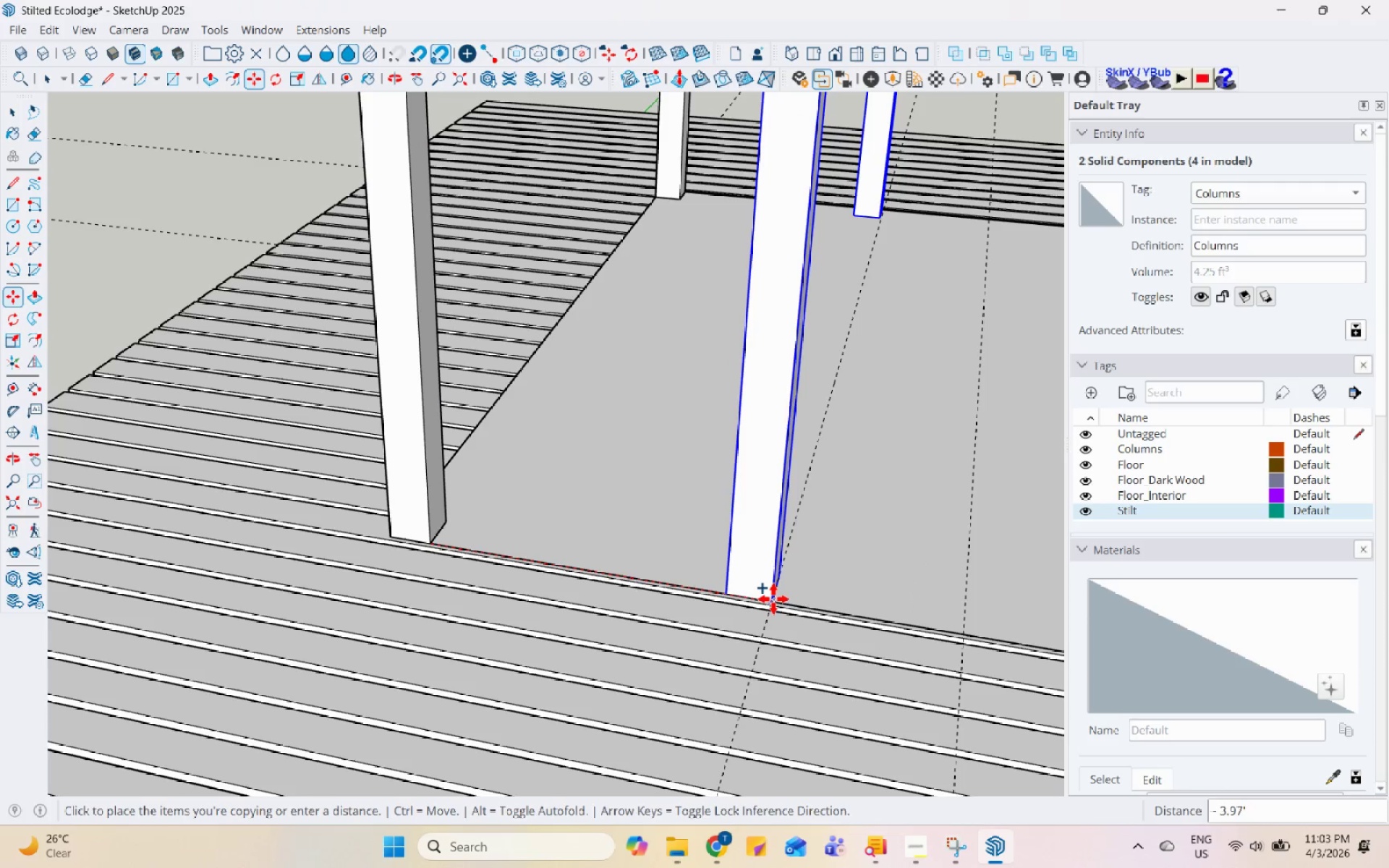 
scroll: coordinate [443, 571], scroll_direction: up, amount: 9.0
 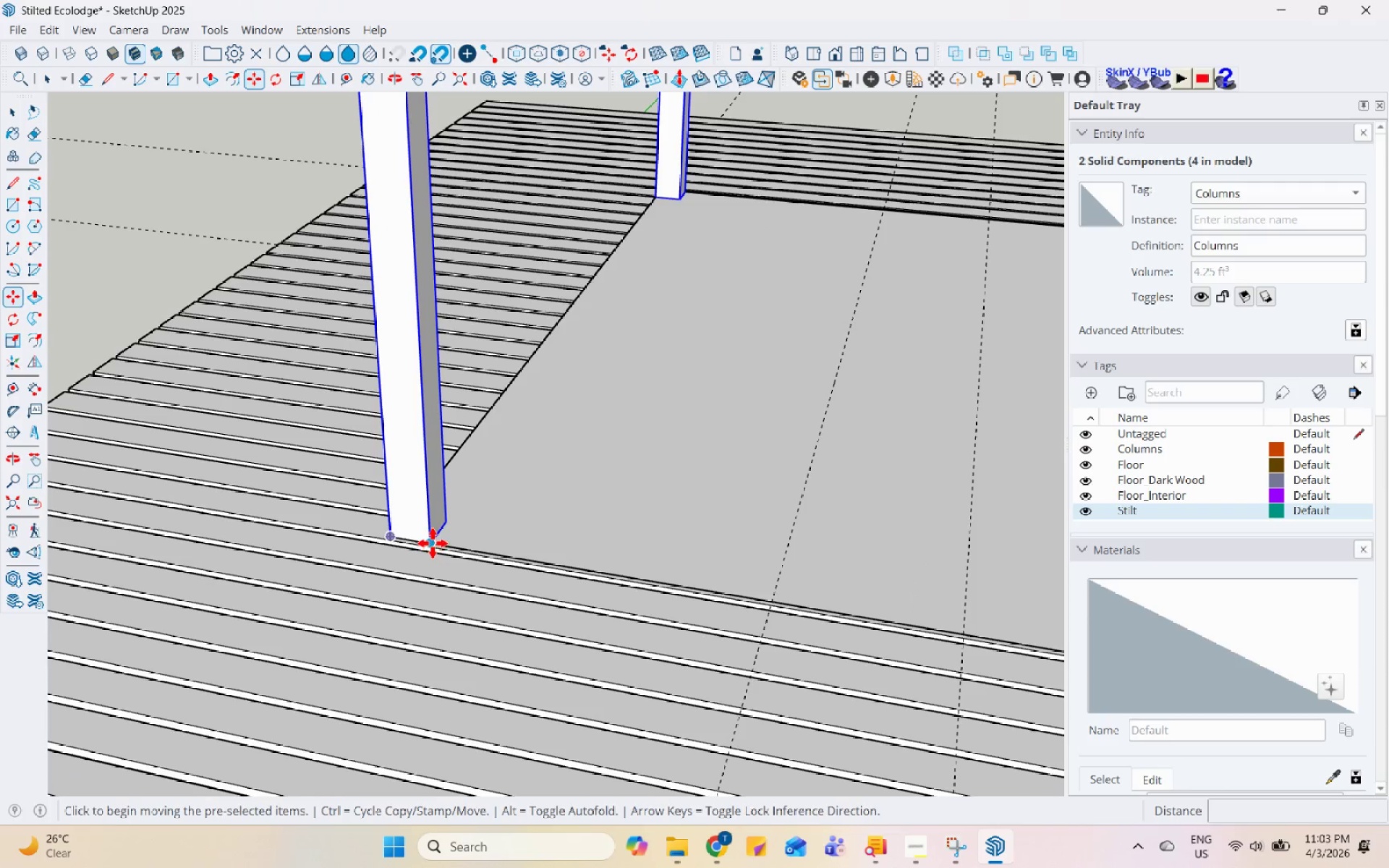 
left_click([774, 599])
 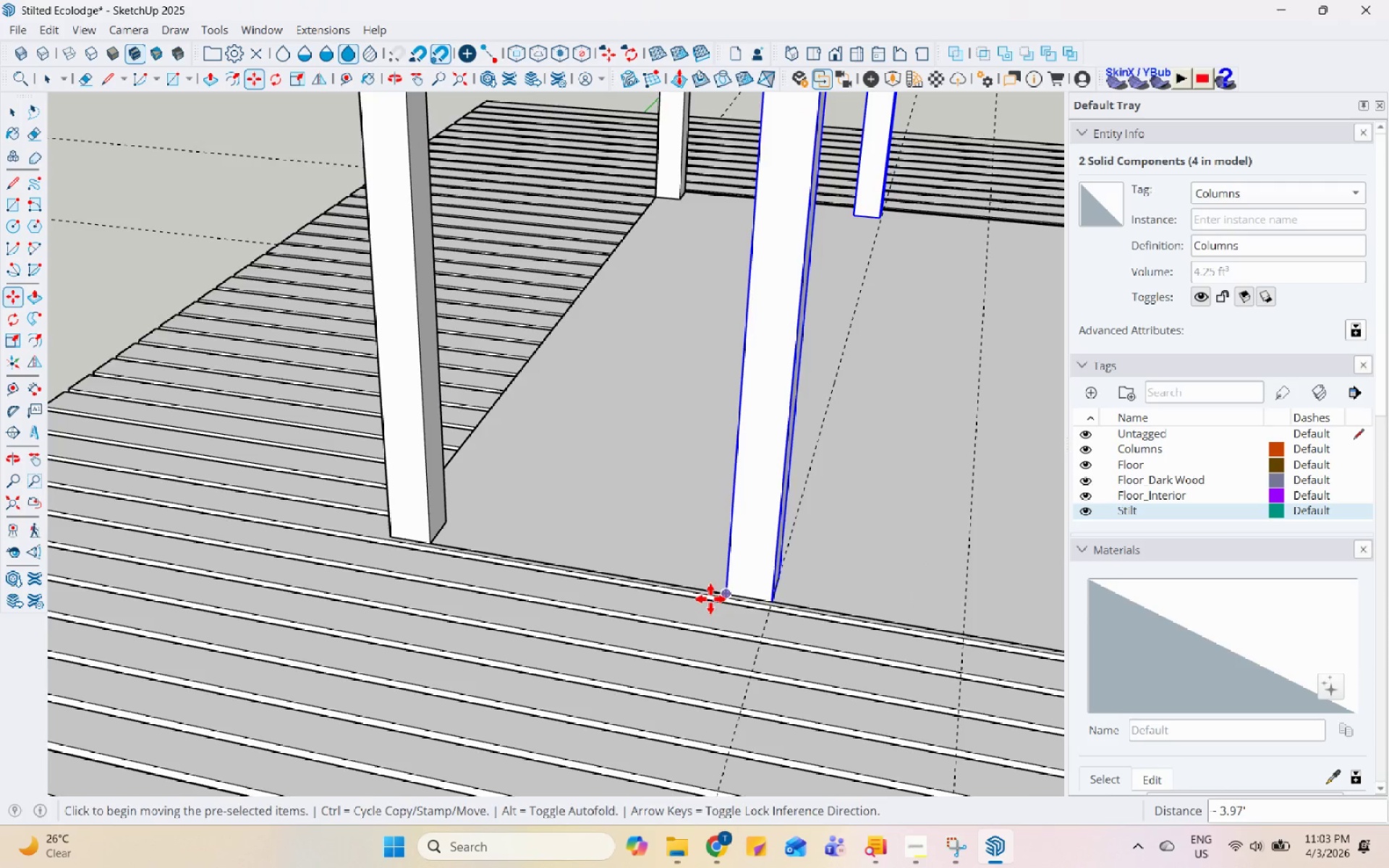 
key(Space)
 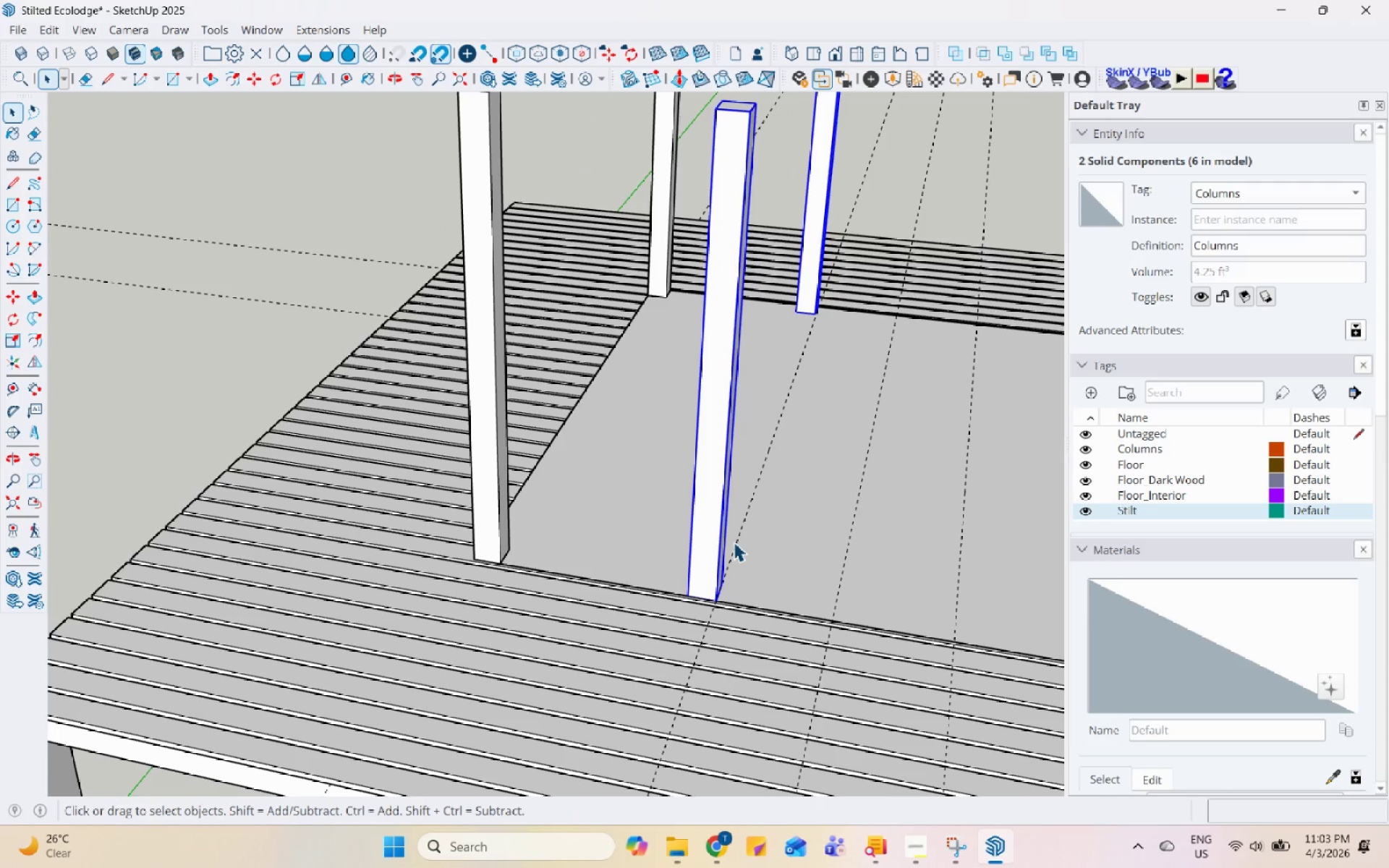 
scroll: coordinate [621, 600], scroll_direction: down, amount: 5.0
 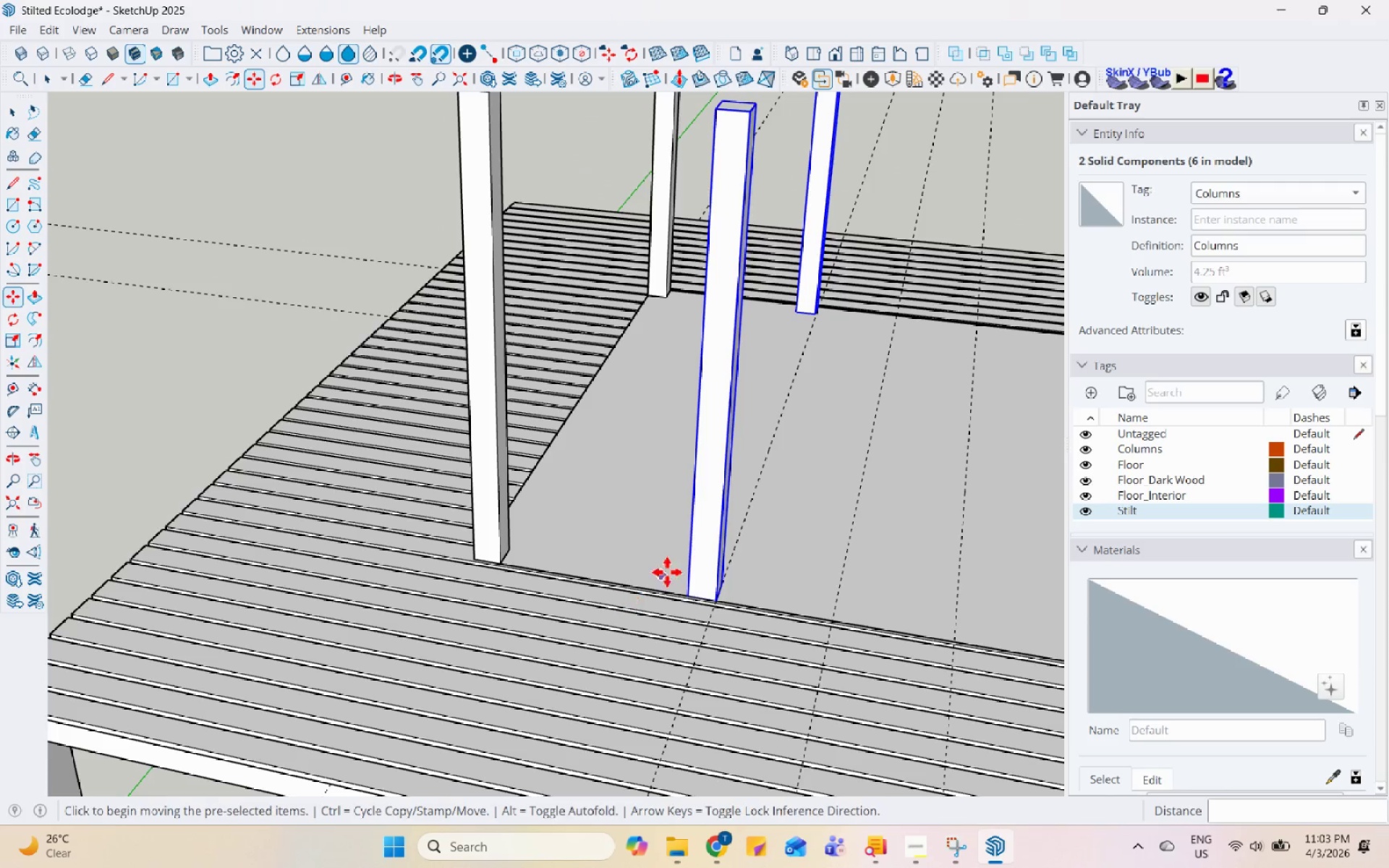 
key(M)
 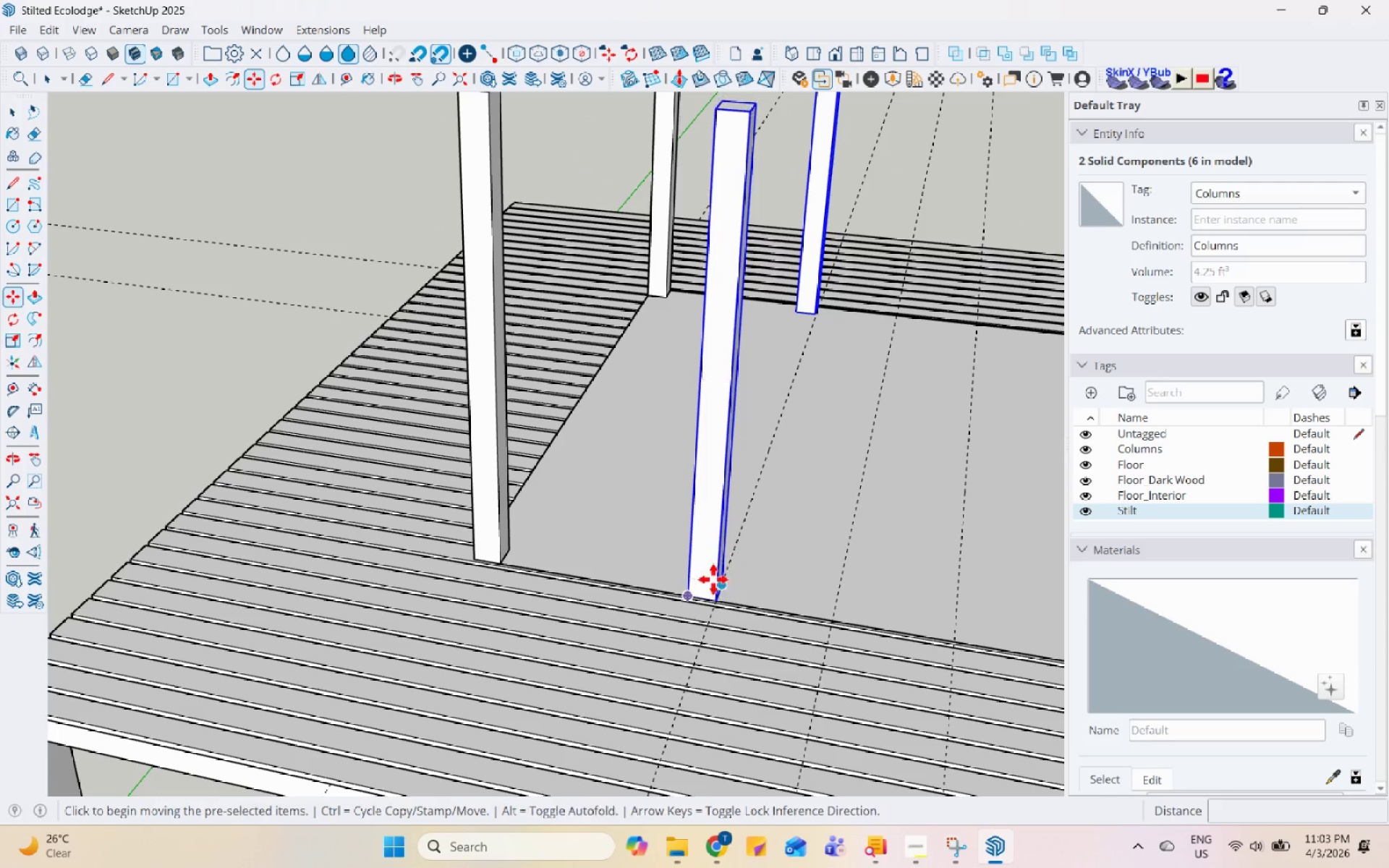 
scroll: coordinate [706, 588], scroll_direction: up, amount: 3.0
 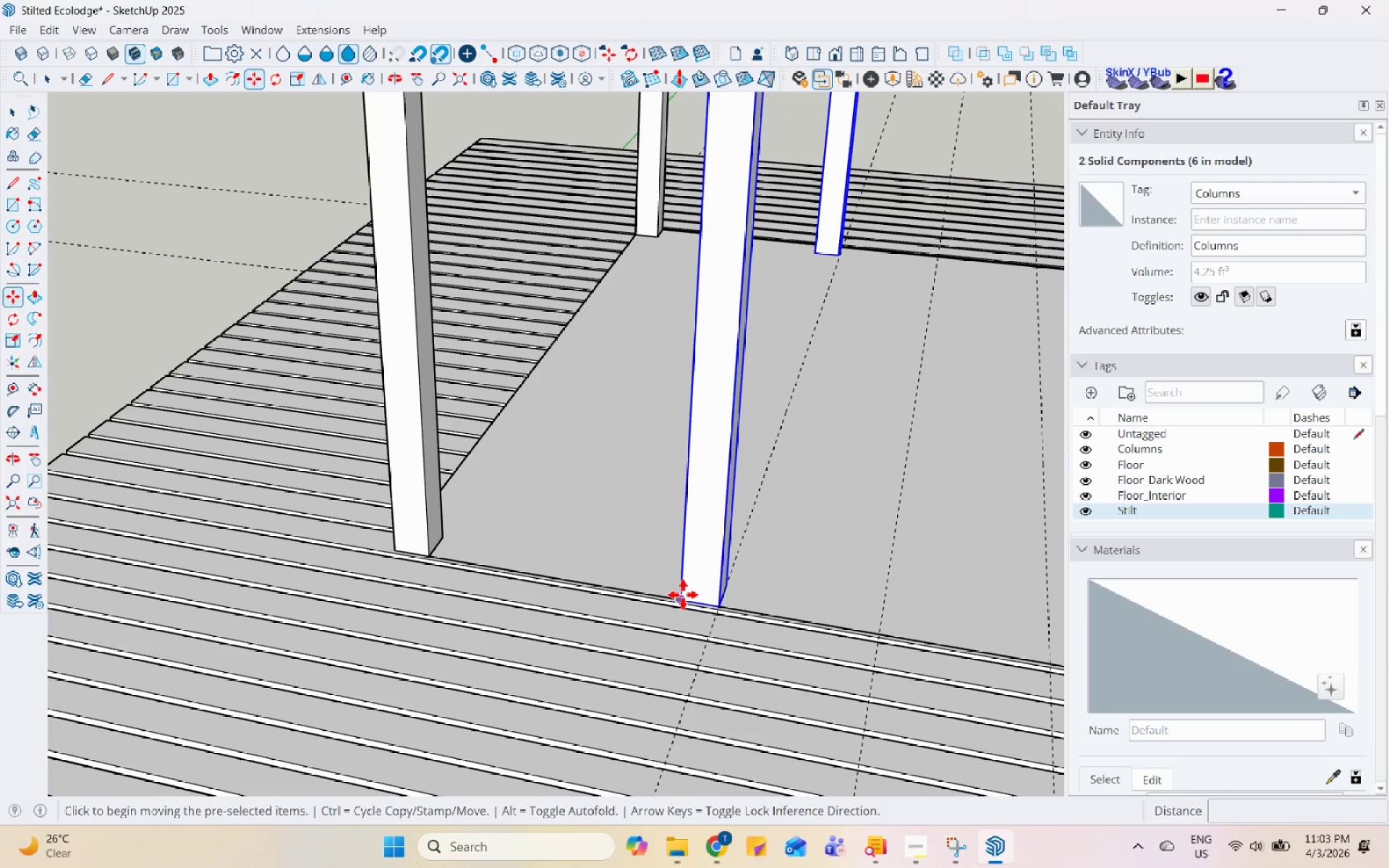 
key(Control+ControlLeft)
 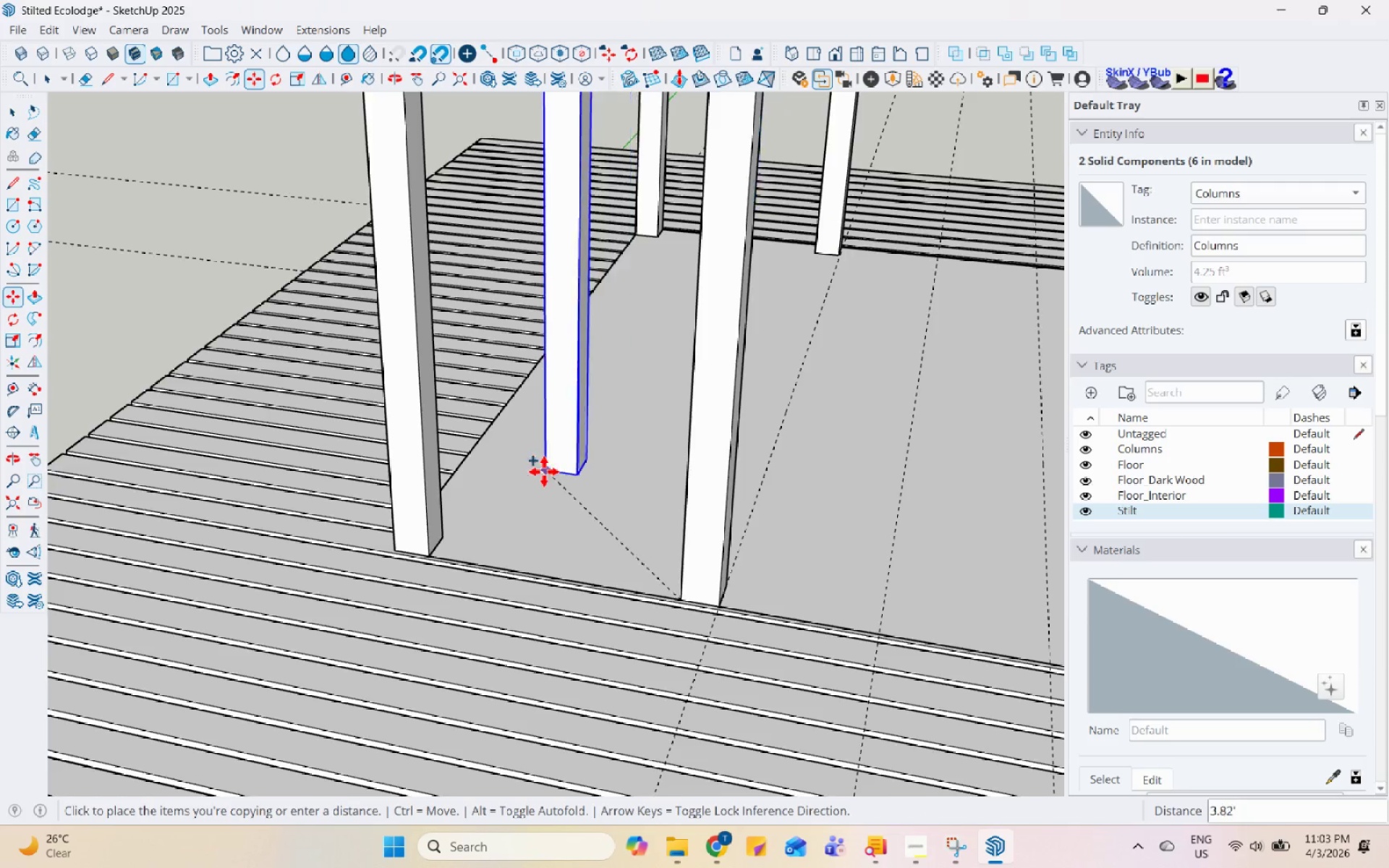 
scroll: coordinate [823, 542], scroll_direction: down, amount: 1.0
 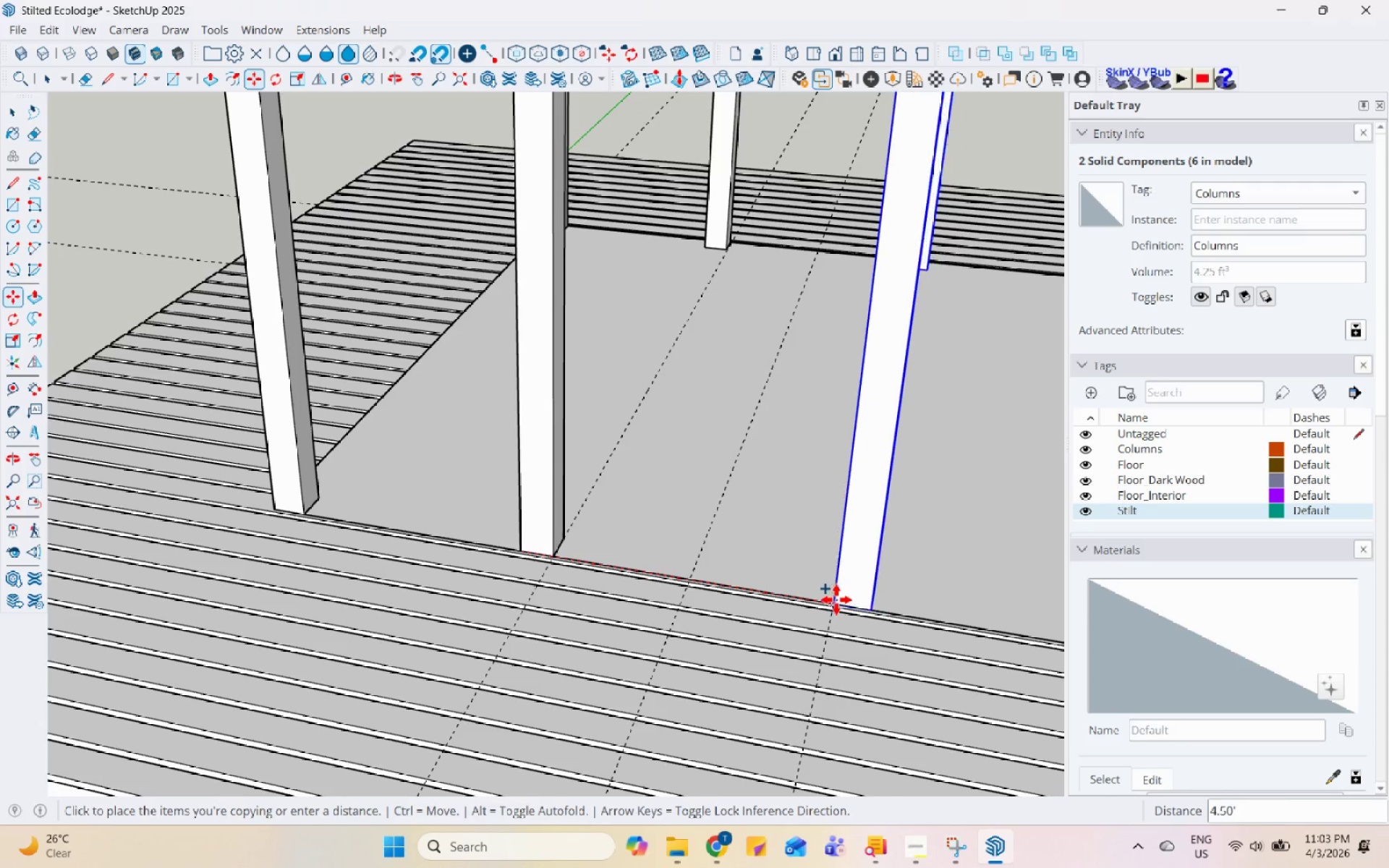 
left_click([836, 600])
 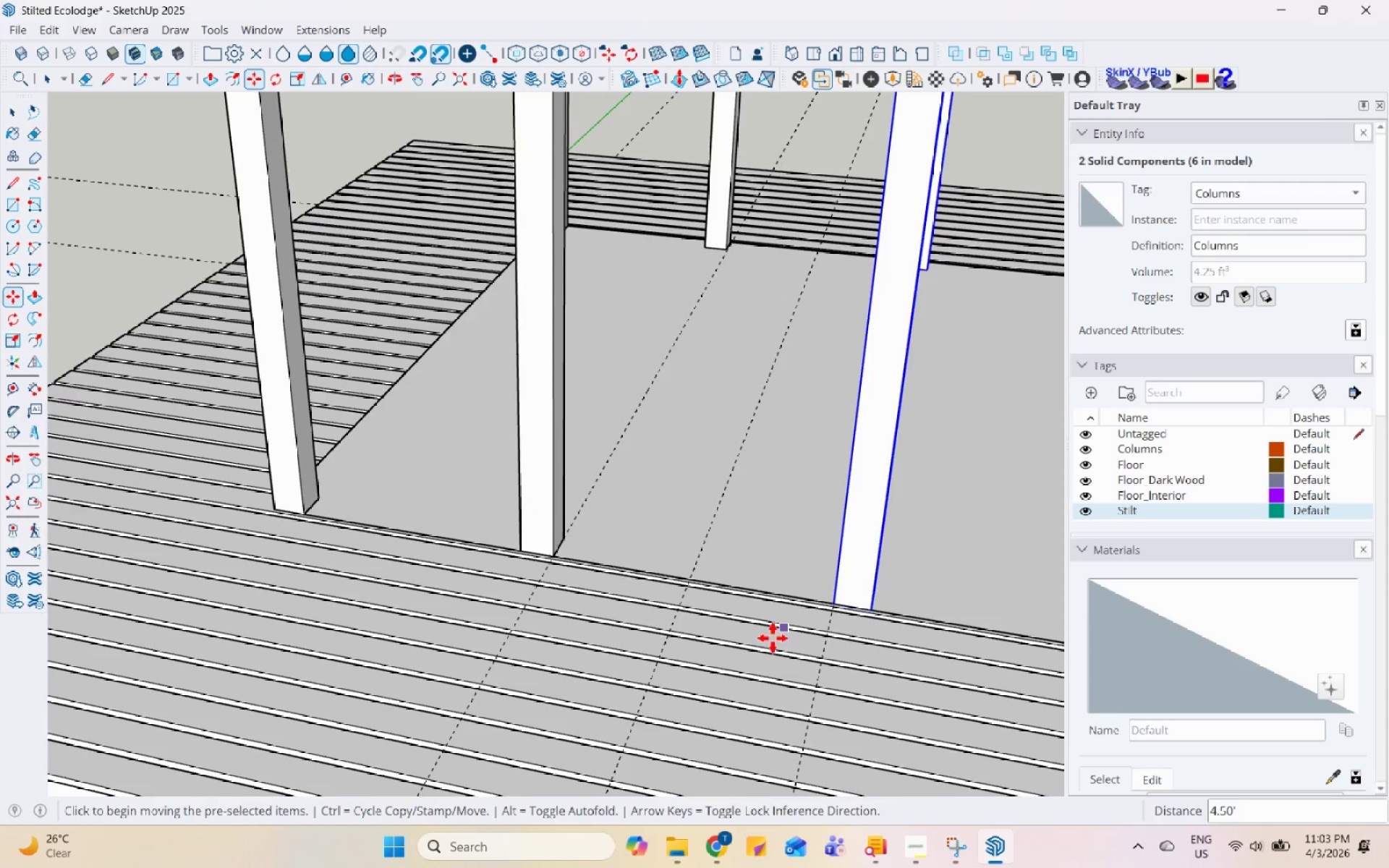 
scroll: coordinate [660, 700], scroll_direction: down, amount: 10.0
 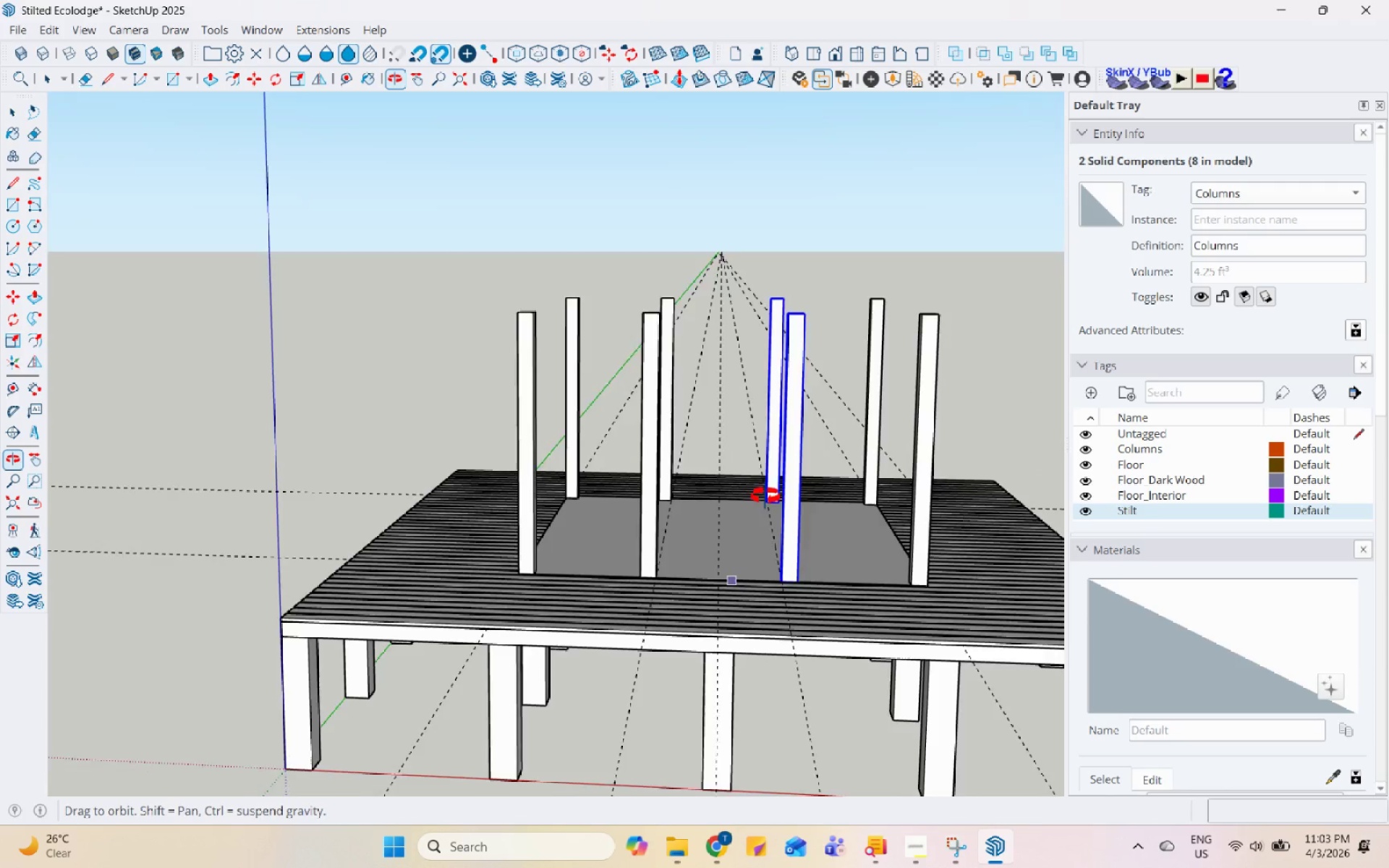 
key(Space)
 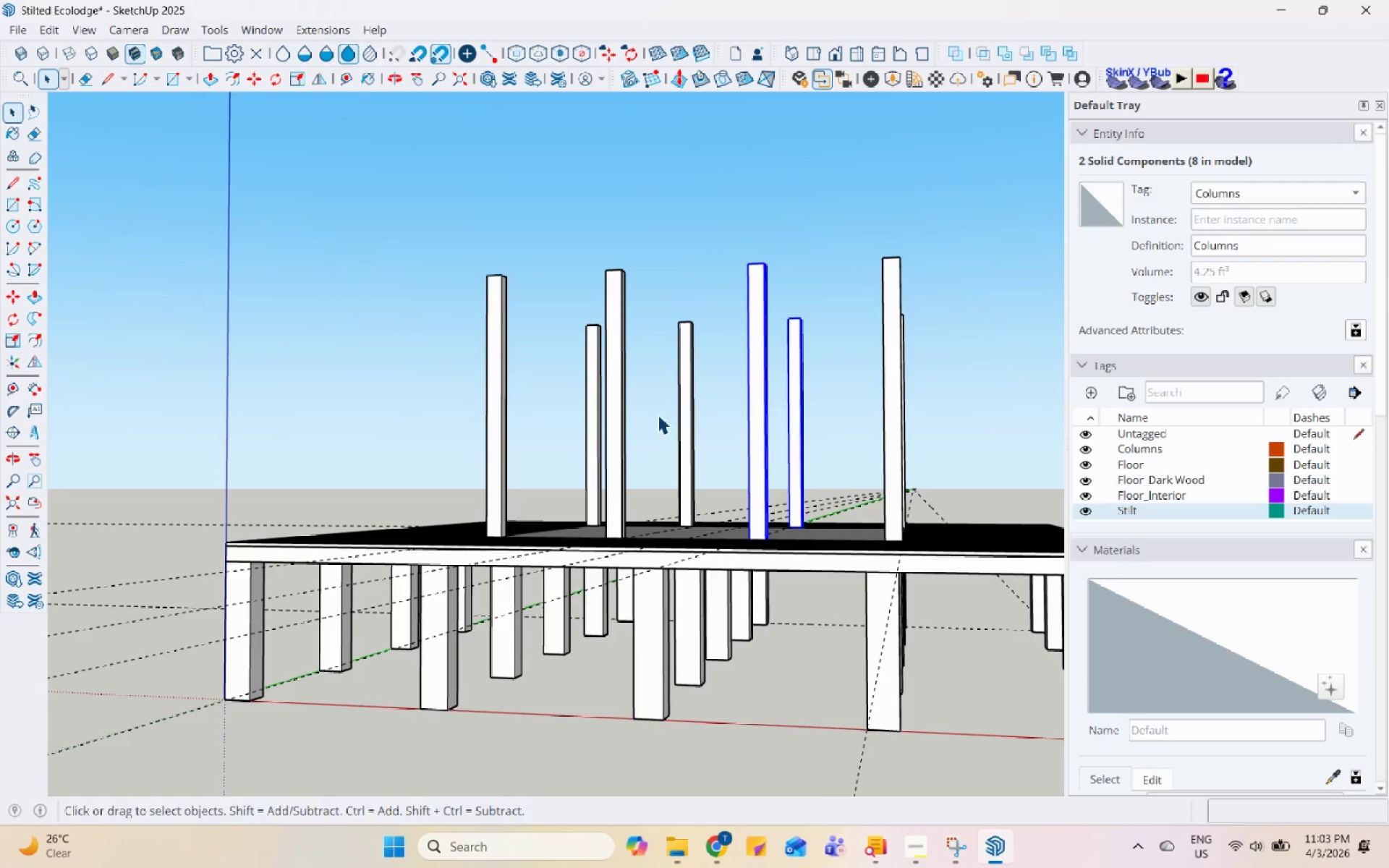 
scroll: coordinate [464, 352], scroll_direction: up, amount: 3.0
 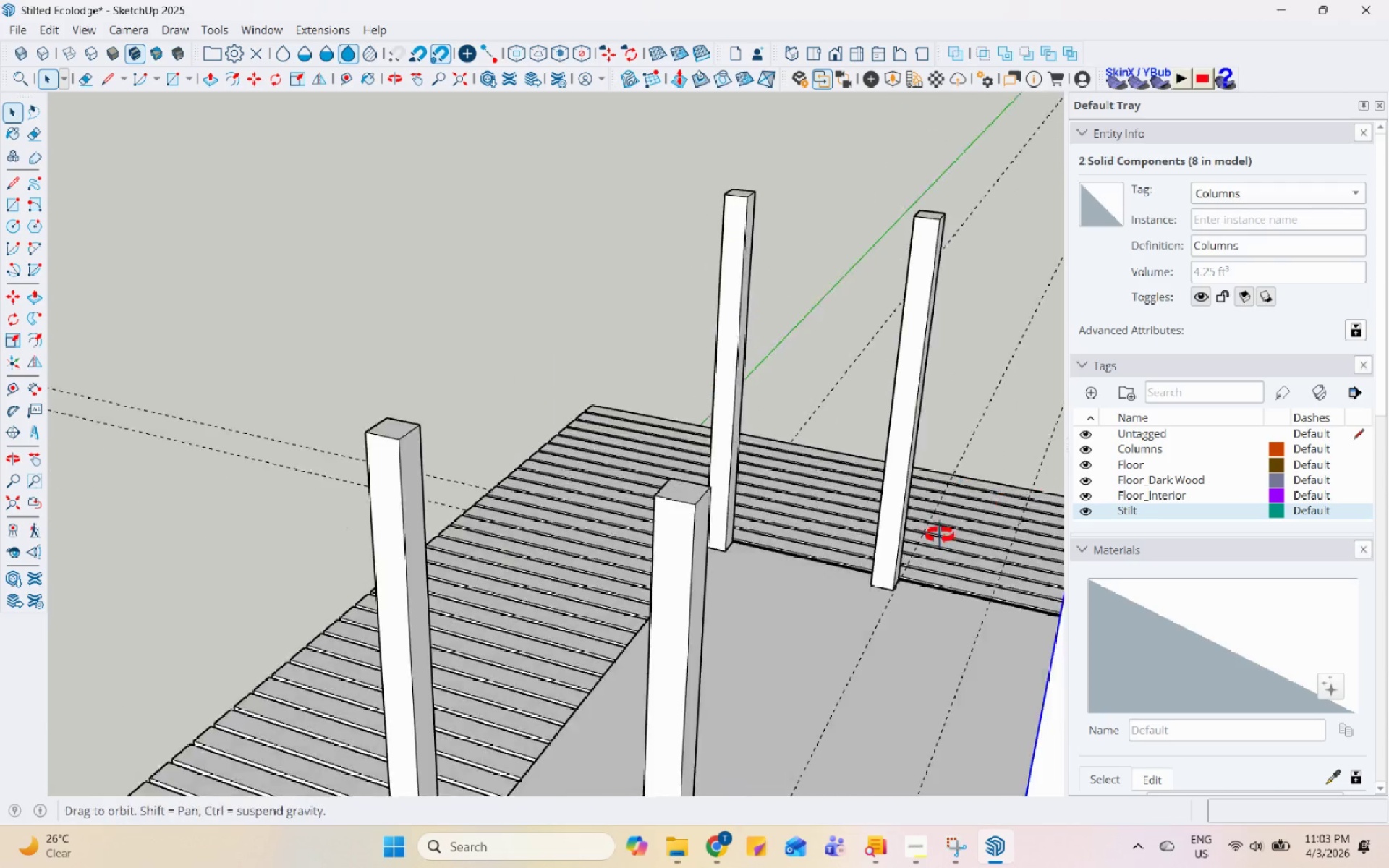 
left_click([551, 649])
 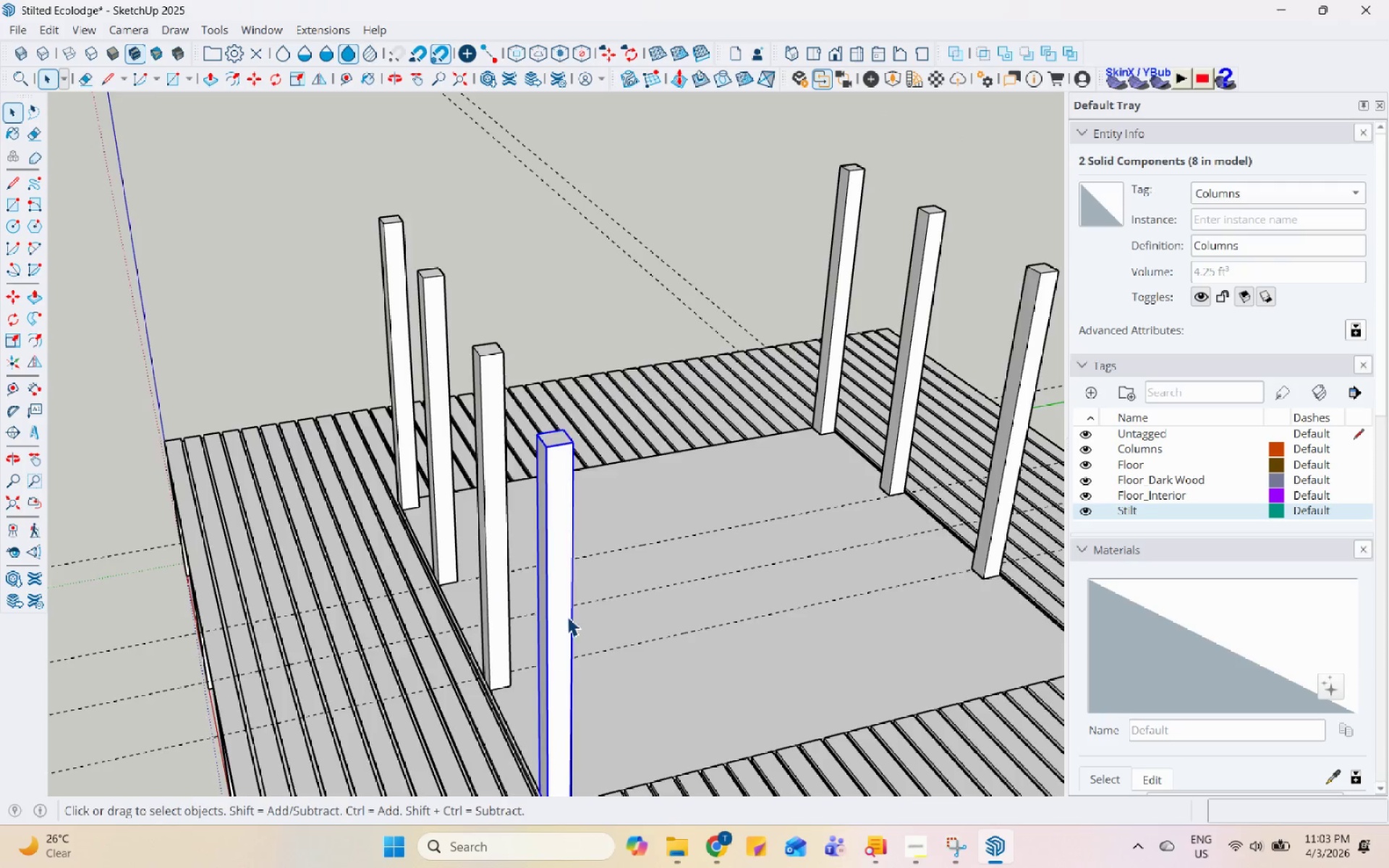 
scroll: coordinate [600, 563], scroll_direction: down, amount: 7.0
 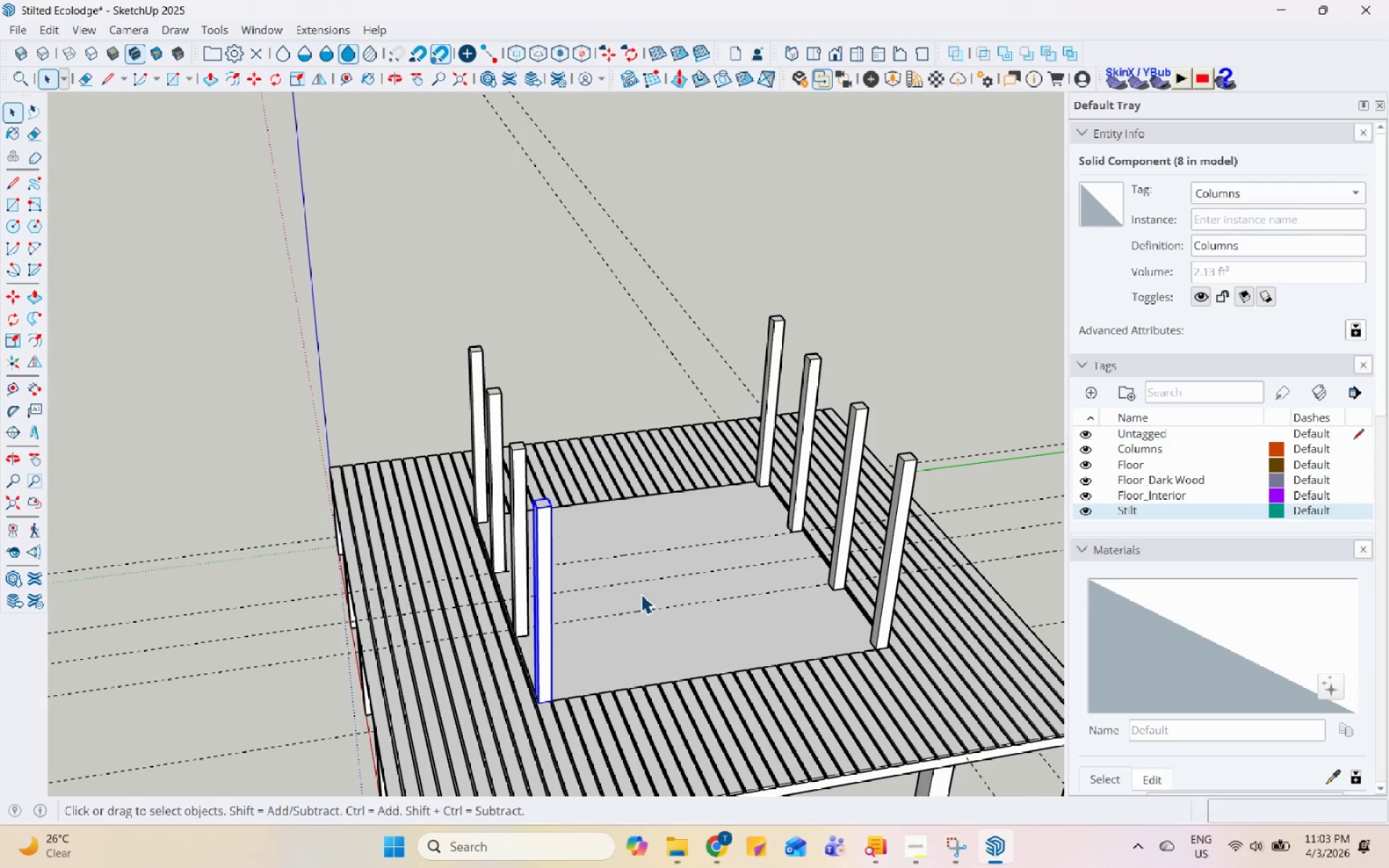 
key(M)
 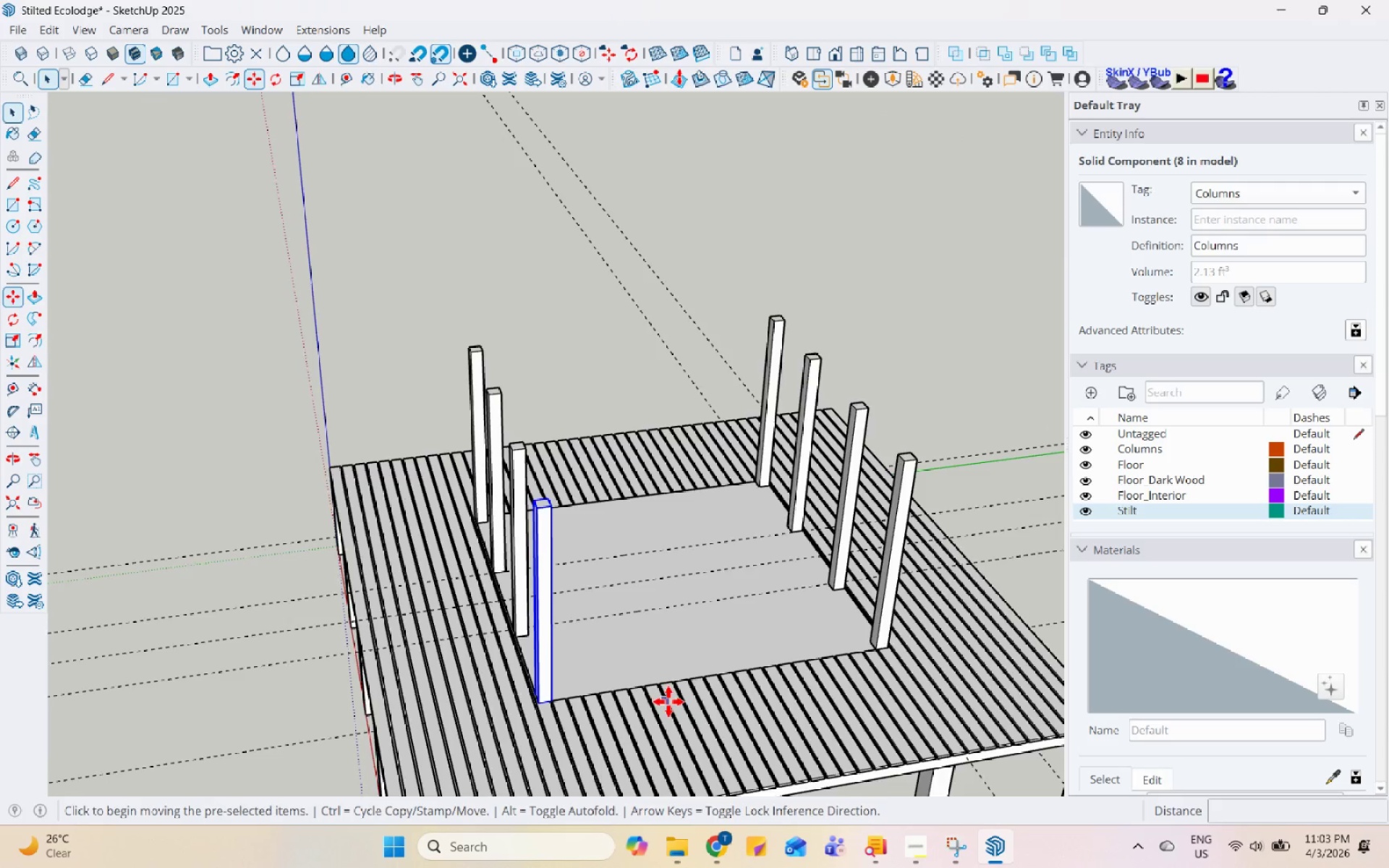 
scroll: coordinate [665, 705], scroll_direction: up, amount: 8.0
 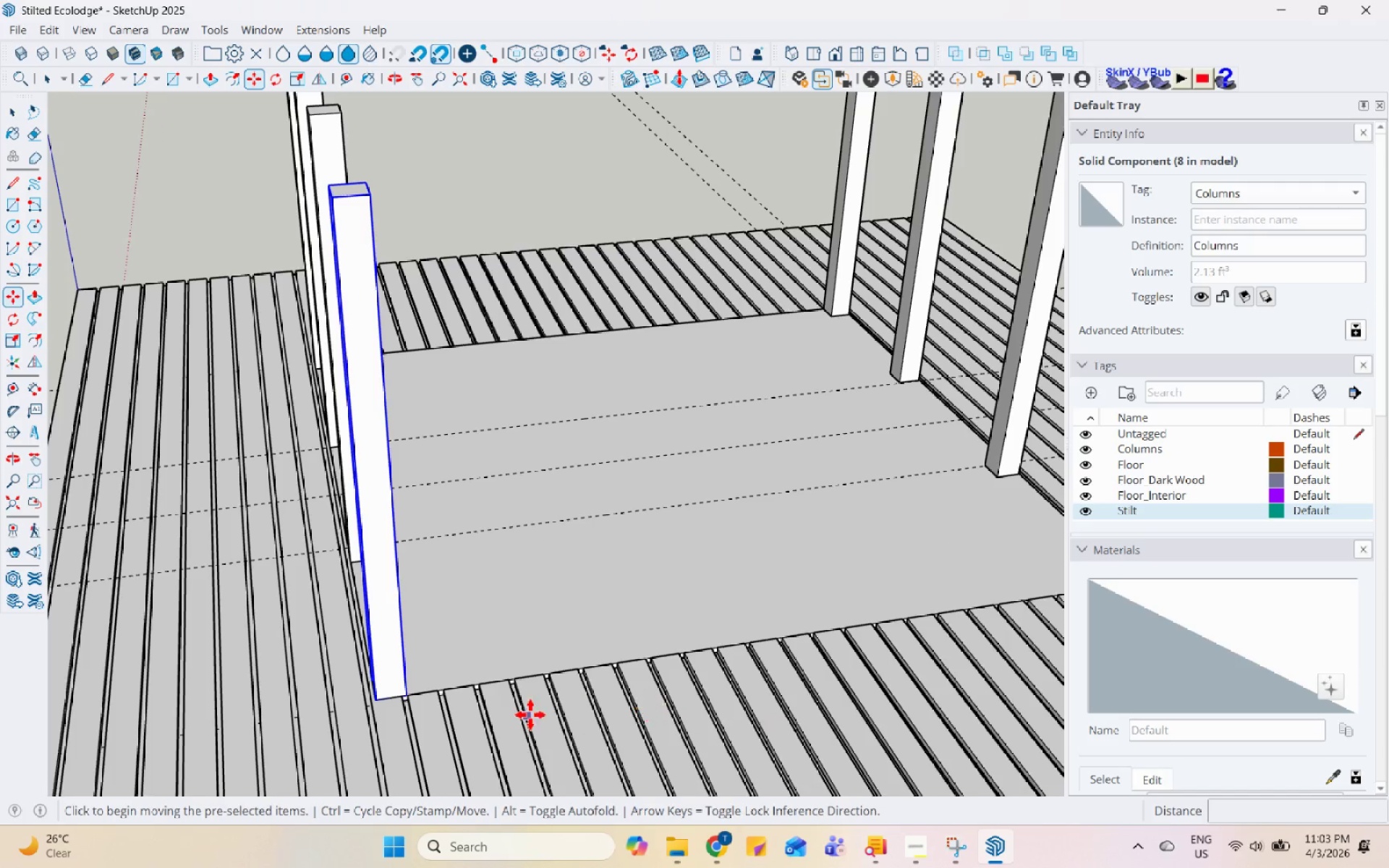 
scroll: coordinate [693, 627], scroll_direction: down, amount: 7.0
 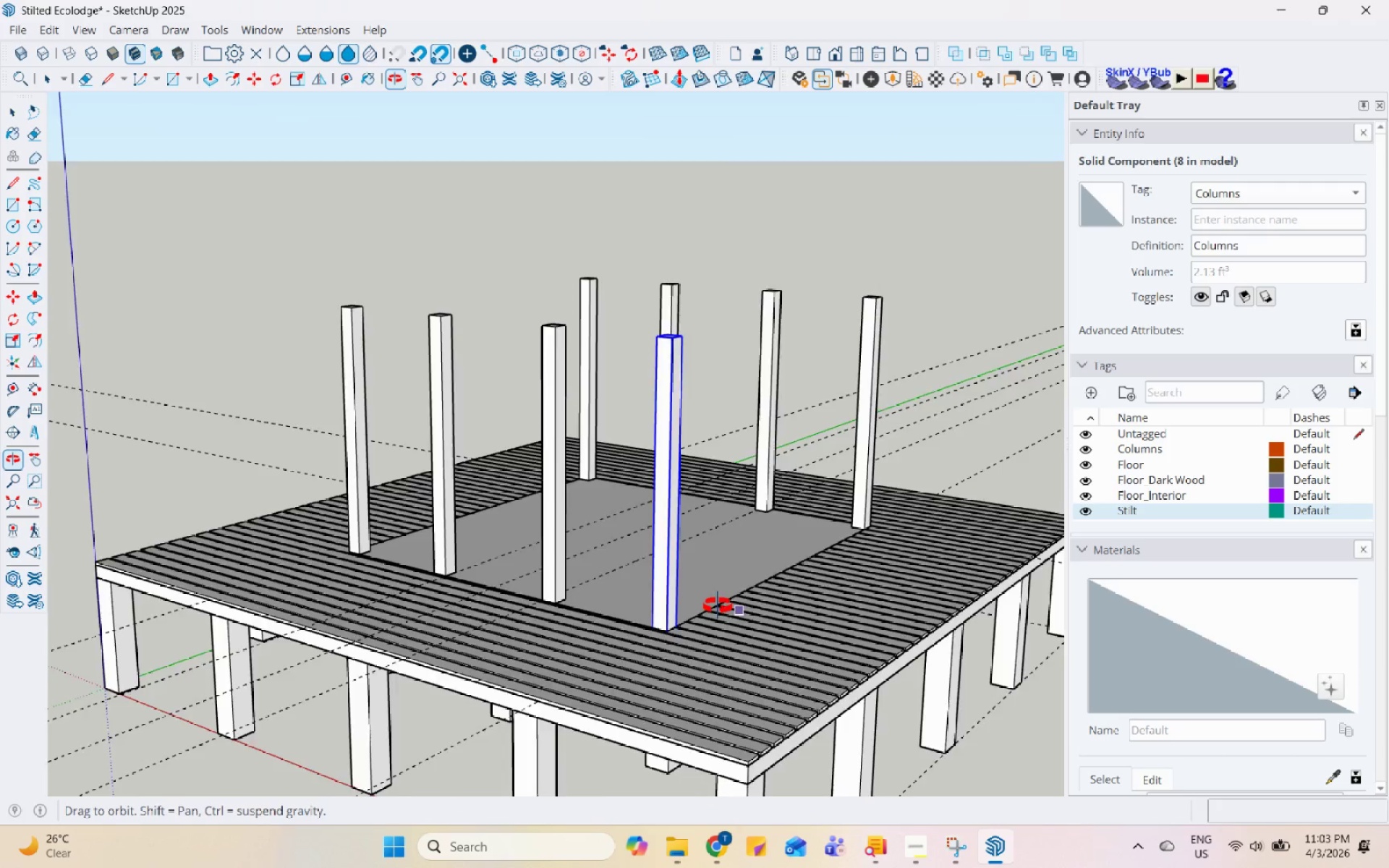 
scroll: coordinate [580, 619], scroll_direction: up, amount: 6.0
 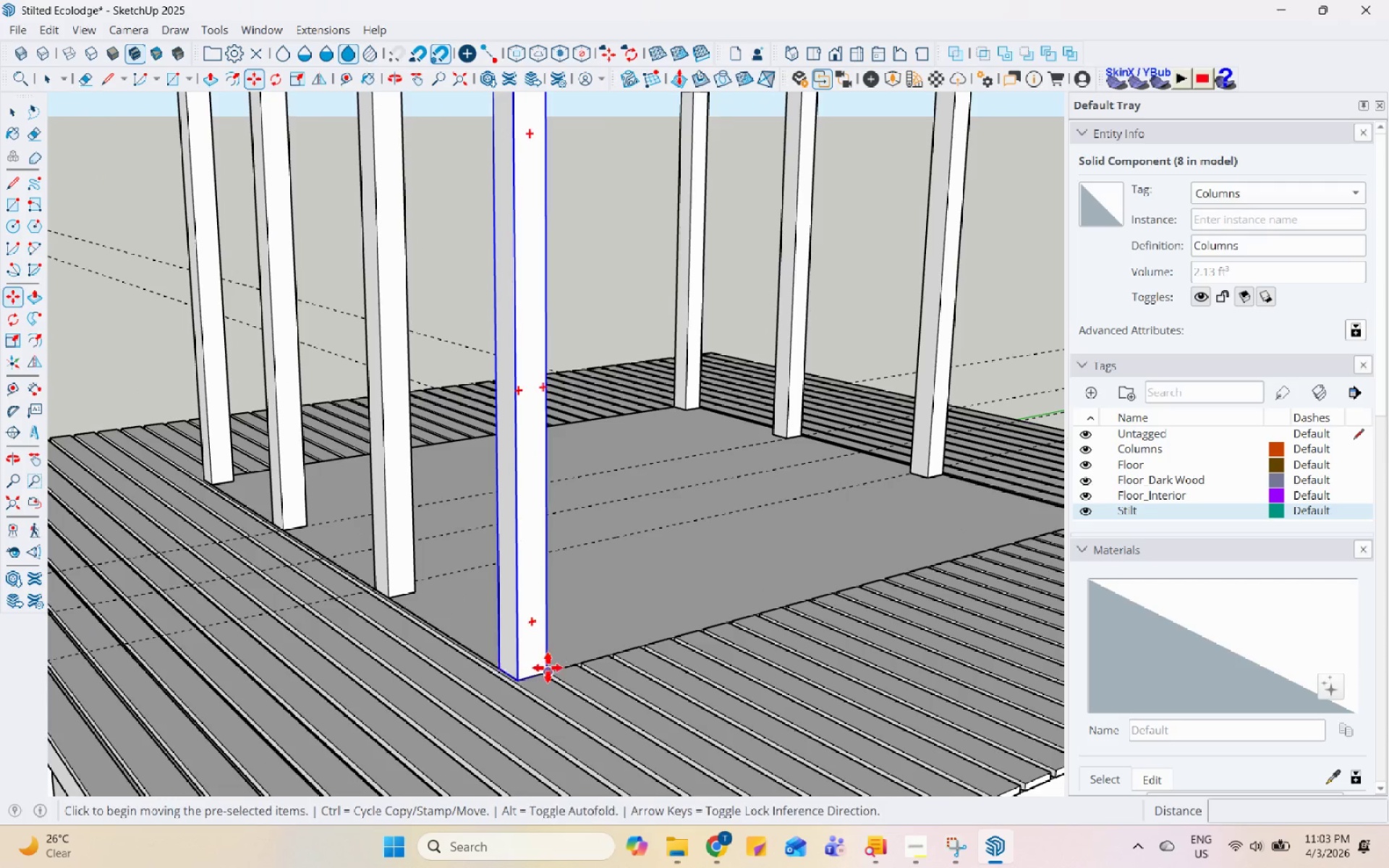 
key(Control+ControlLeft)
 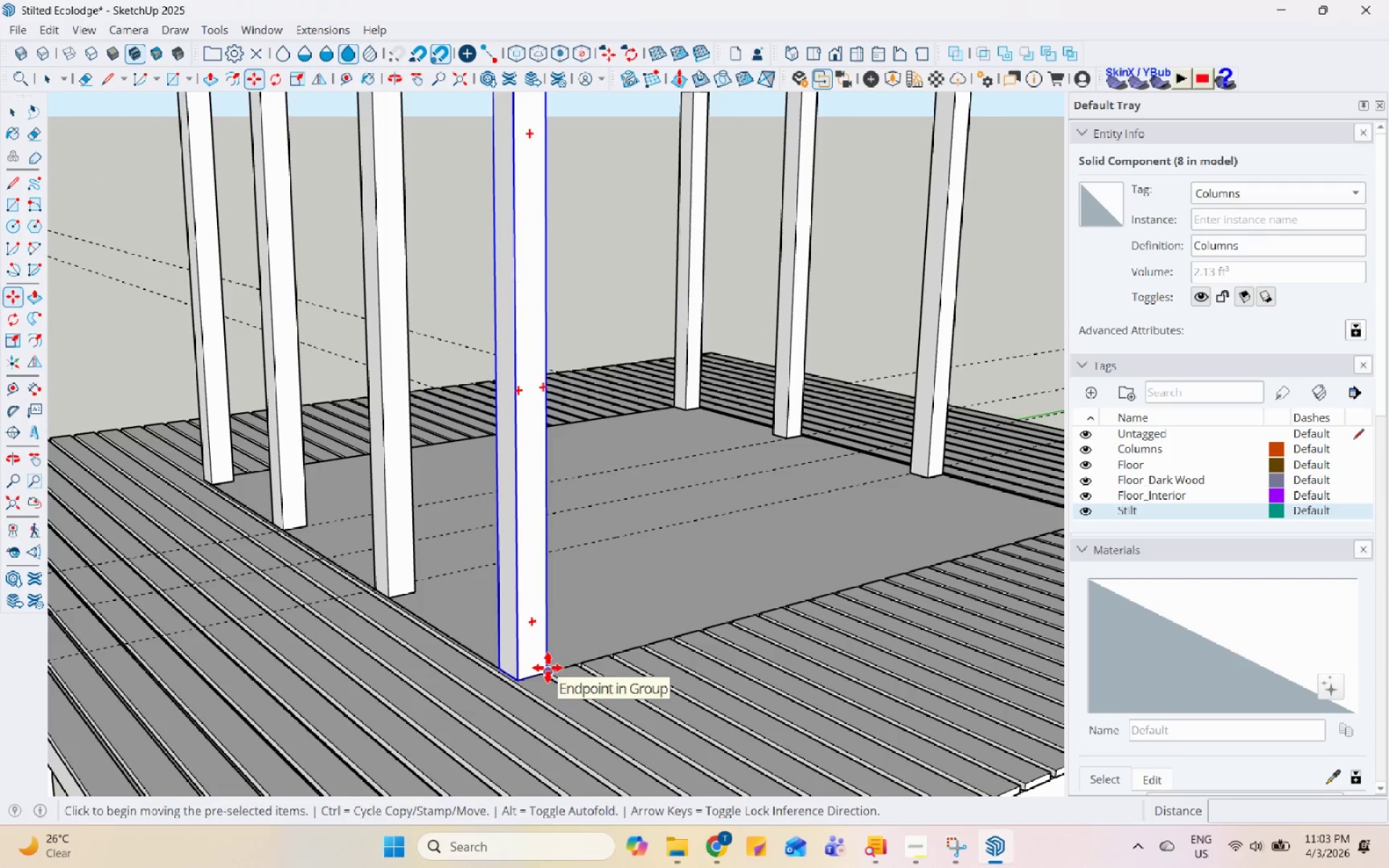 
left_click([548, 668])
 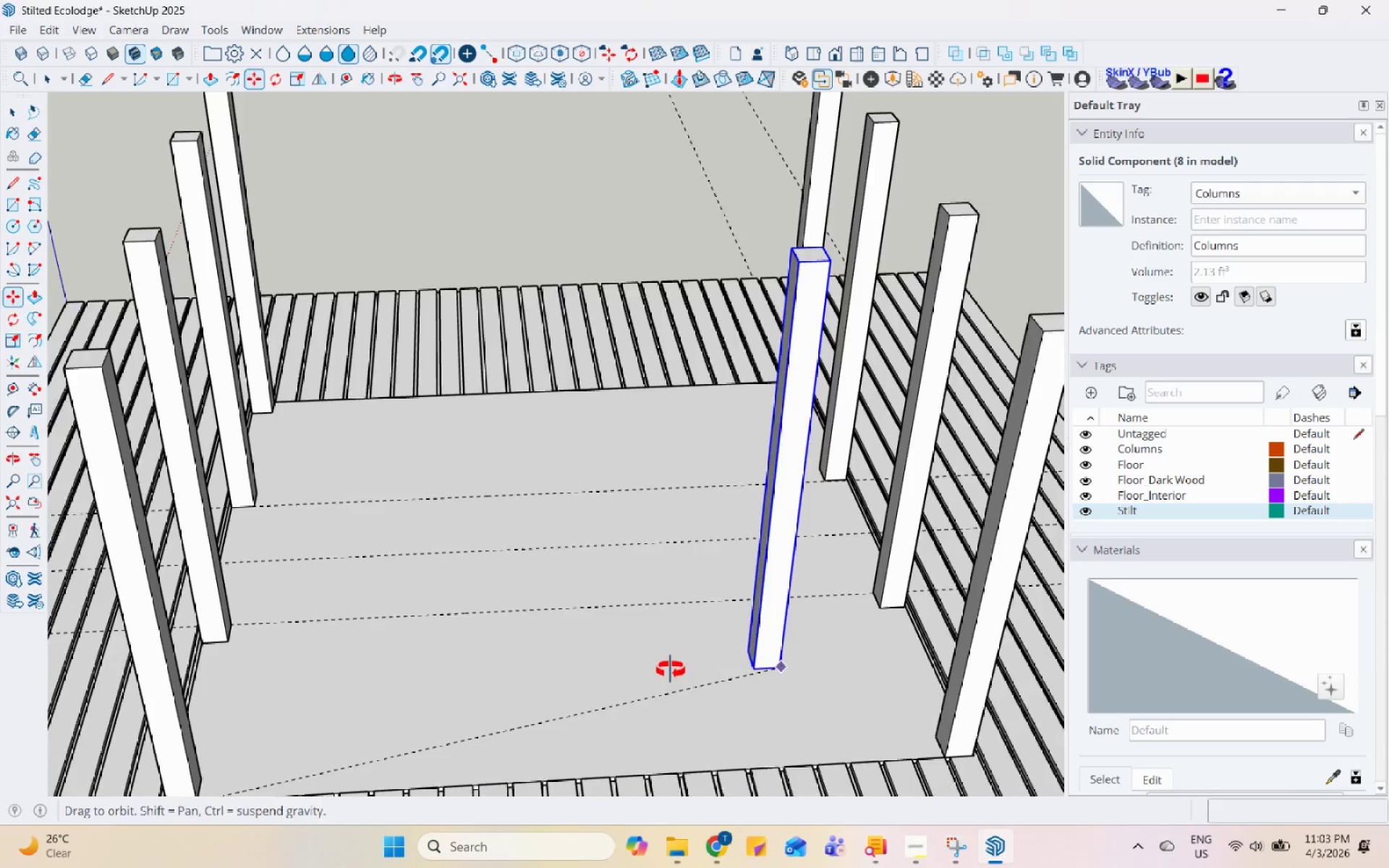 
key(Space)
 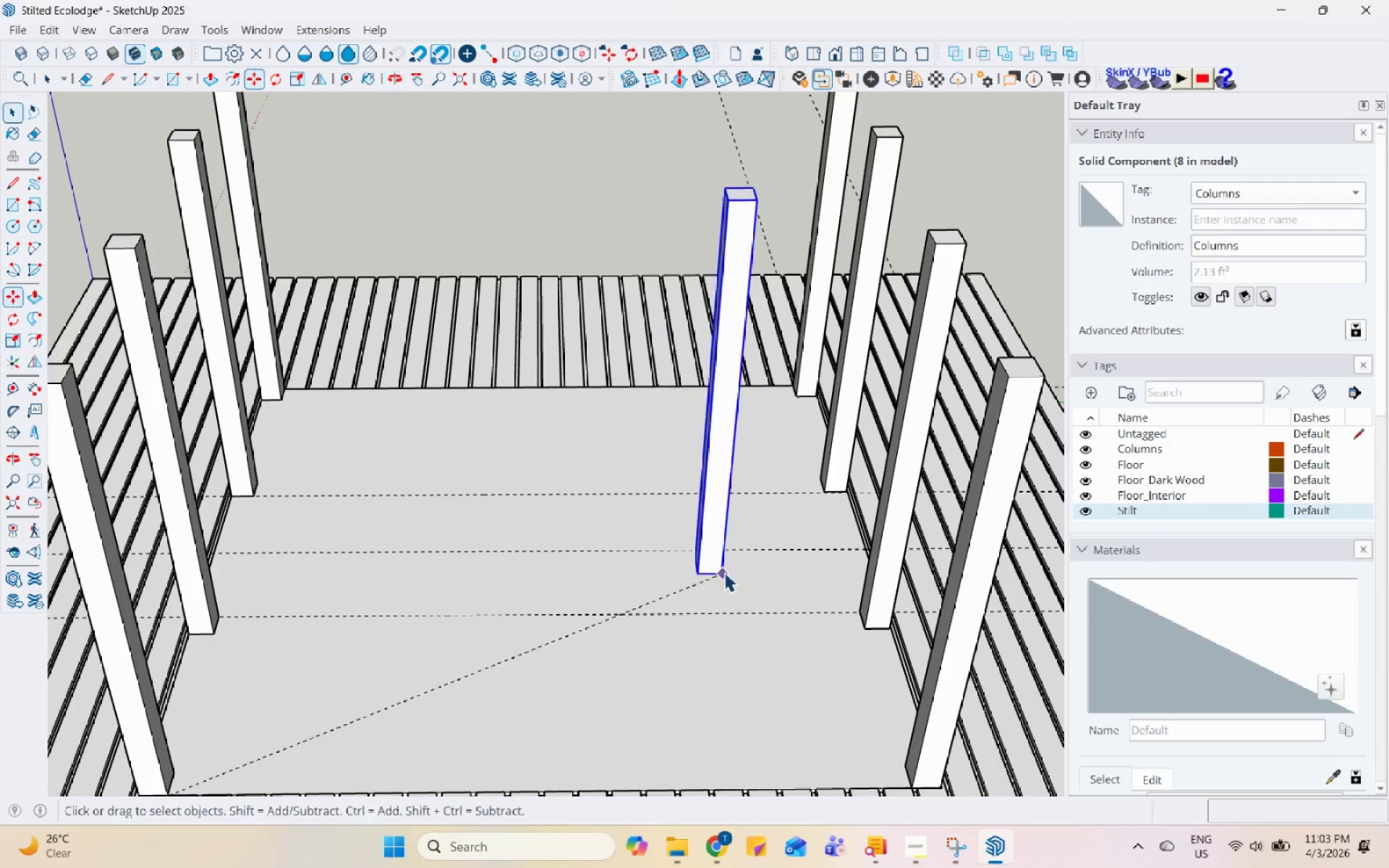 
scroll: coordinate [406, 733], scroll_direction: down, amount: 1.0
 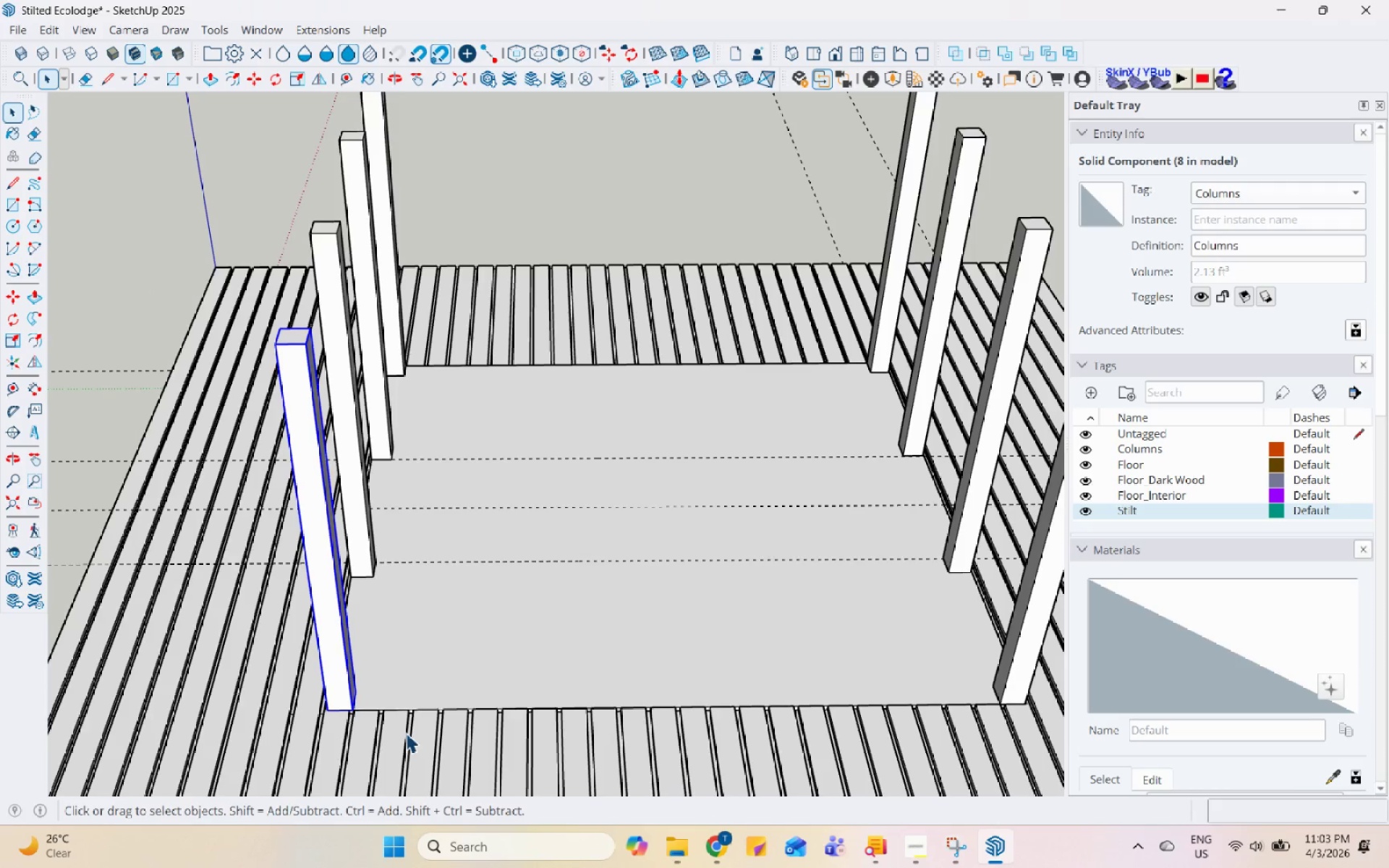 
key(M)
 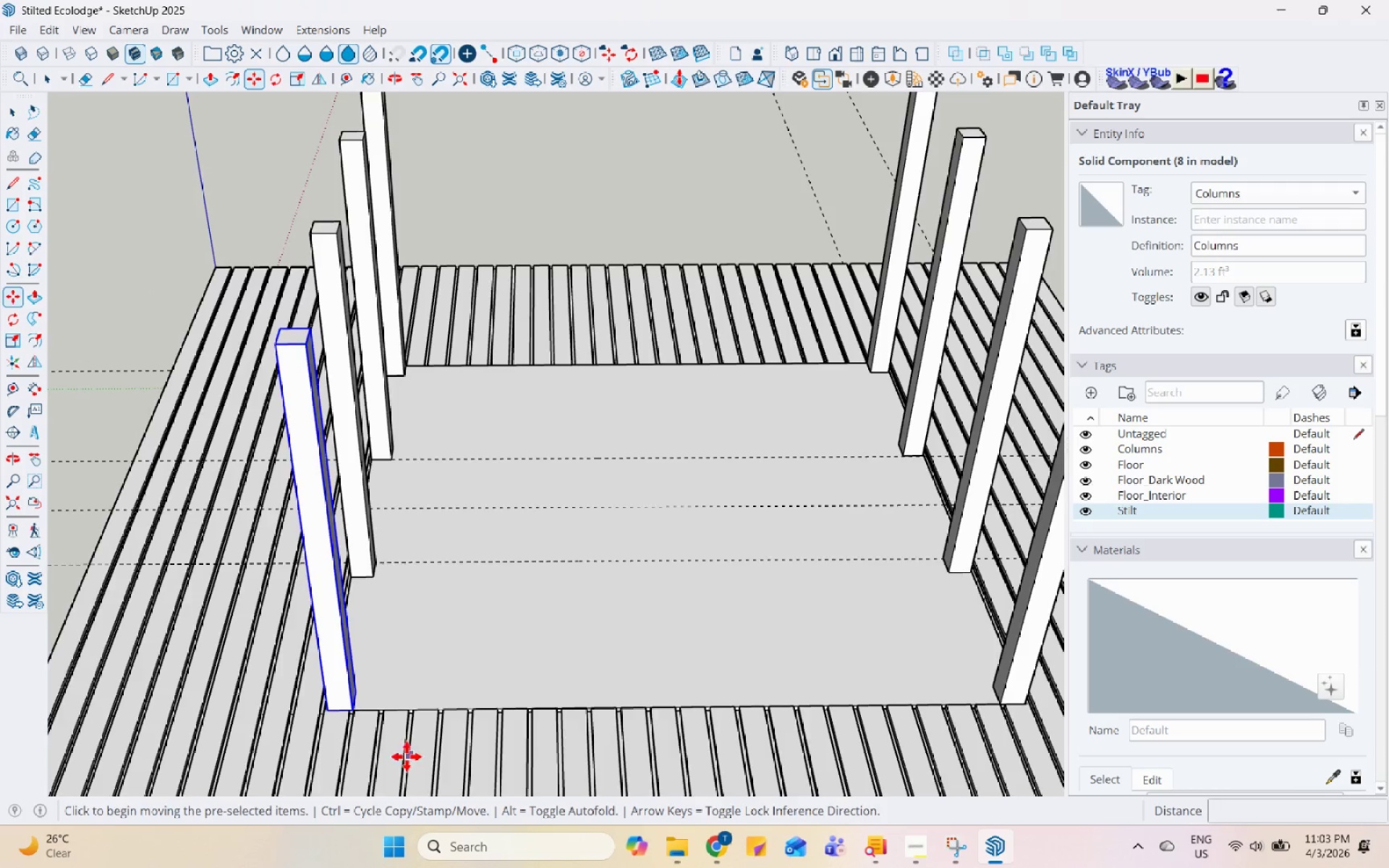 
scroll: coordinate [266, 673], scroll_direction: up, amount: 11.0
 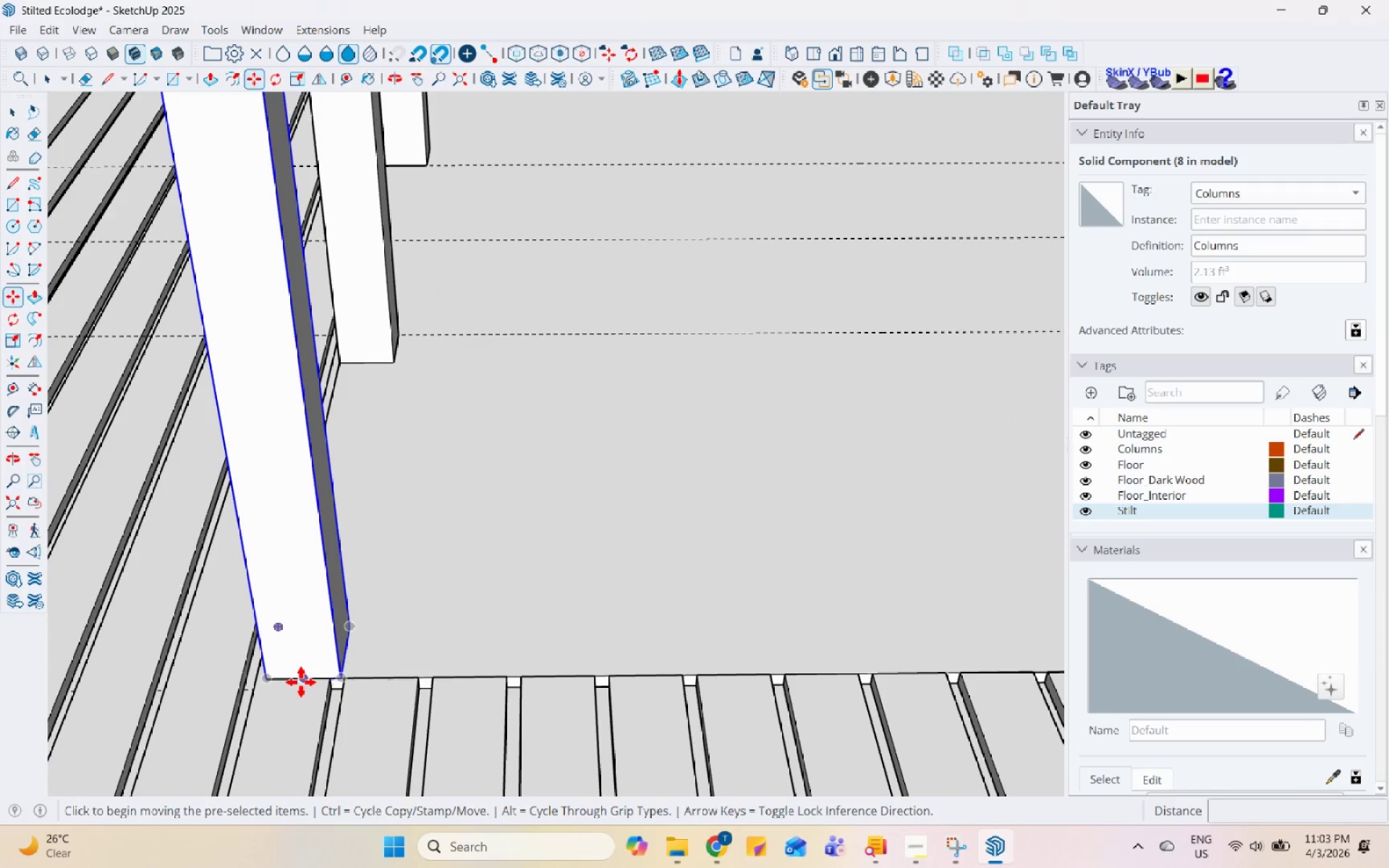 
key(Control+ControlLeft)
 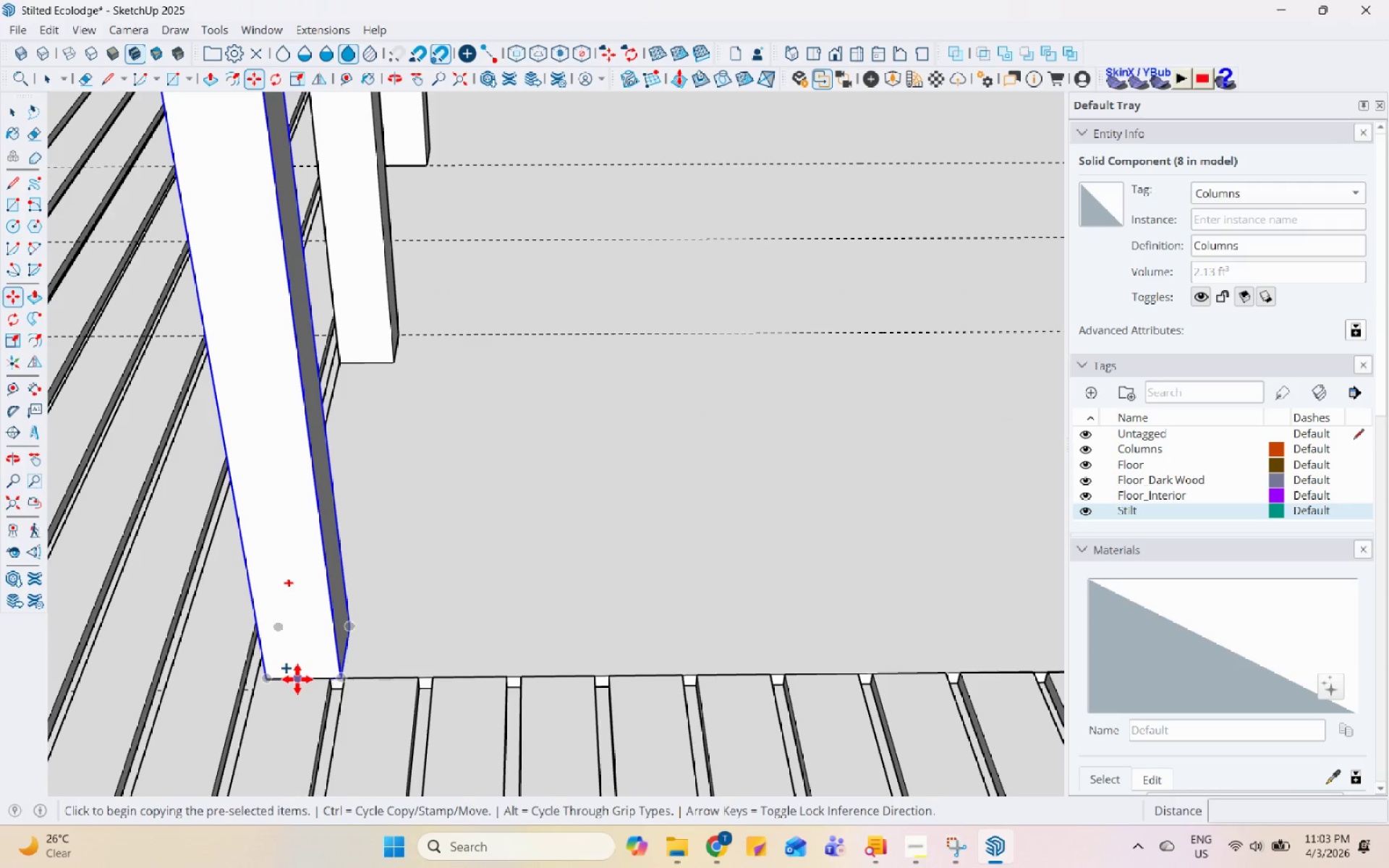 
key(Control+ControlLeft)
 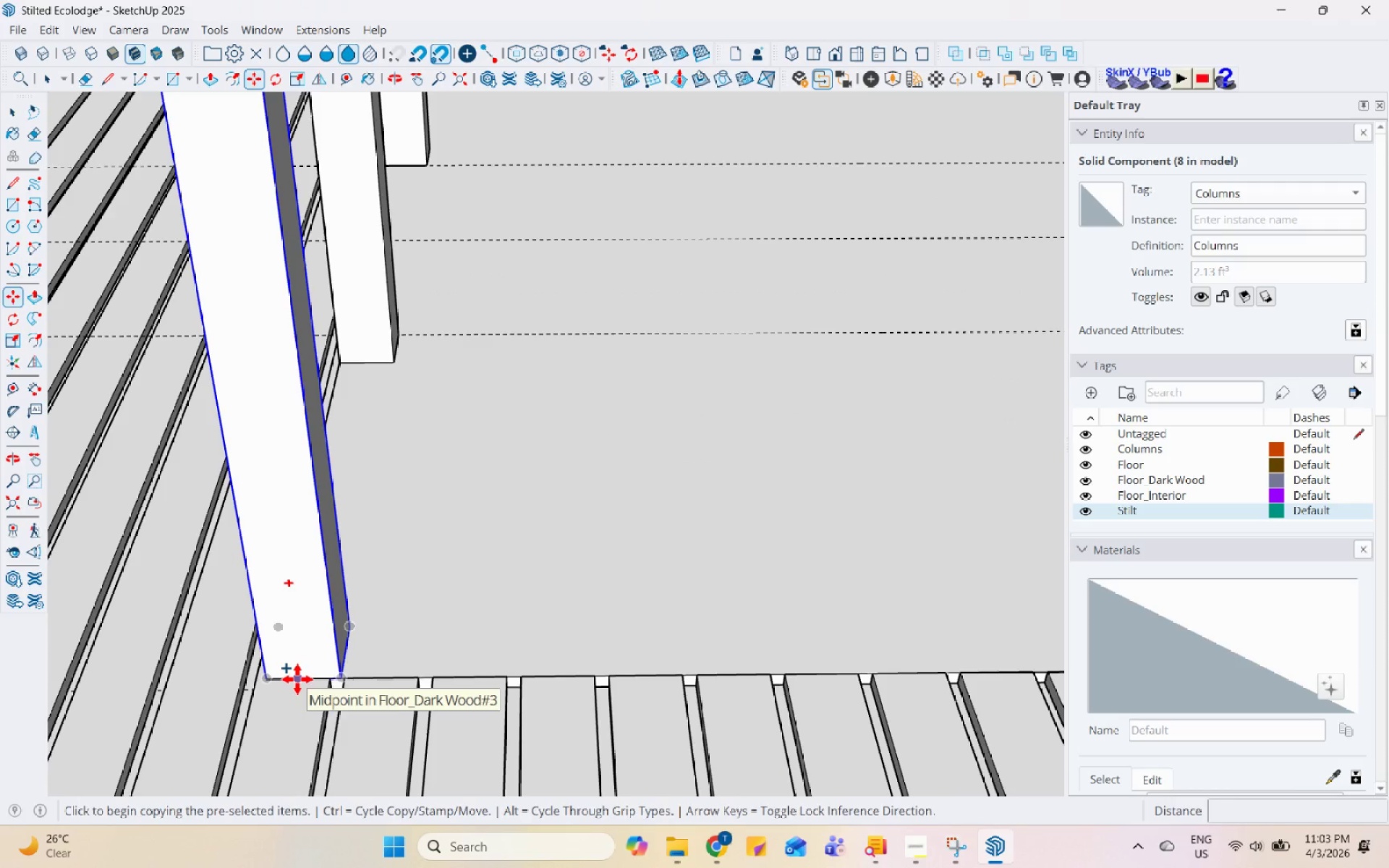 
left_click([297, 679])
 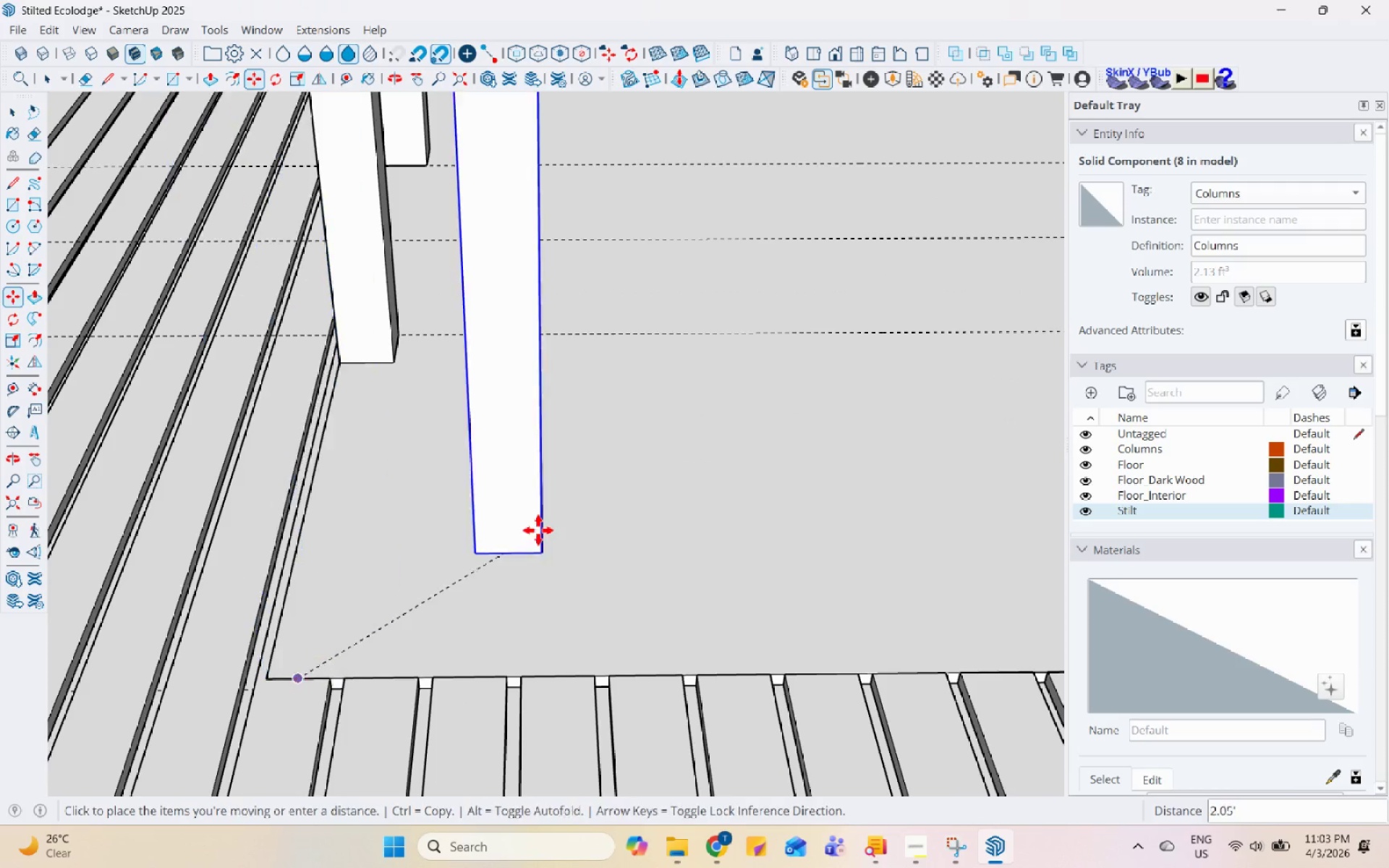 
key(Control+ControlLeft)
 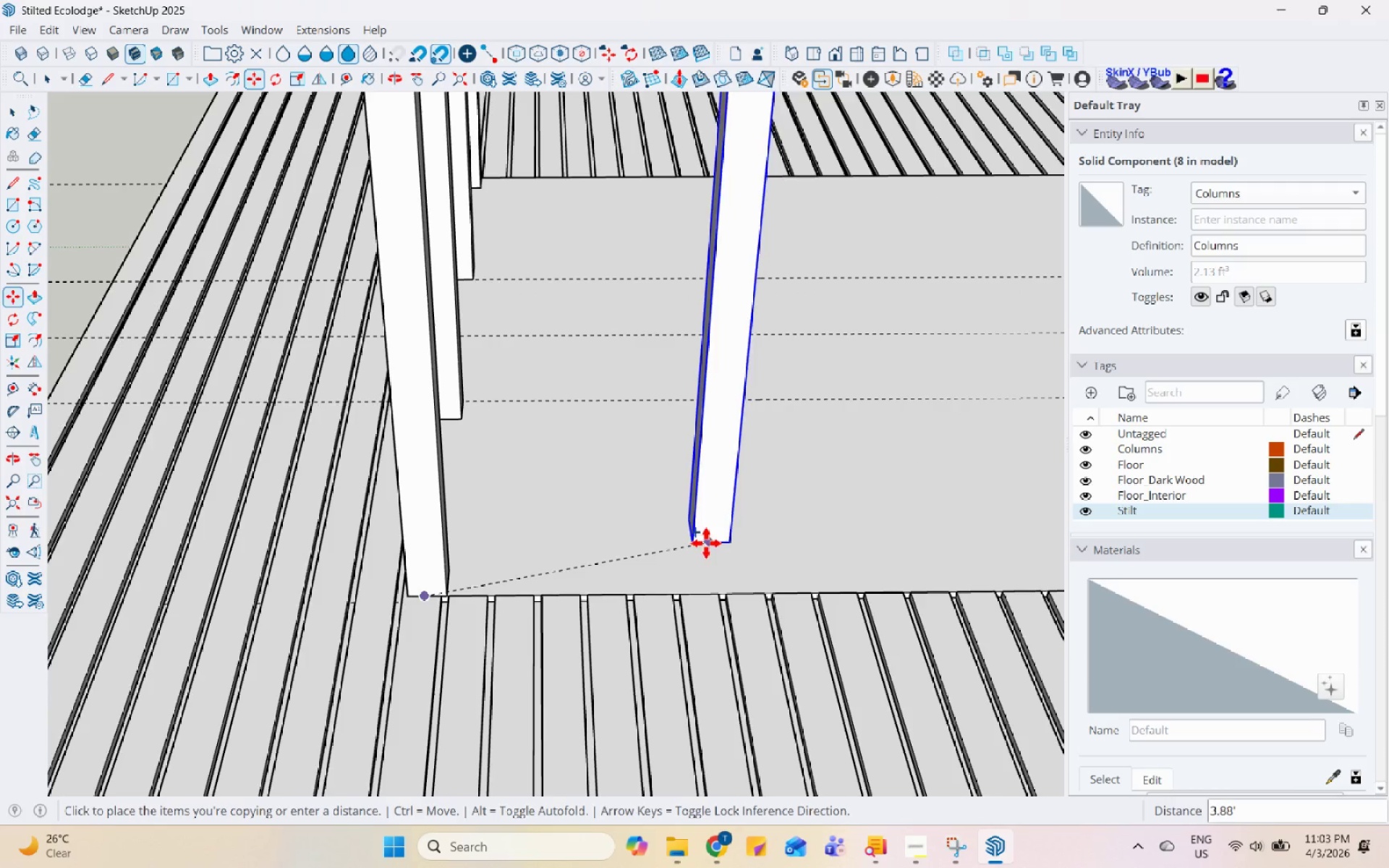 
scroll: coordinate [562, 507], scroll_direction: down, amount: 6.0
 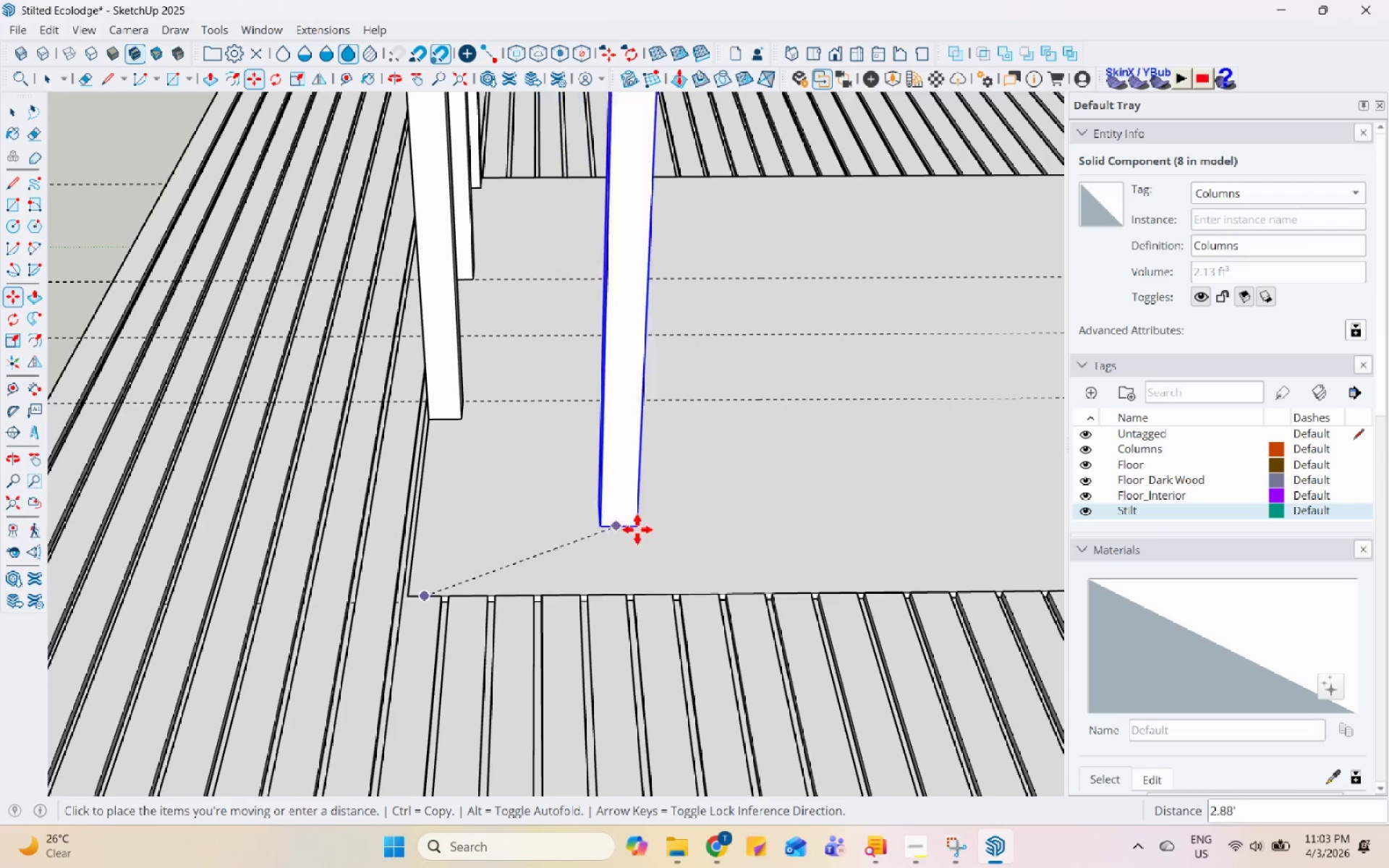 
scroll: coordinate [885, 540], scroll_direction: none, amount: 0.0
 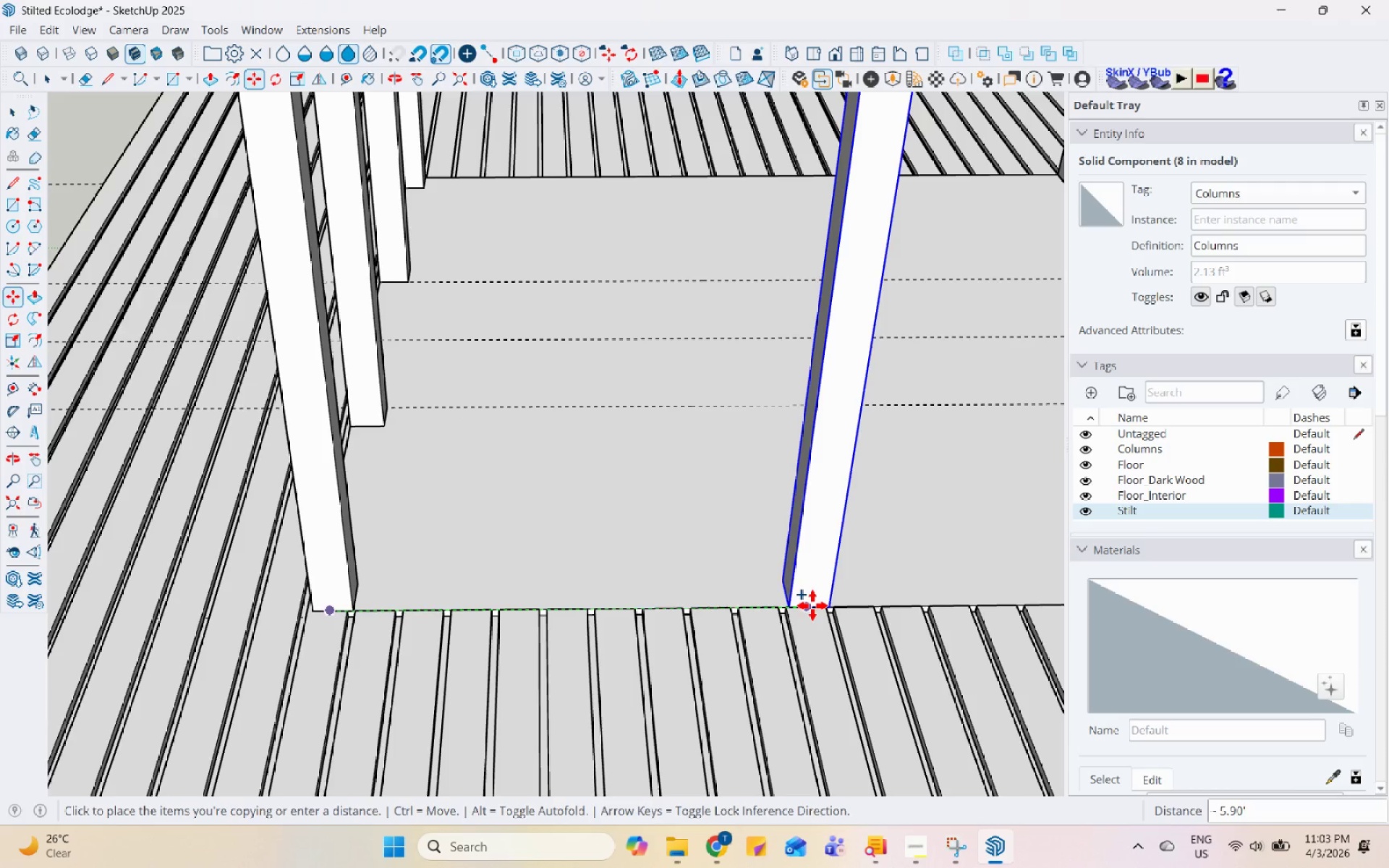 
scroll: coordinate [812, 605], scroll_direction: down, amount: 15.0
 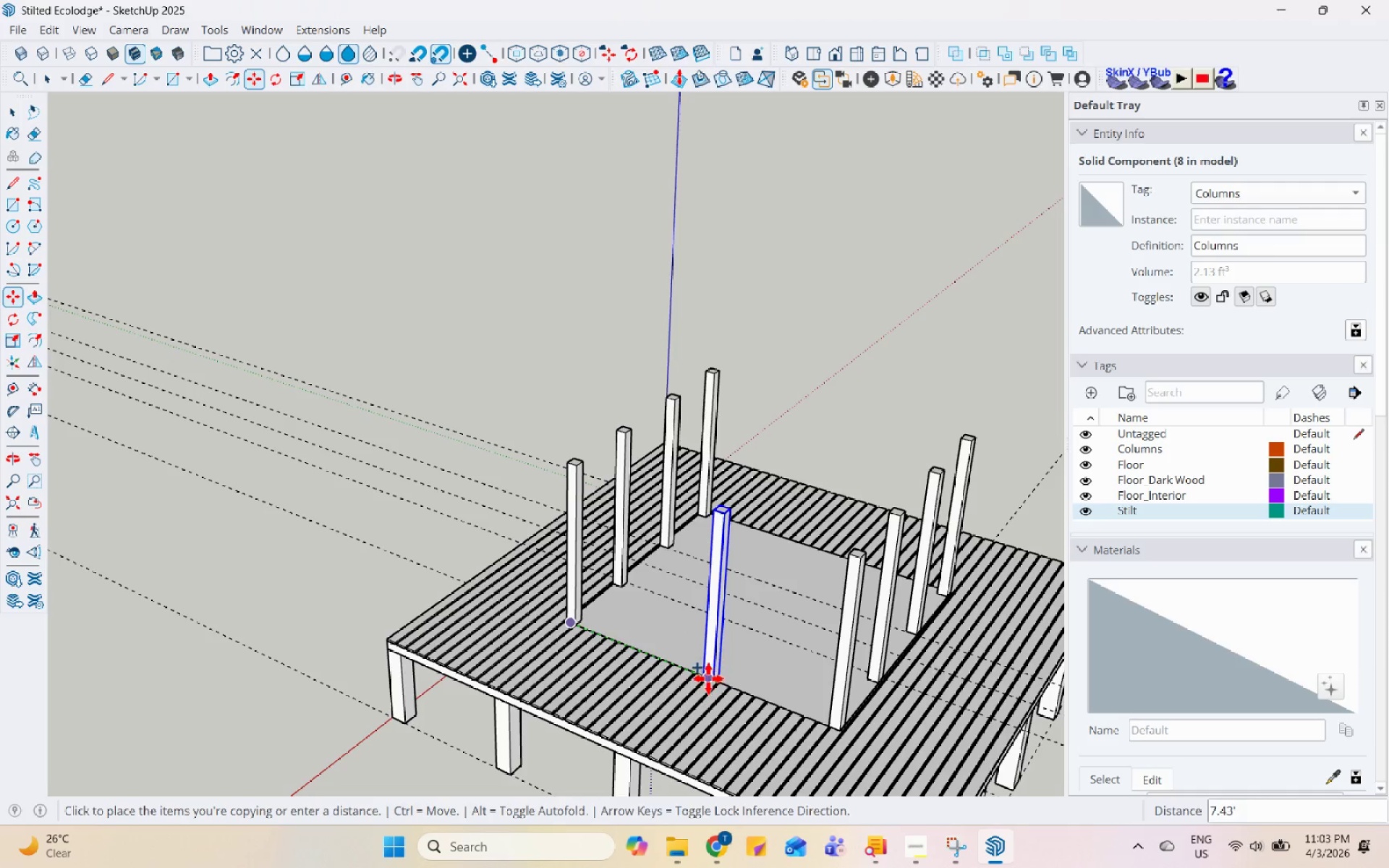 
key(Space)
 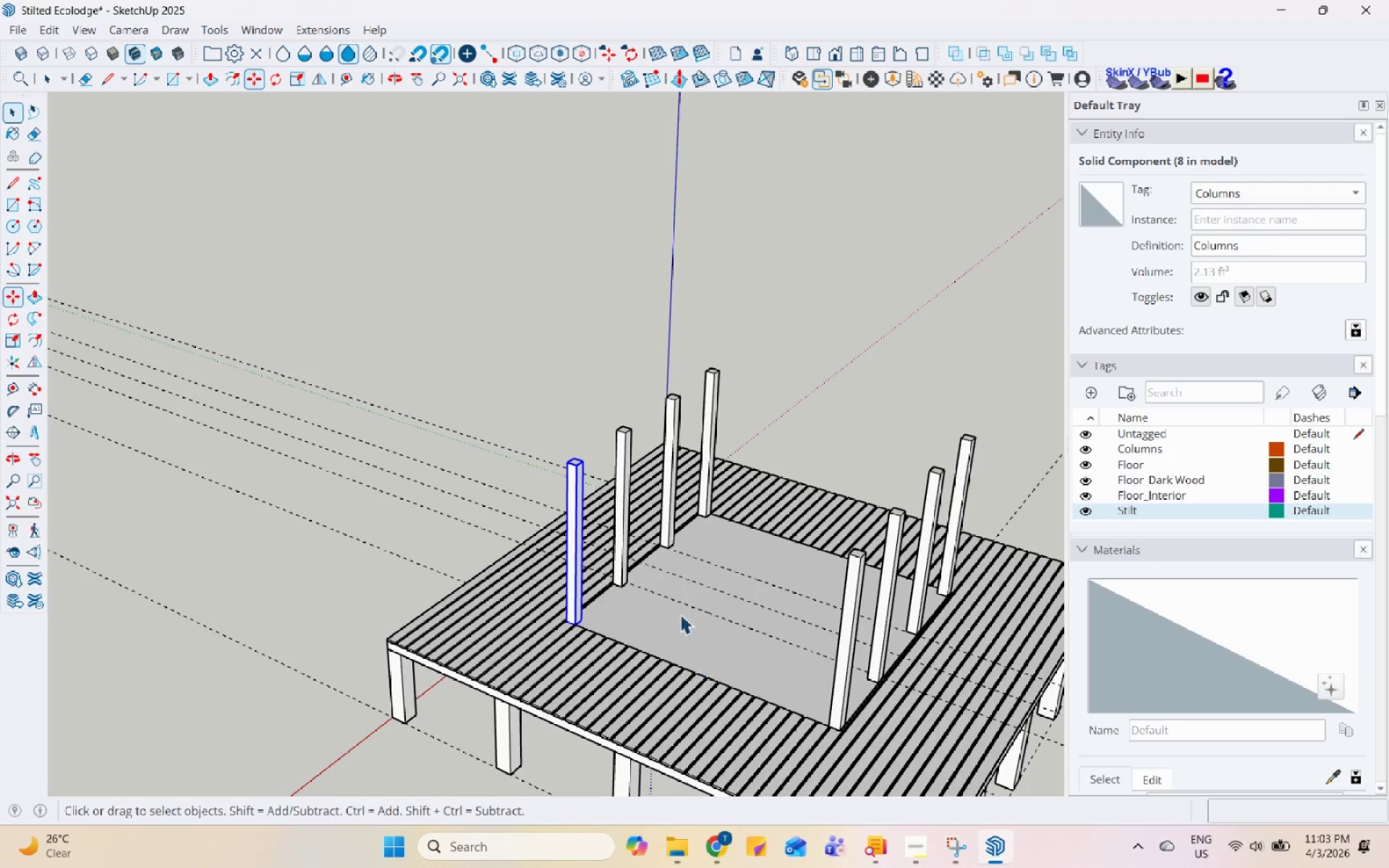 
scroll: coordinate [645, 575], scroll_direction: up, amount: 9.0
 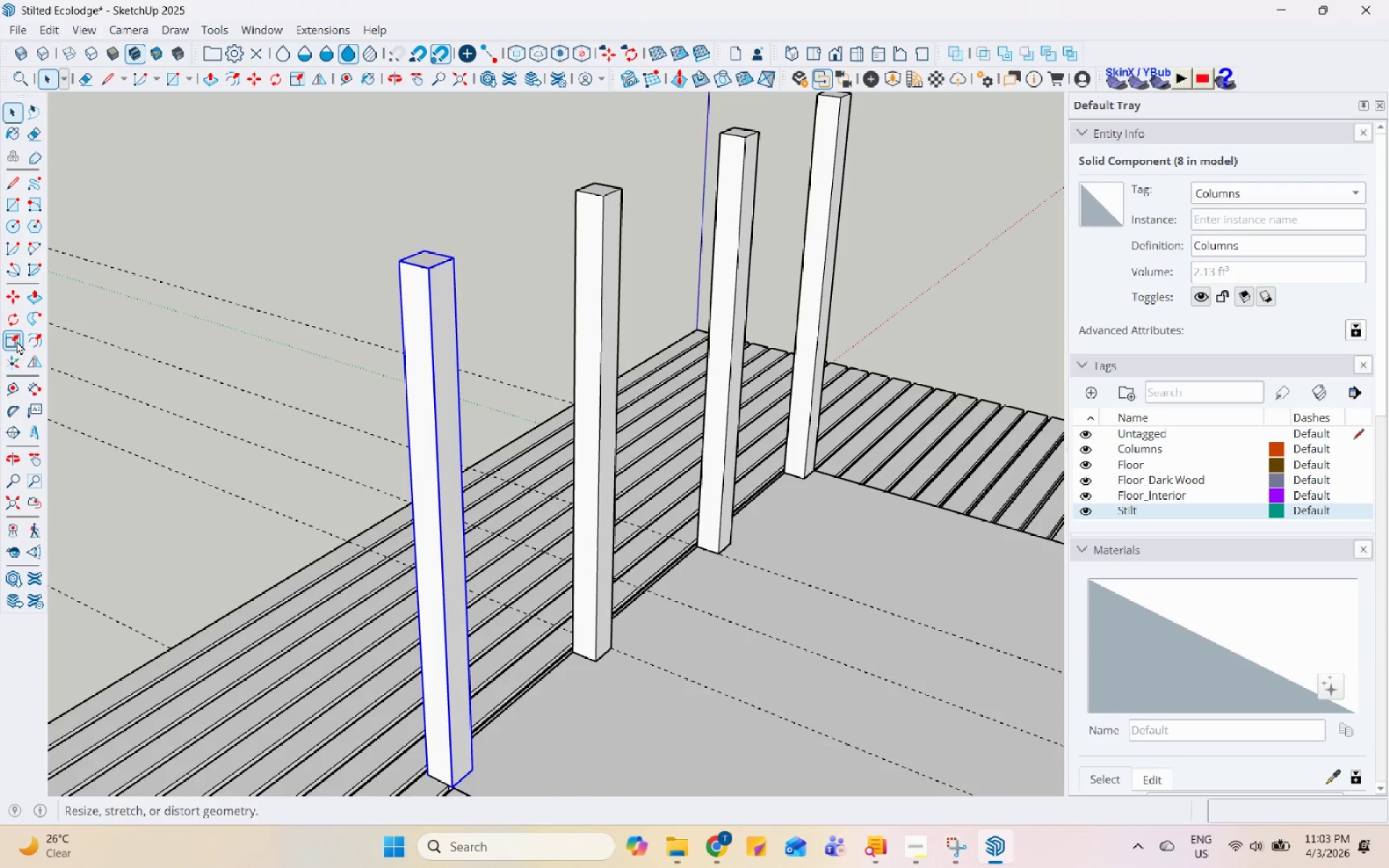 
left_click([10, 380])
 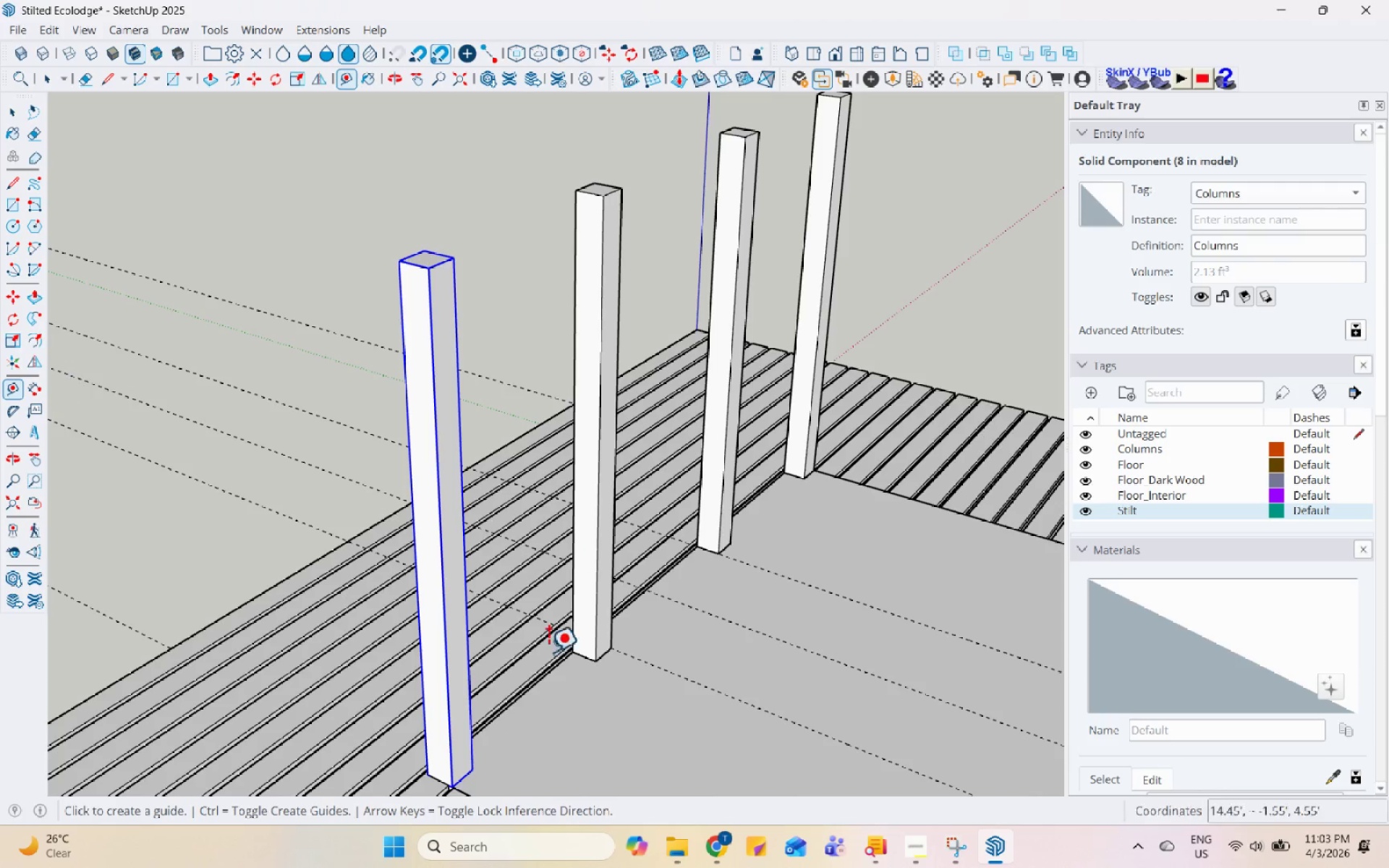 
scroll: coordinate [612, 591], scroll_direction: up, amount: 15.0
 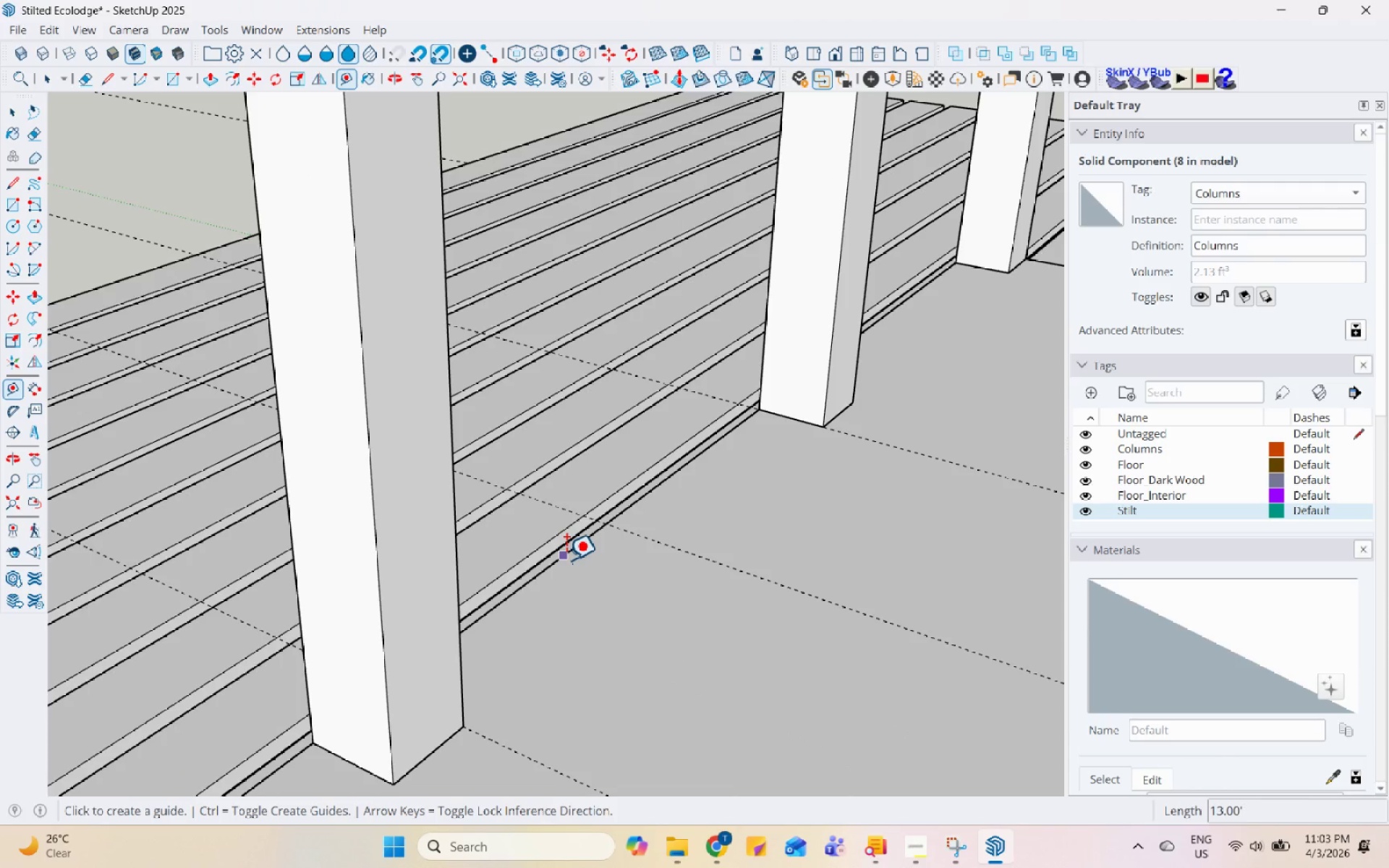 
scroll: coordinate [569, 563], scroll_direction: down, amount: 4.0
 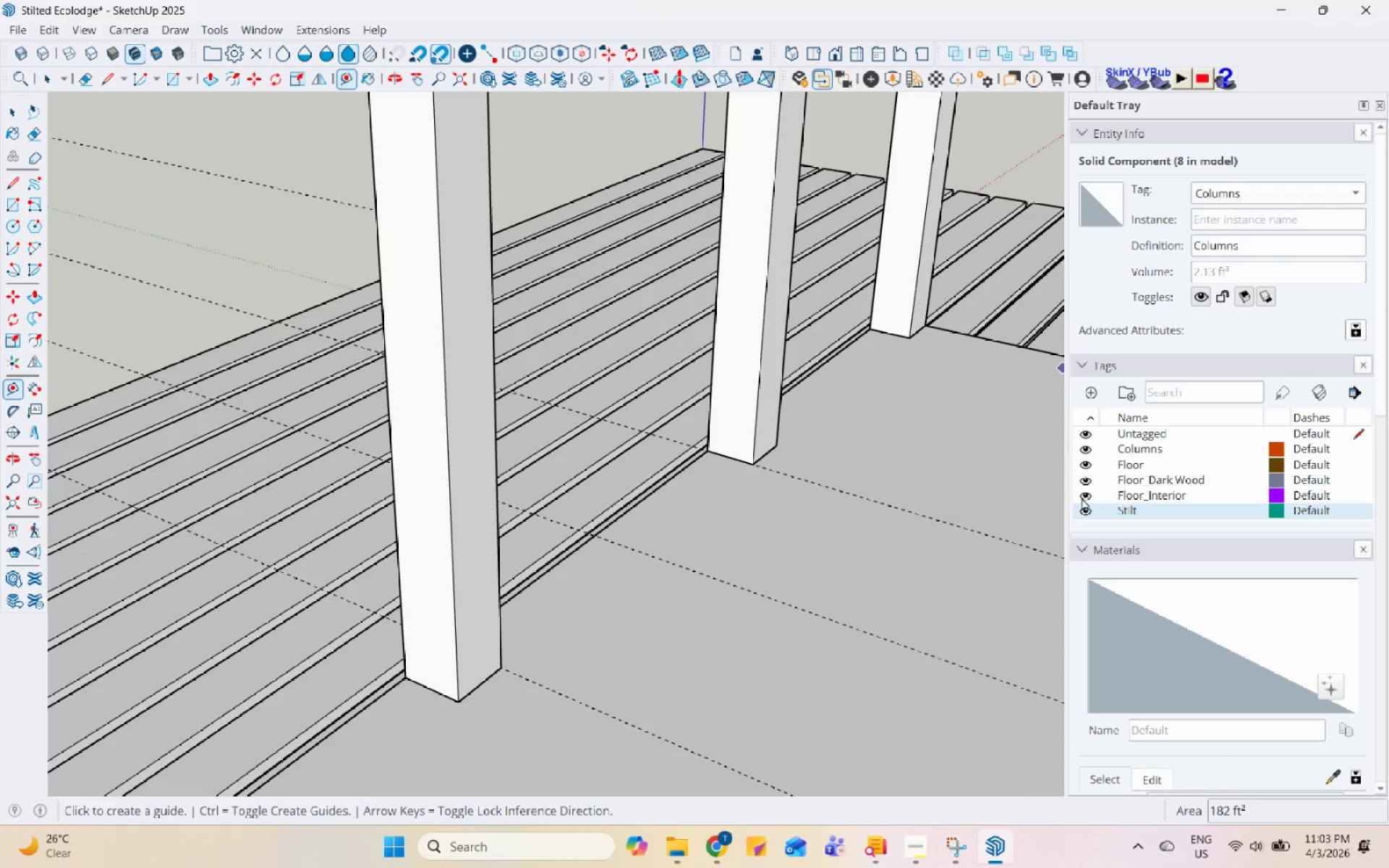 
left_click([1087, 480])
 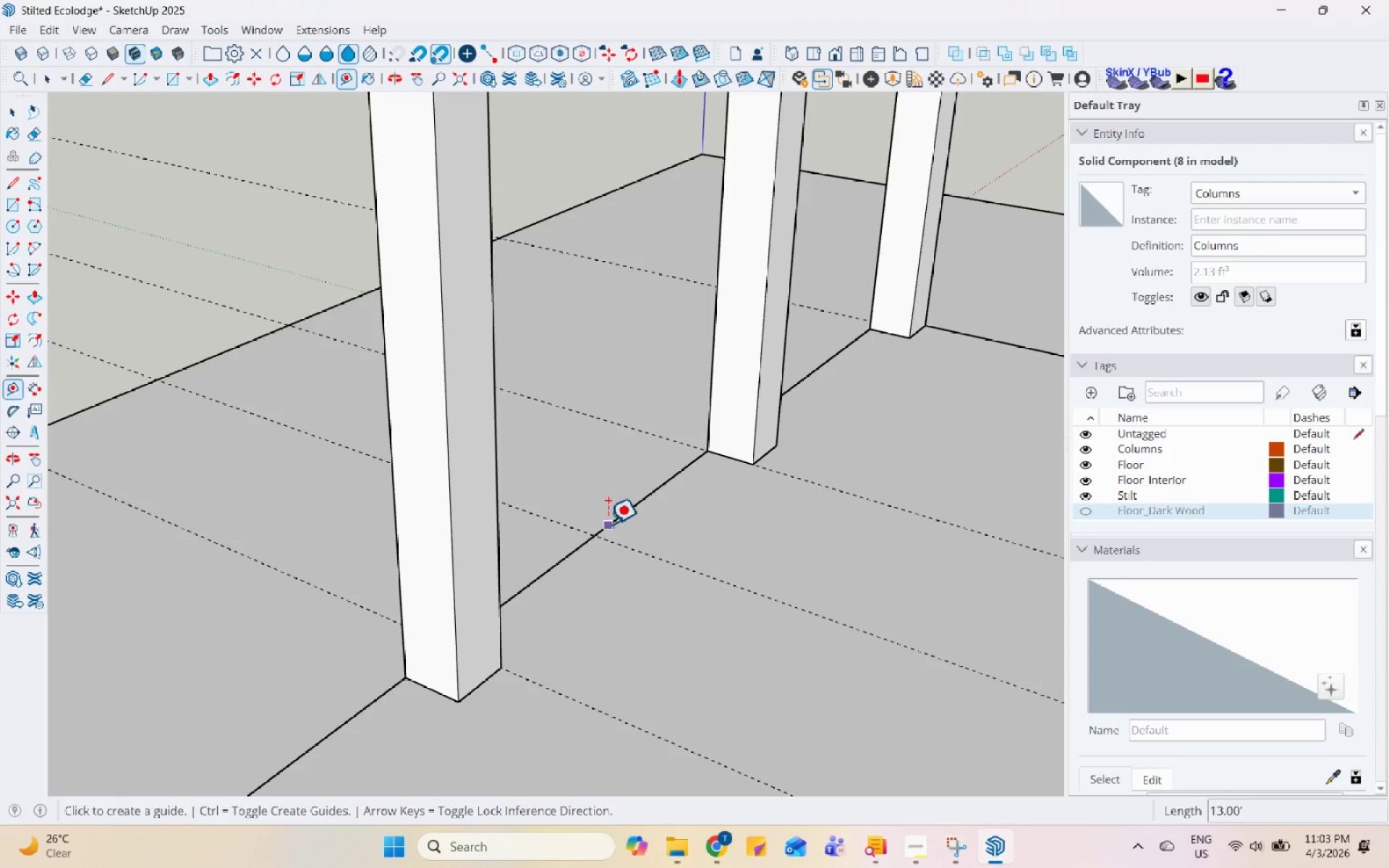 
scroll: coordinate [758, 516], scroll_direction: down, amount: 17.0
 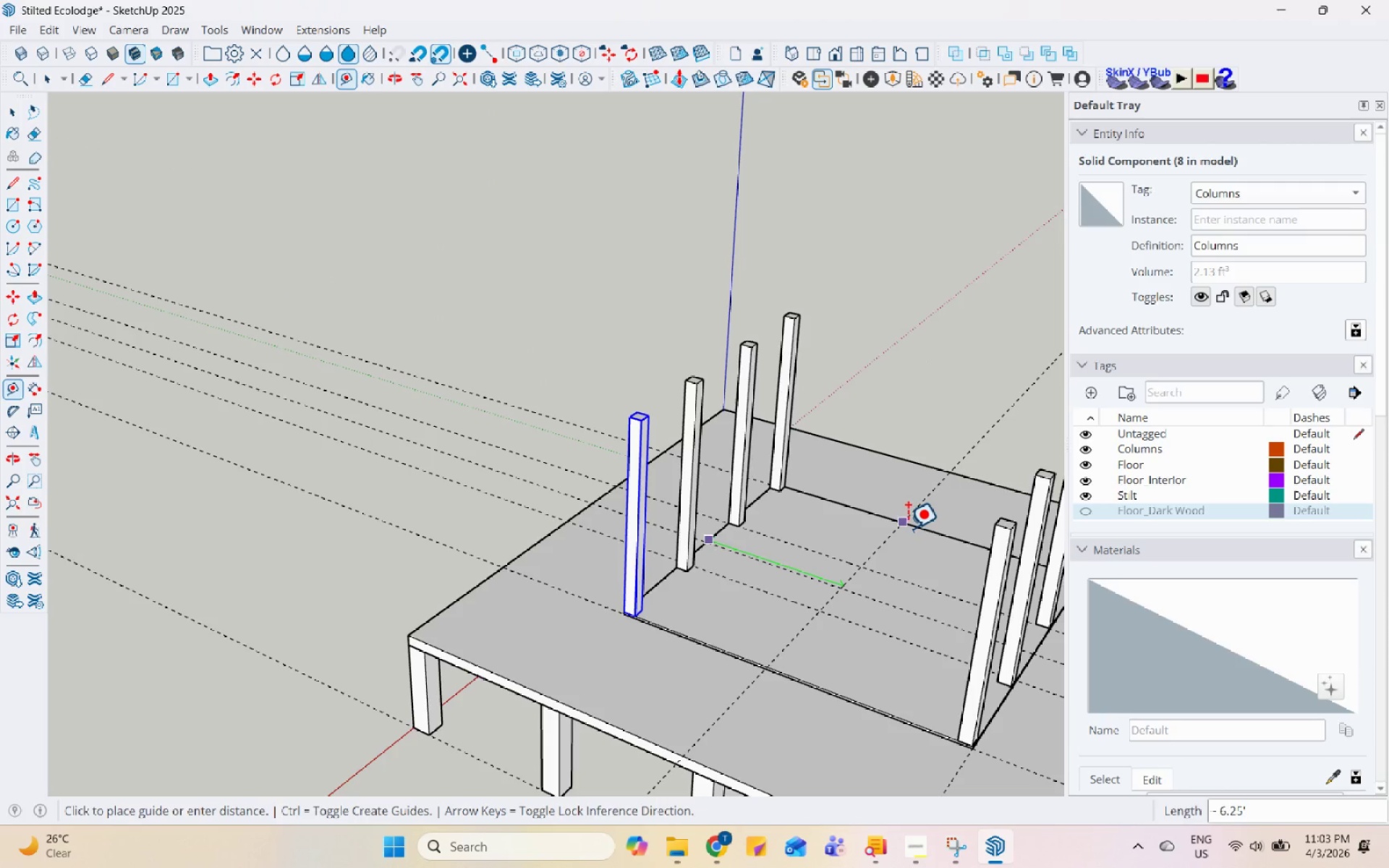 
left_click([907, 528])
 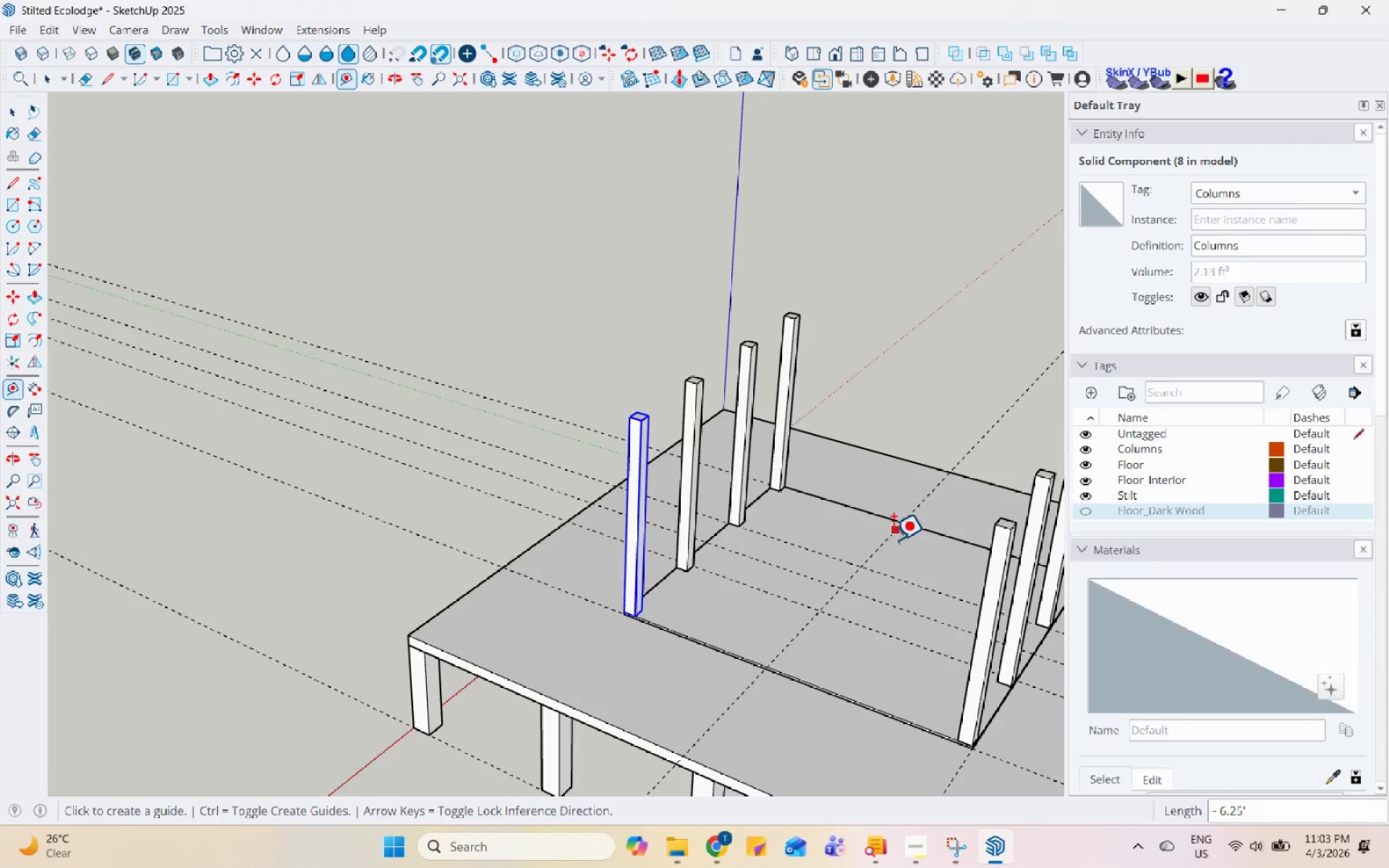 
key(Space)
 